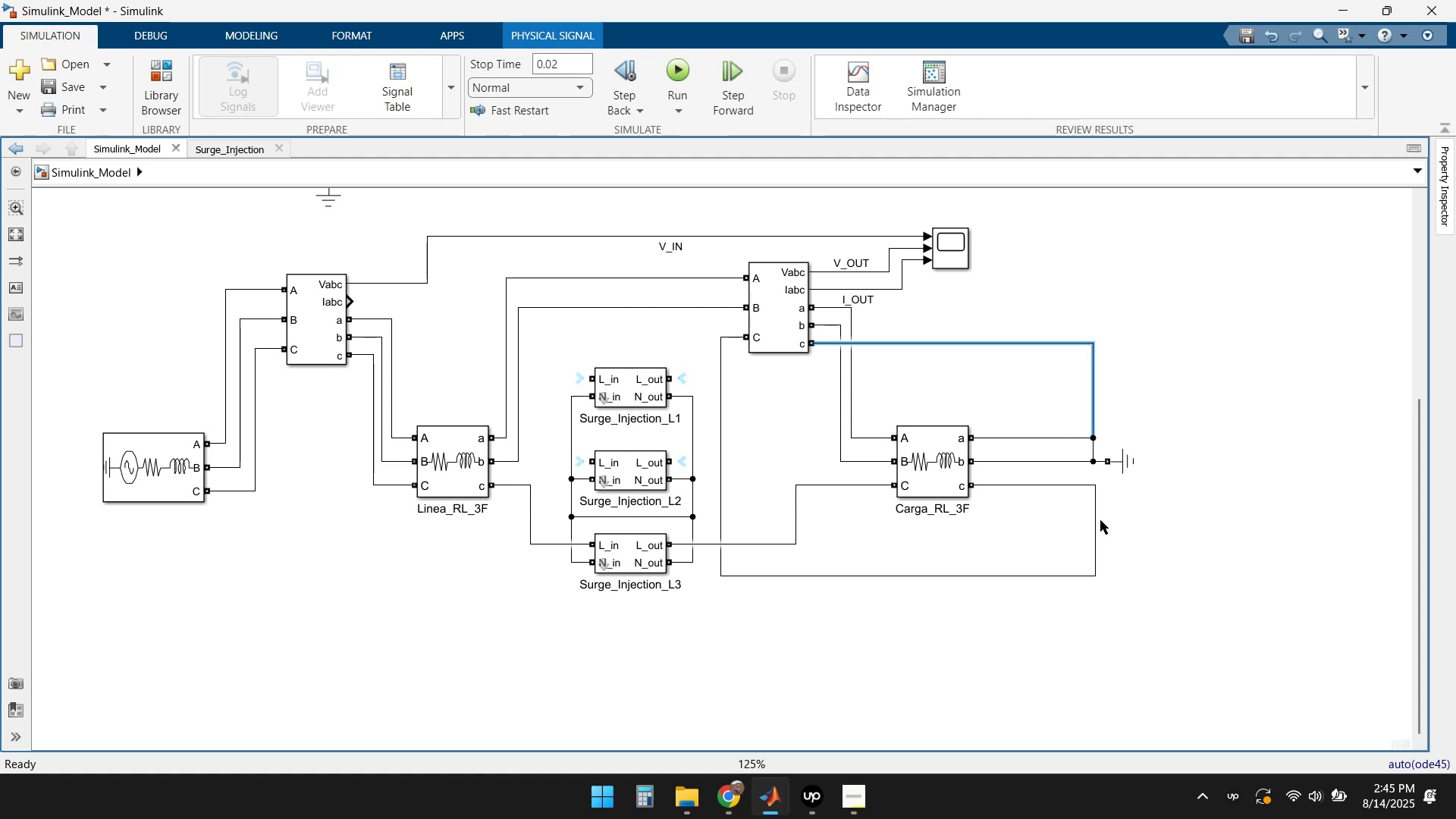 
left_click([1016, 340])
 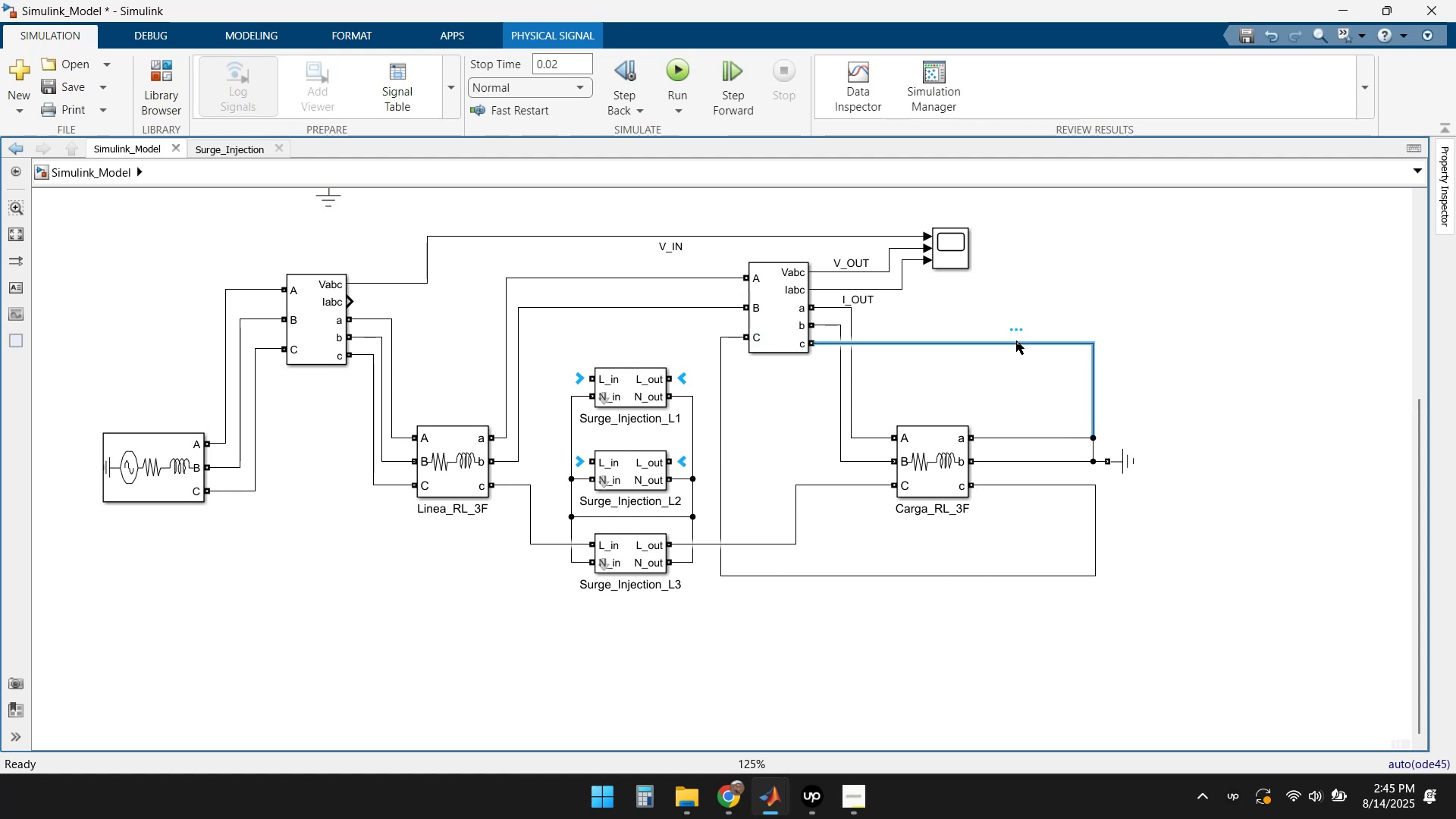 
key(Delete)
 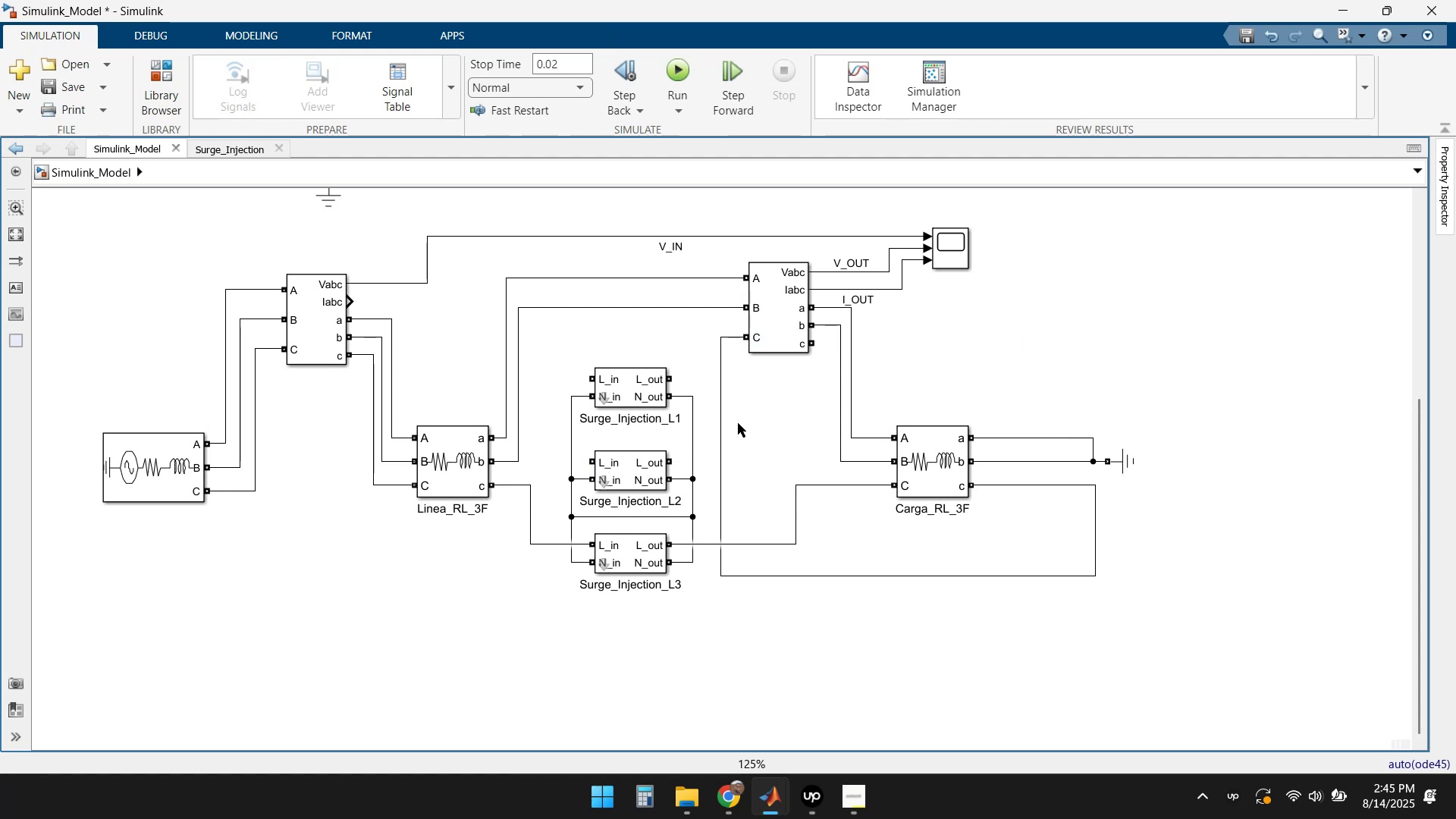 
left_click([718, 421])
 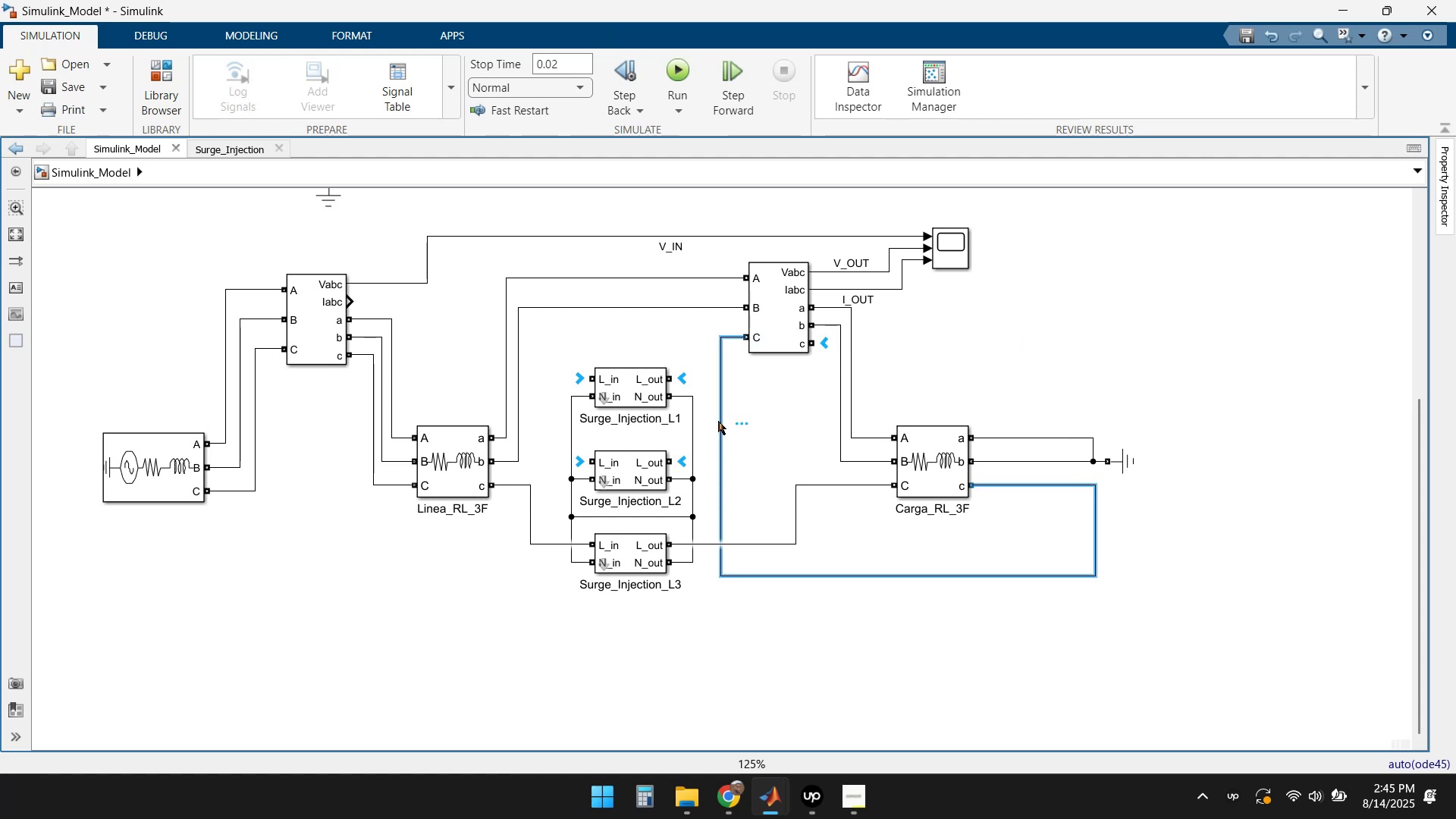 
key(Delete)
 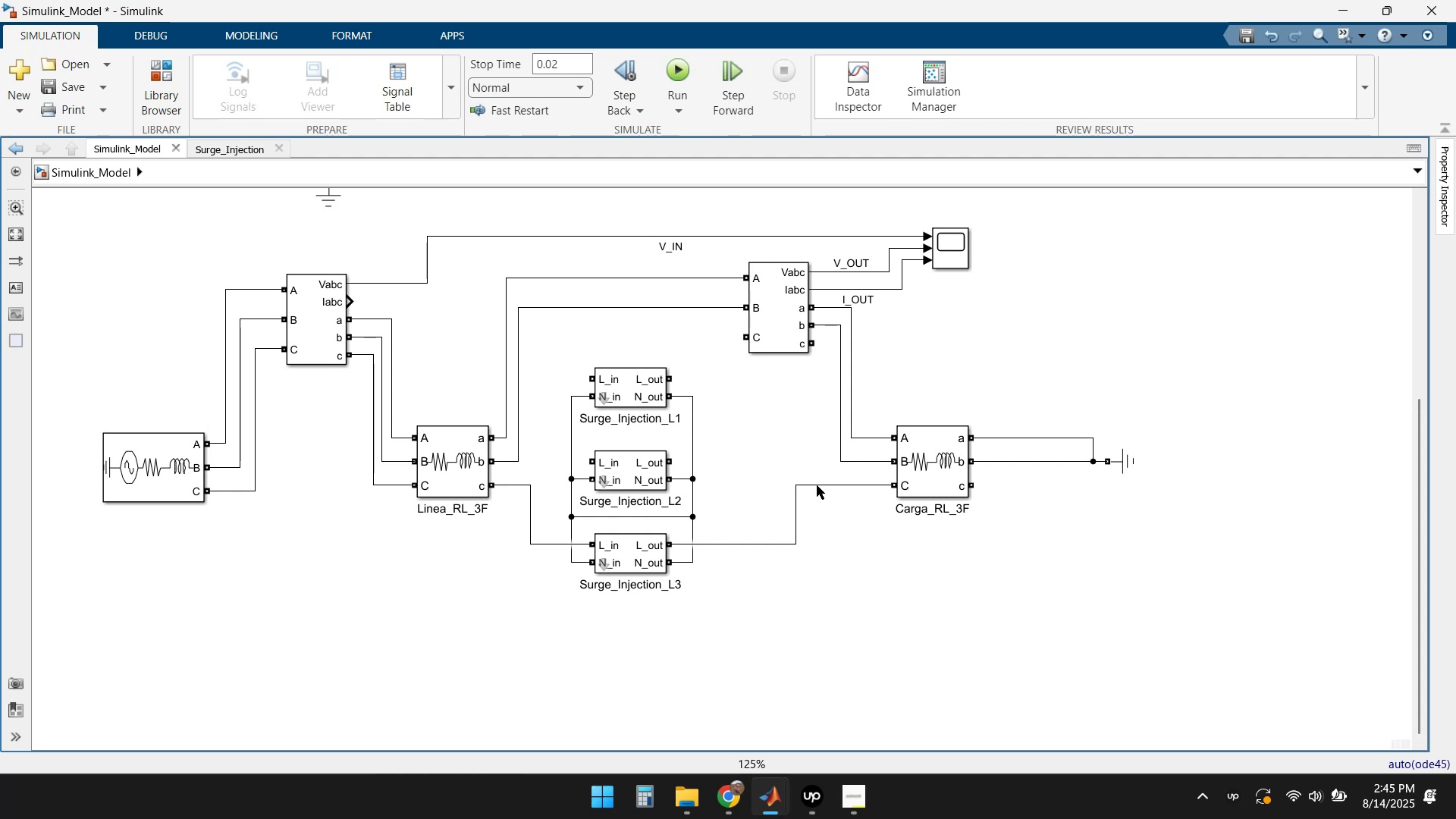 
left_click([817, 485])
 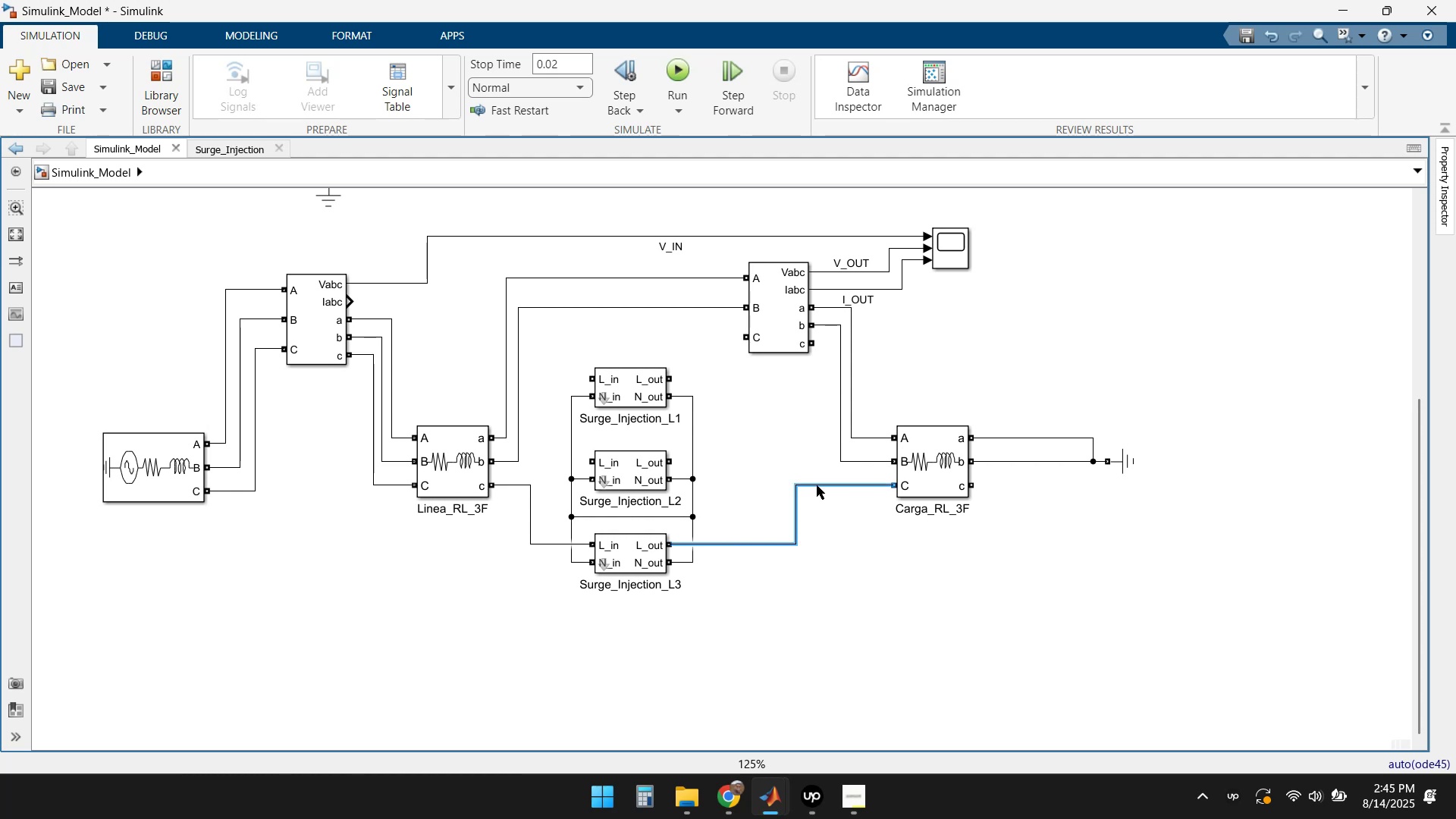 
key(Delete)
 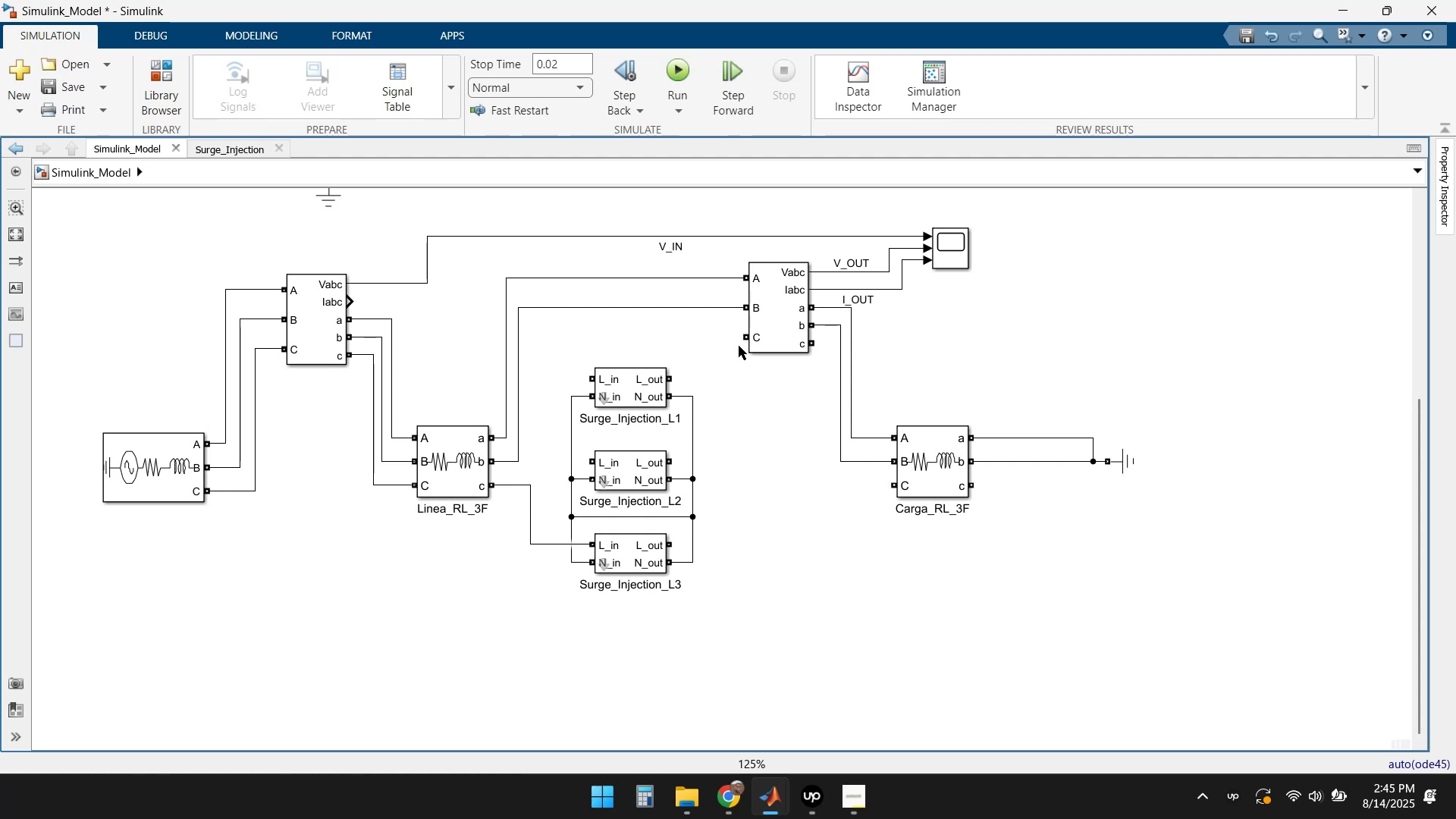 
left_click_drag(start_coordinate=[742, 337], to_coordinate=[673, 546])
 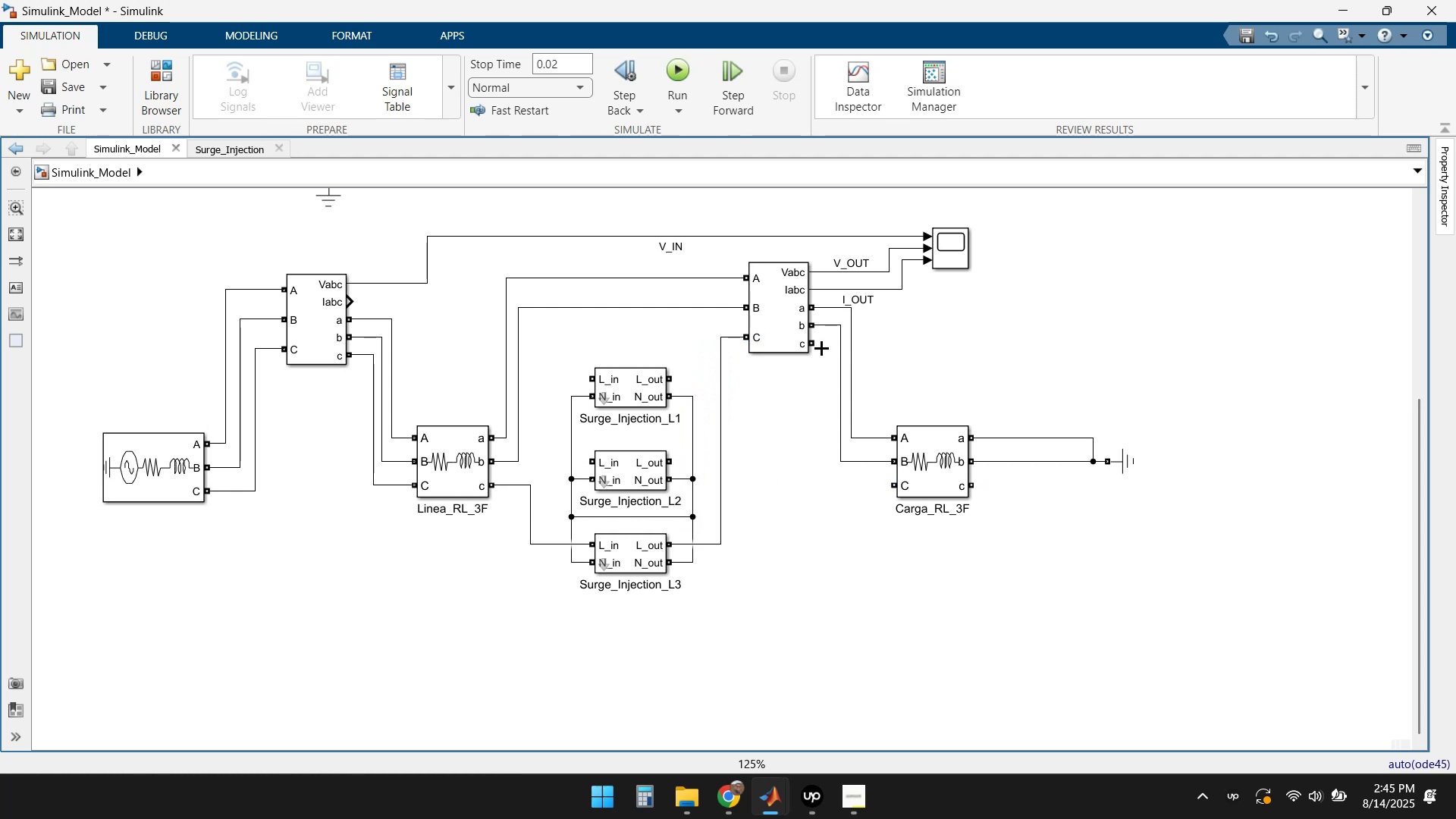 
left_click_drag(start_coordinate=[815, 344], to_coordinate=[890, 486])
 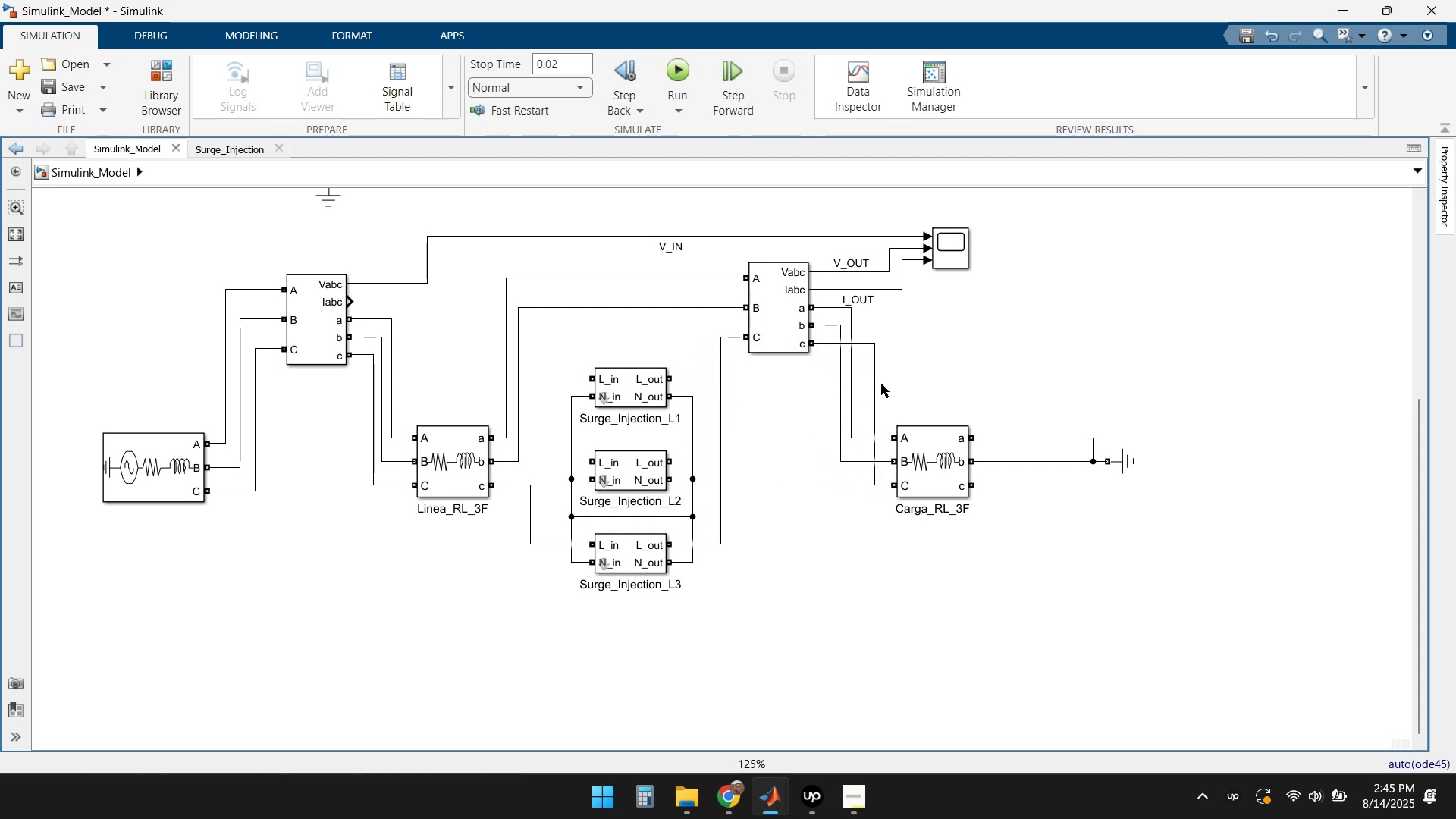 
left_click_drag(start_coordinate=[876, 384], to_coordinate=[830, 394])
 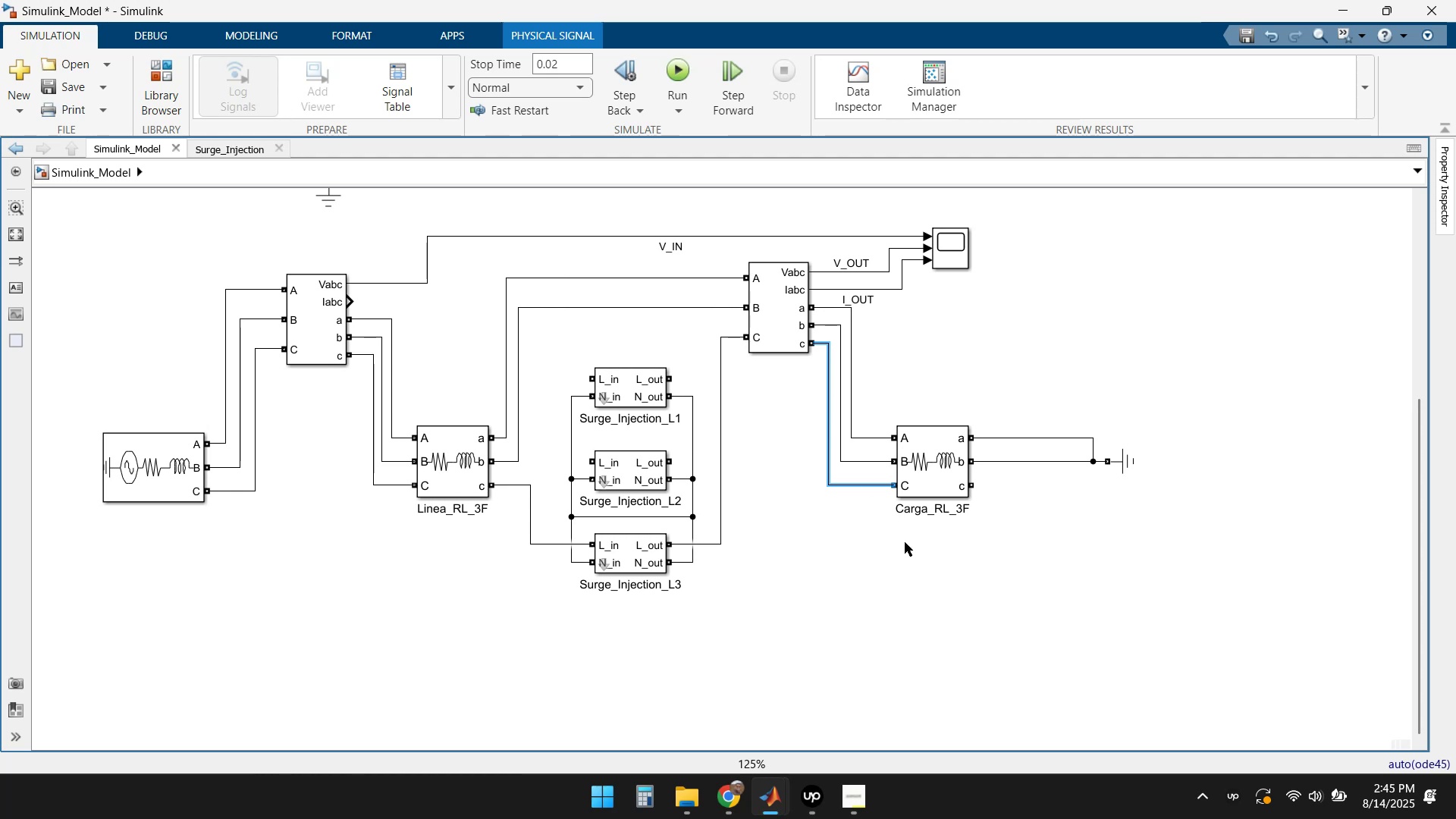 
left_click([965, 575])
 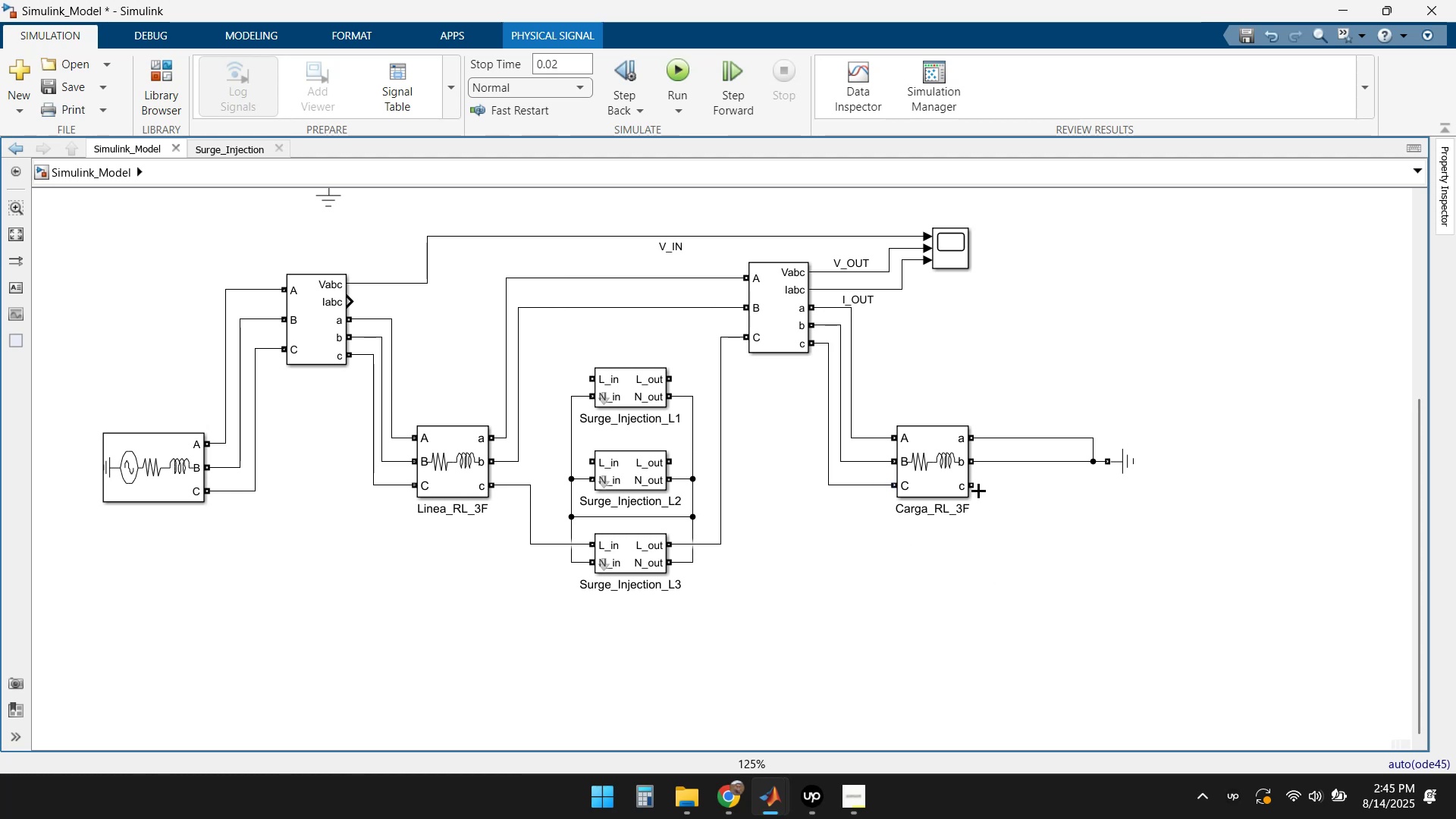 
left_click_drag(start_coordinate=[976, 487], to_coordinate=[1092, 462])
 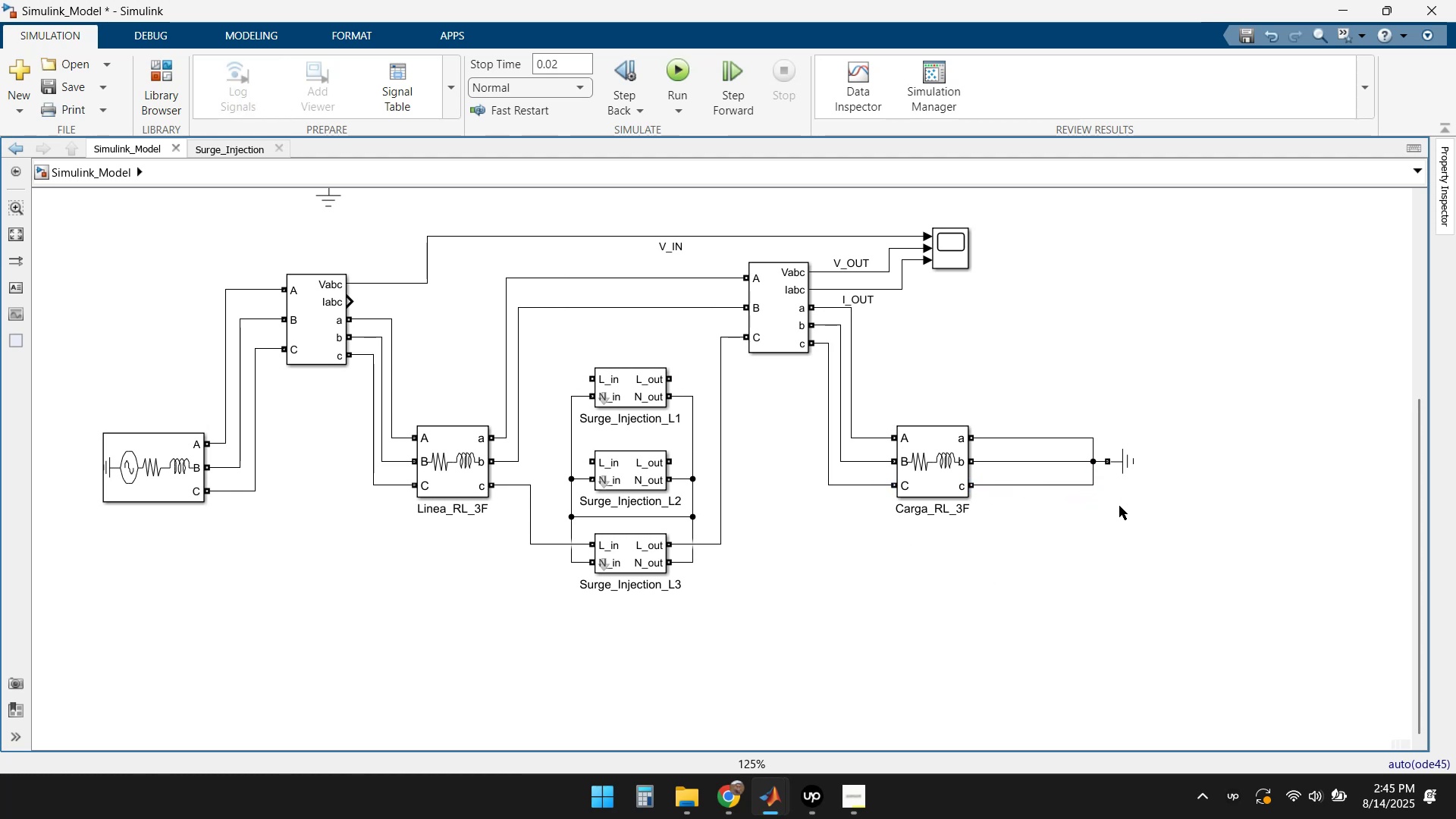 
left_click([1131, 519])
 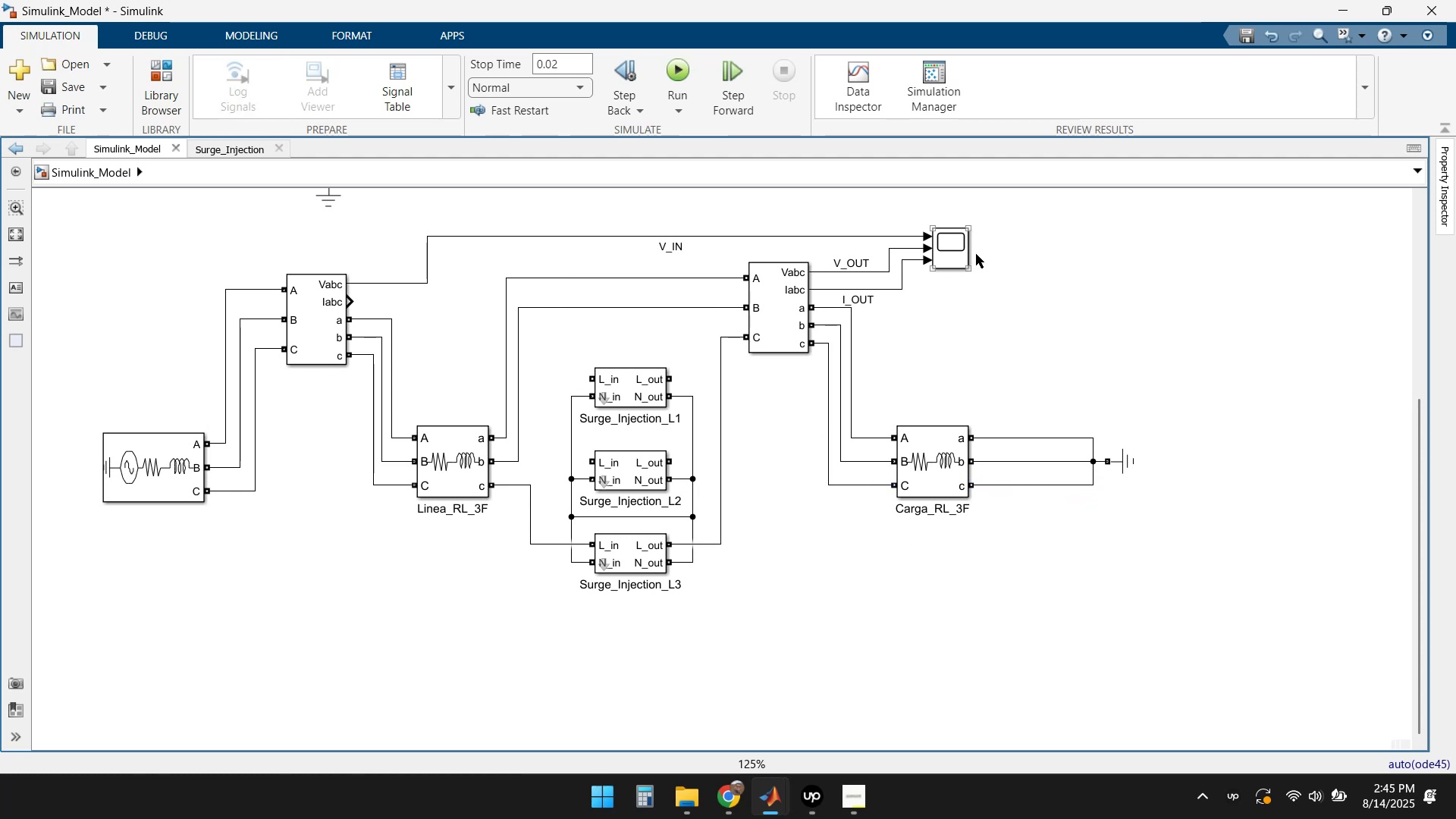 
double_click([957, 250])
 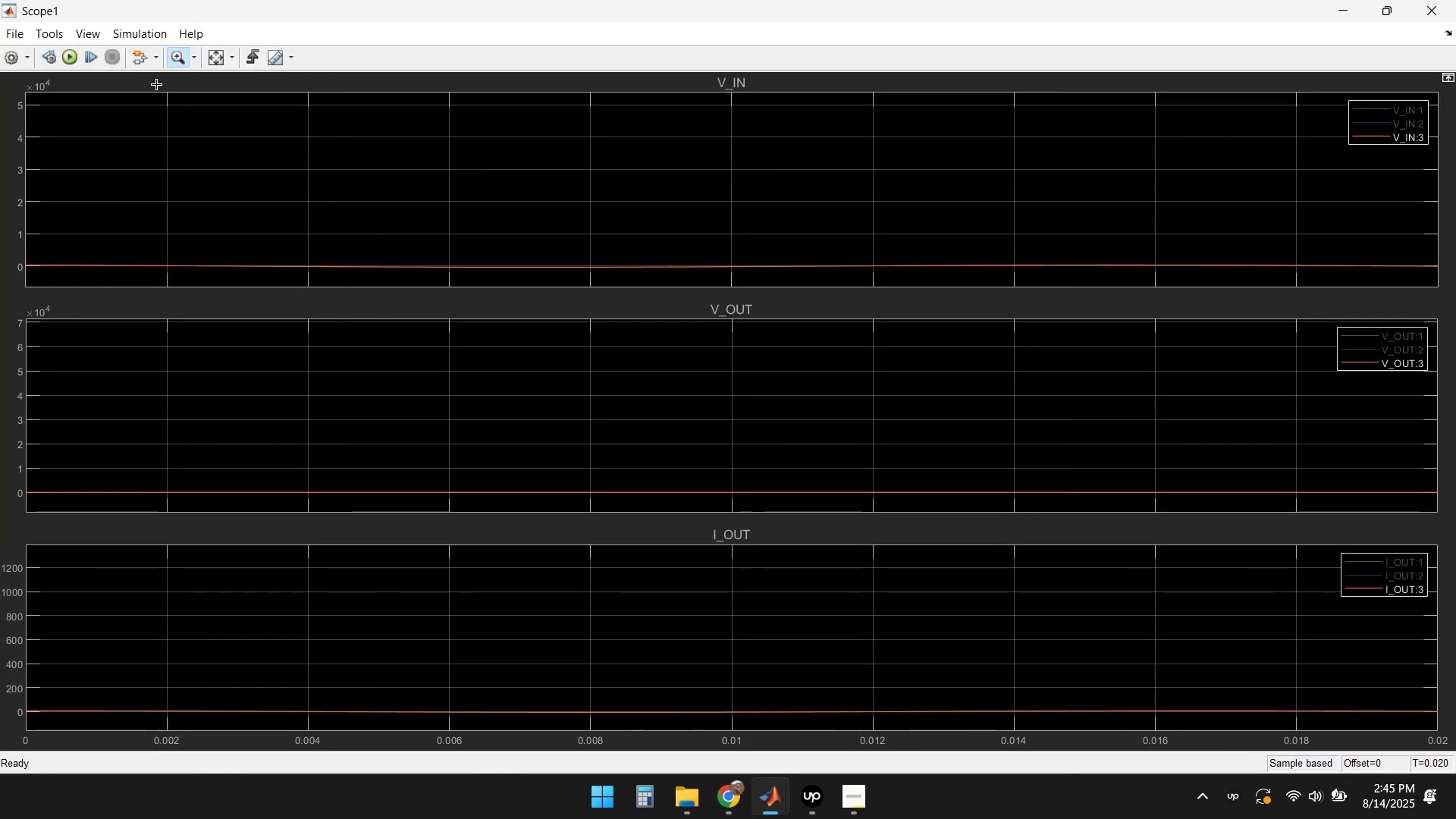 
left_click([69, 55])
 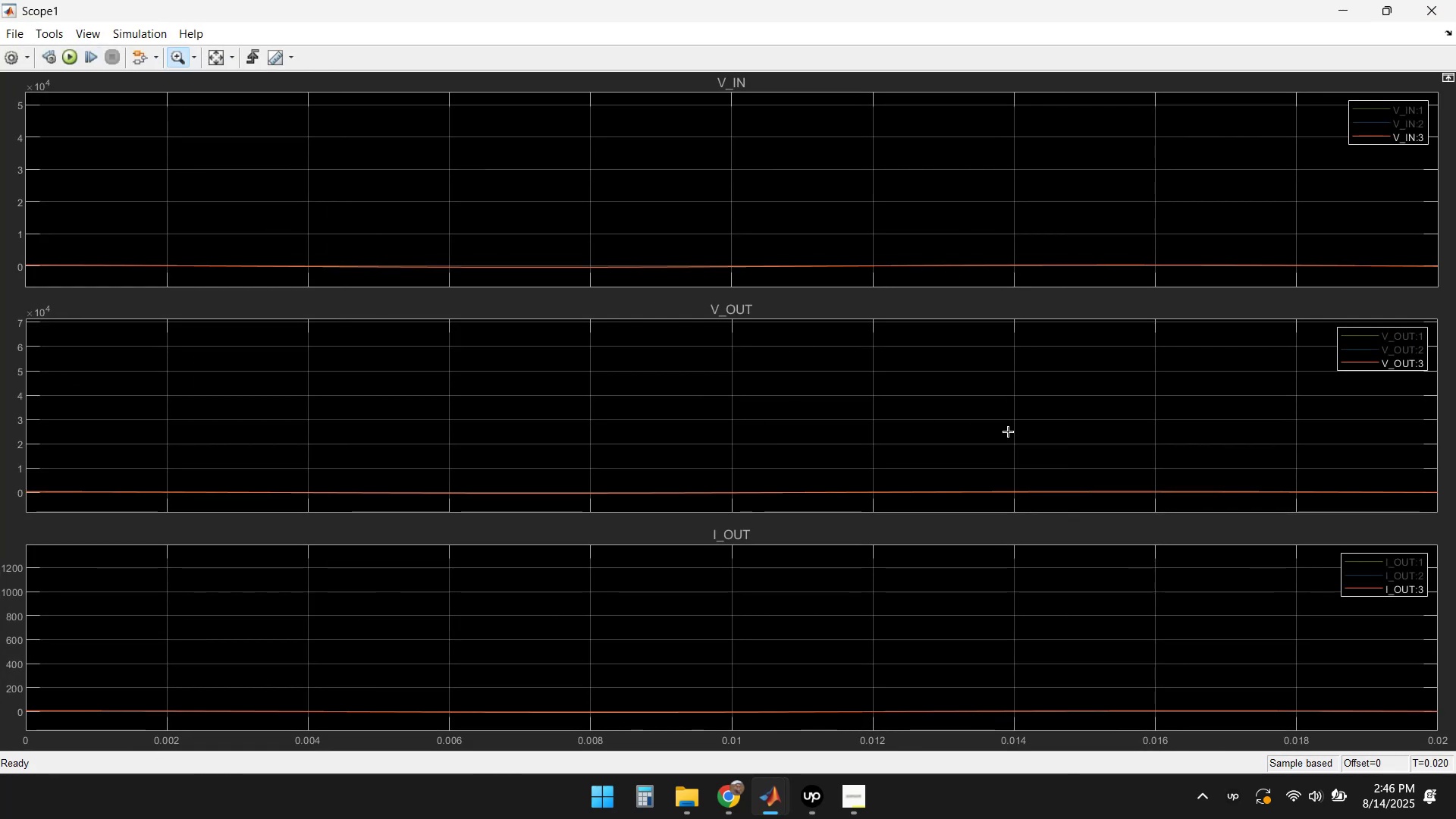 
wait(6.93)
 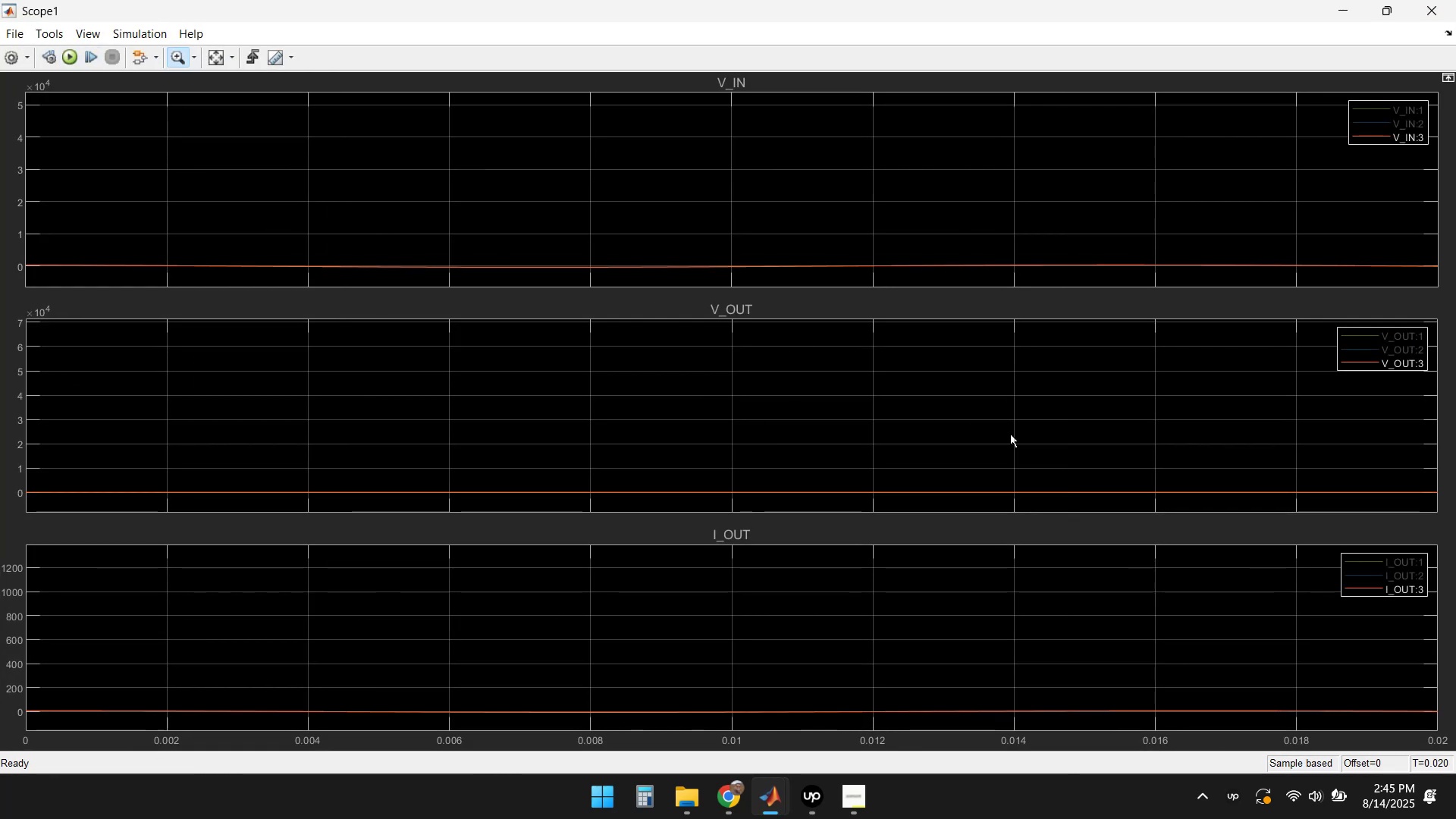 
left_click([215, 58])
 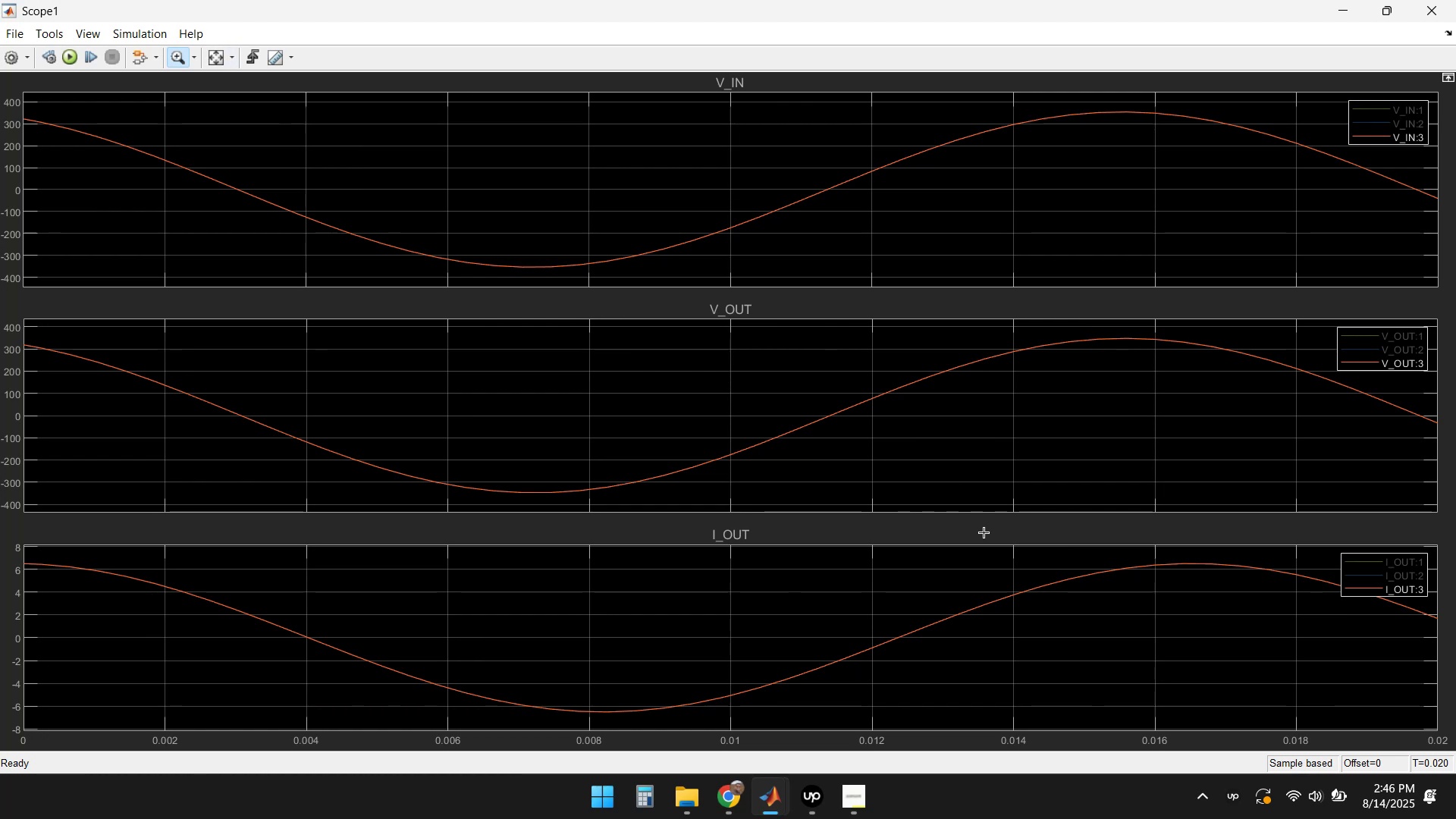 
wait(5.4)
 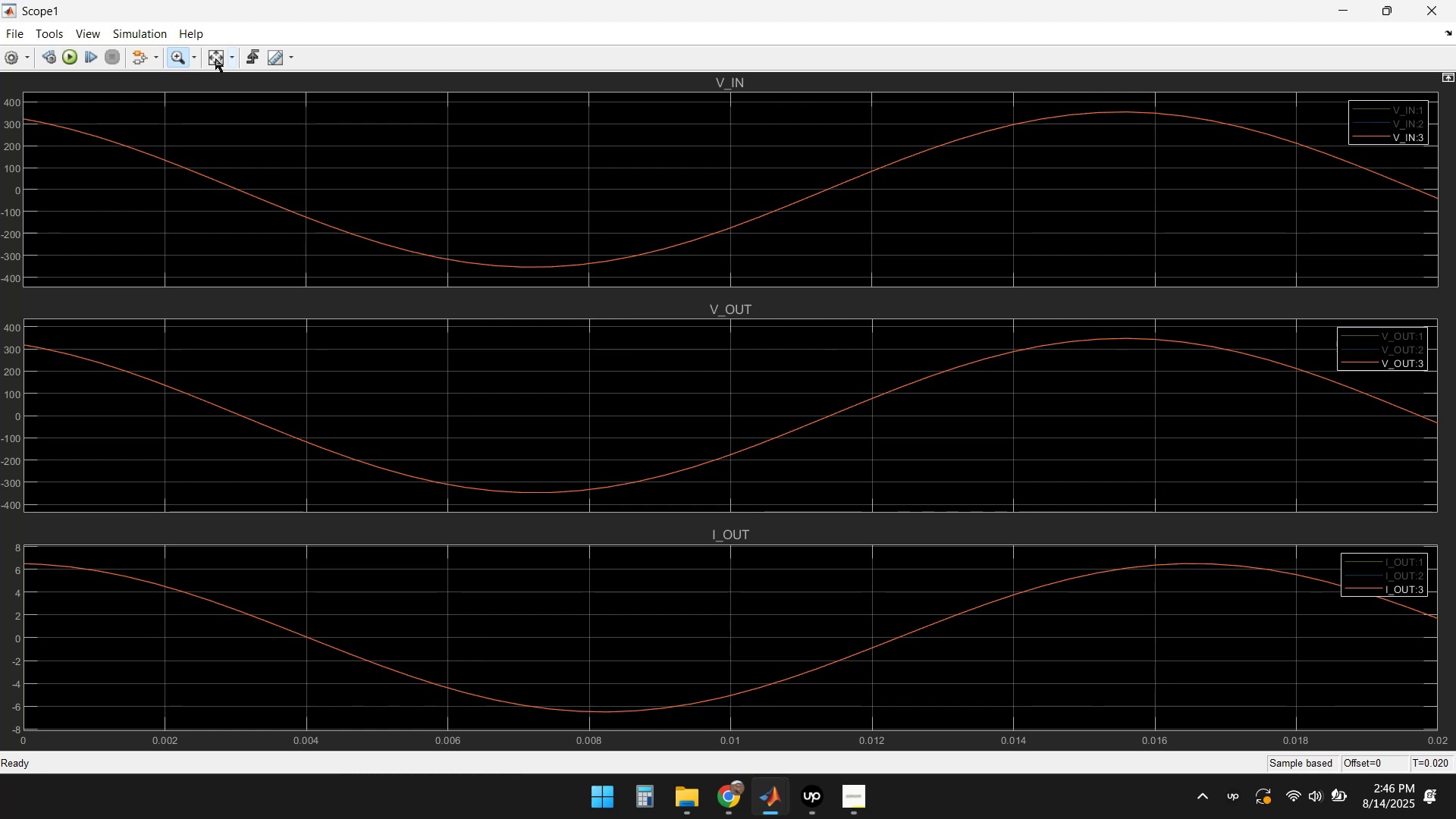 
left_click([1438, 13])
 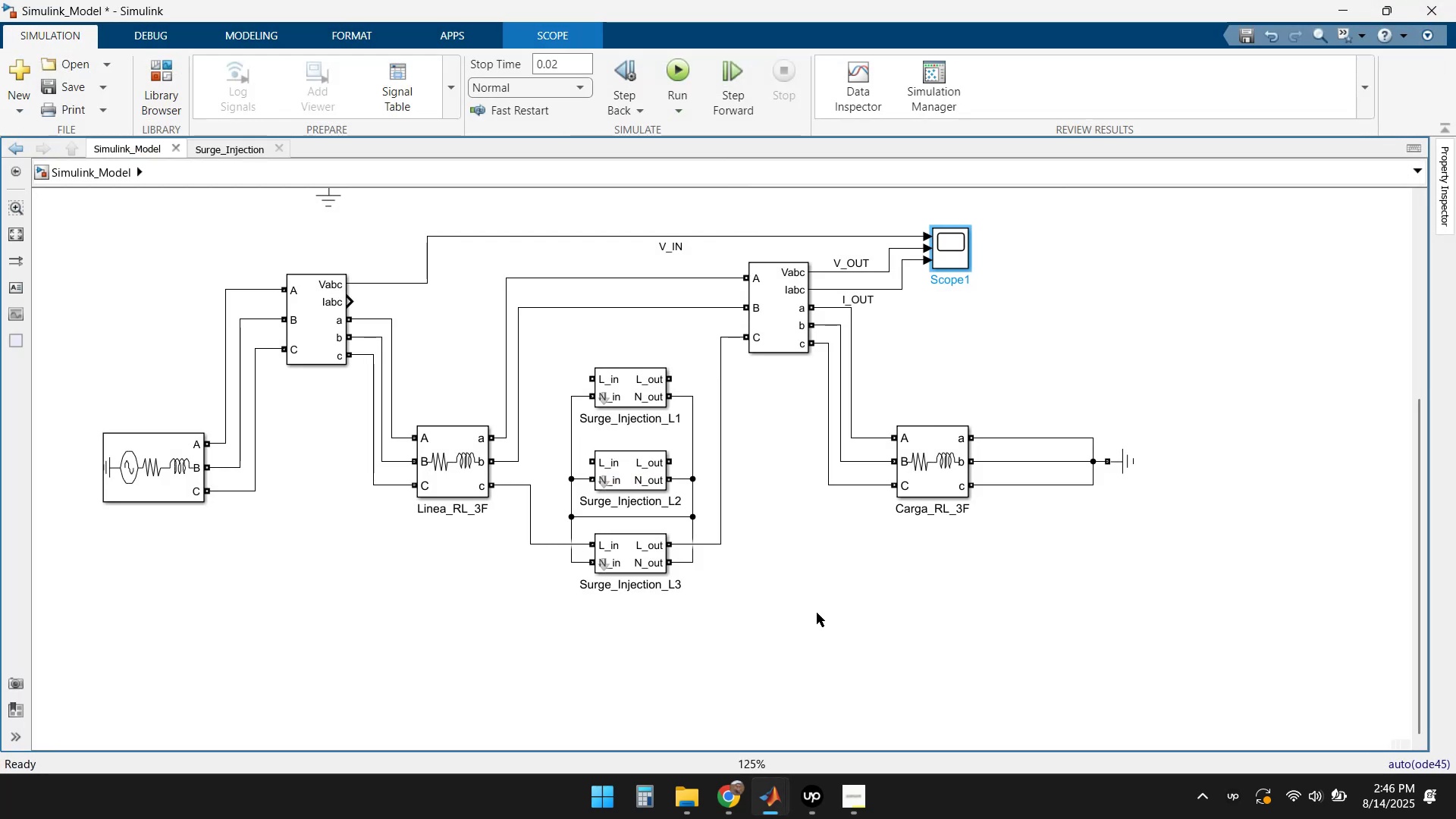 
left_click([786, 632])
 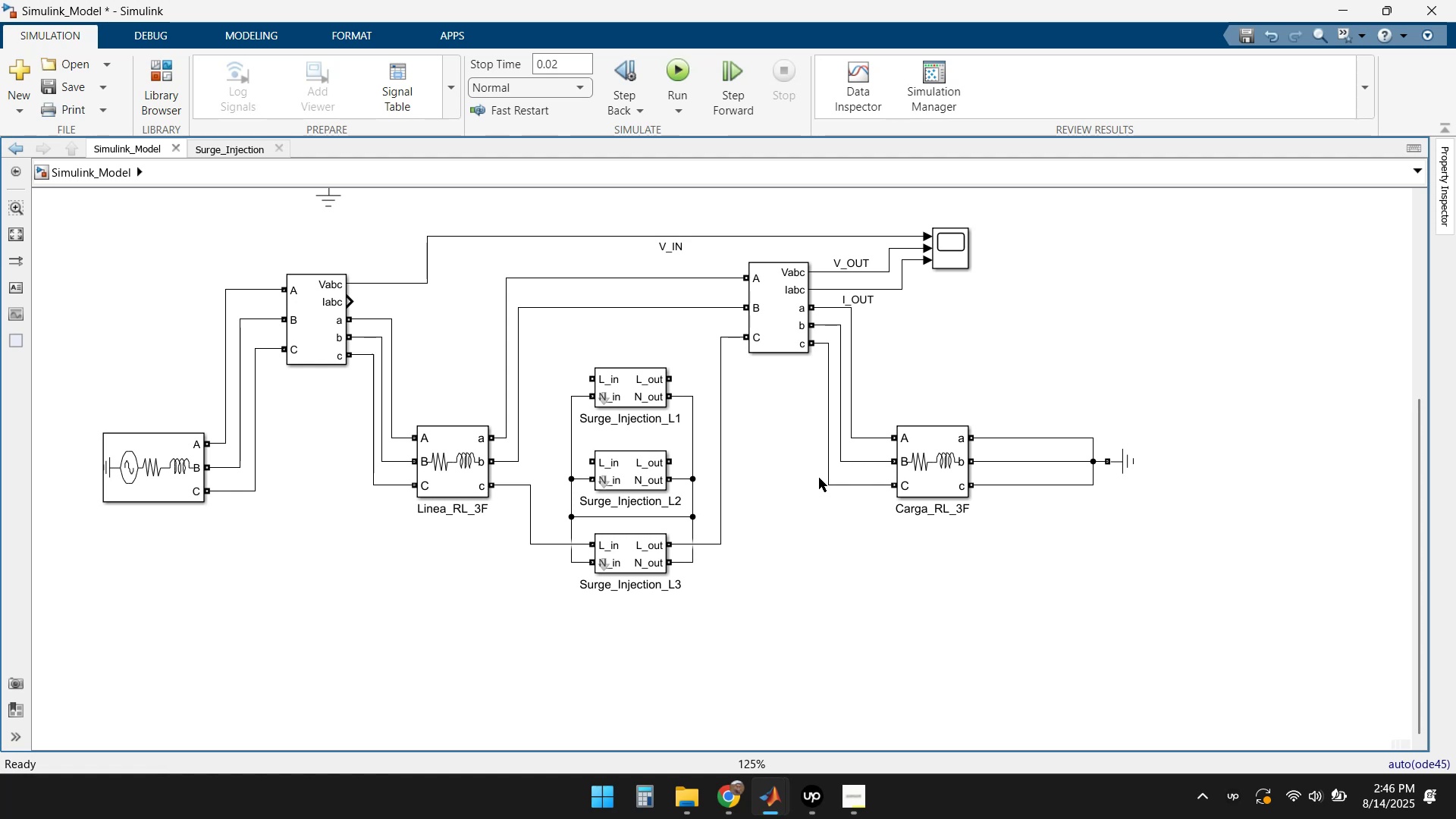 
wait(6.6)
 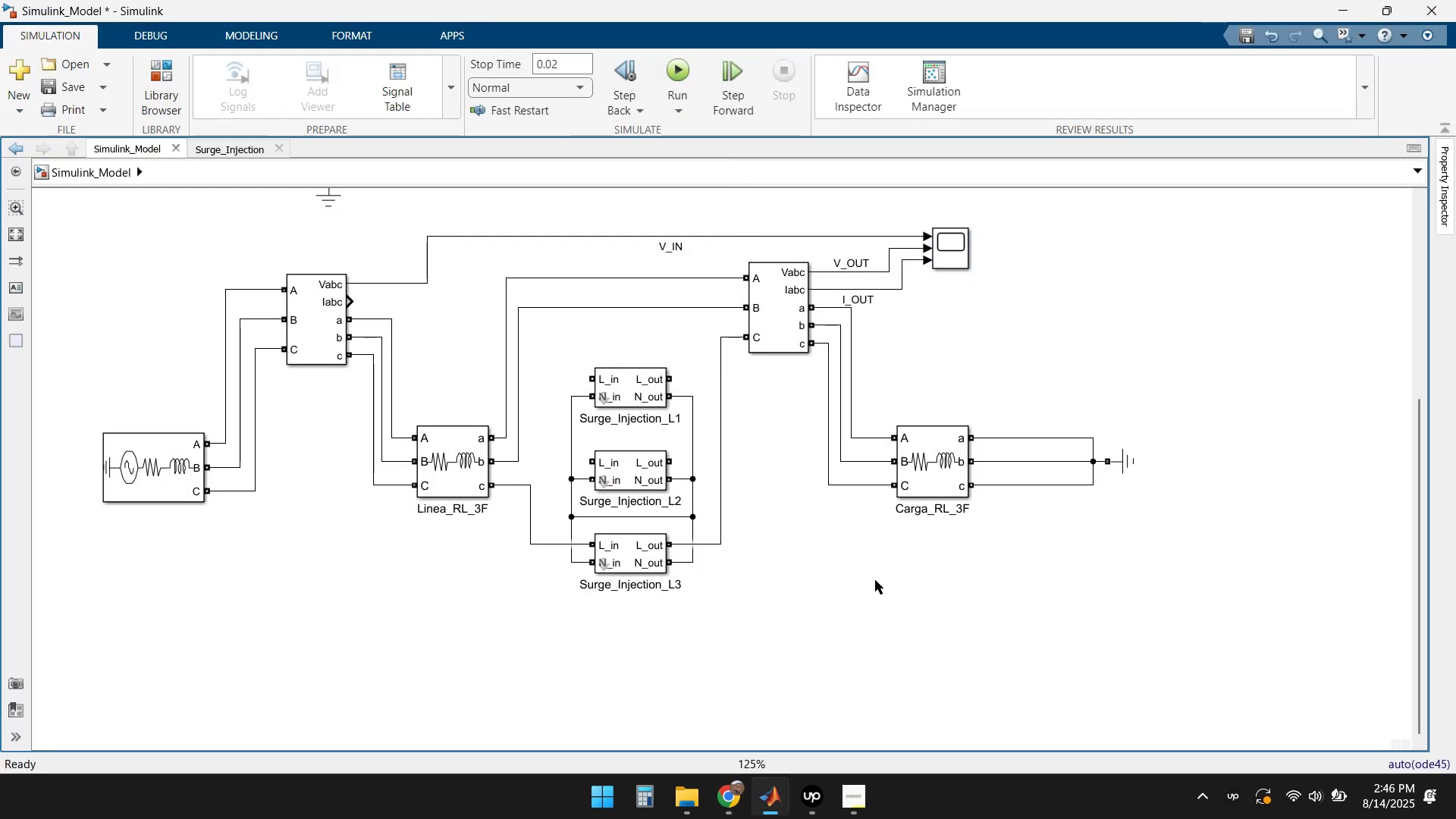 
double_click([619, 552])
 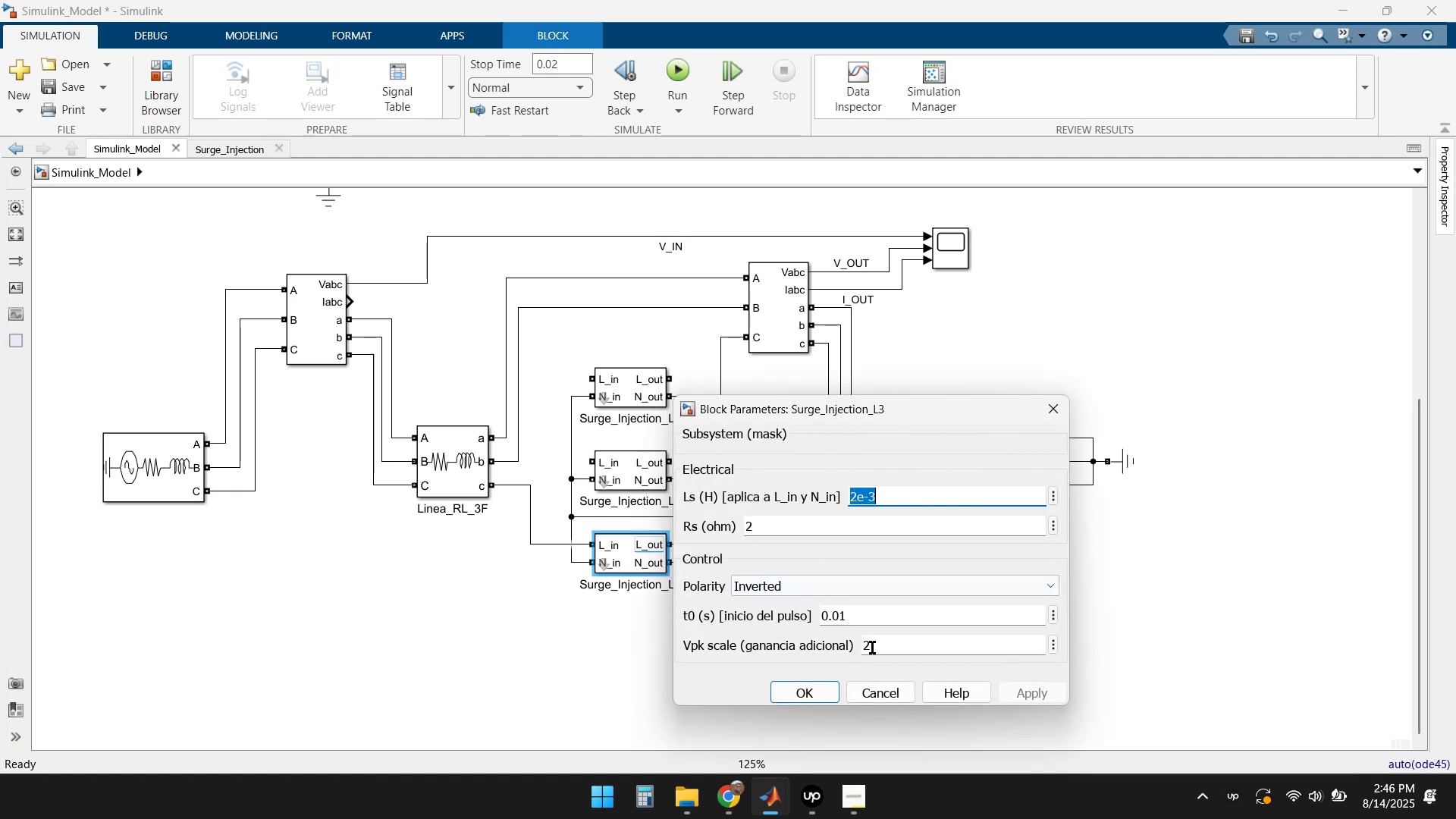 
left_click([896, 646])
 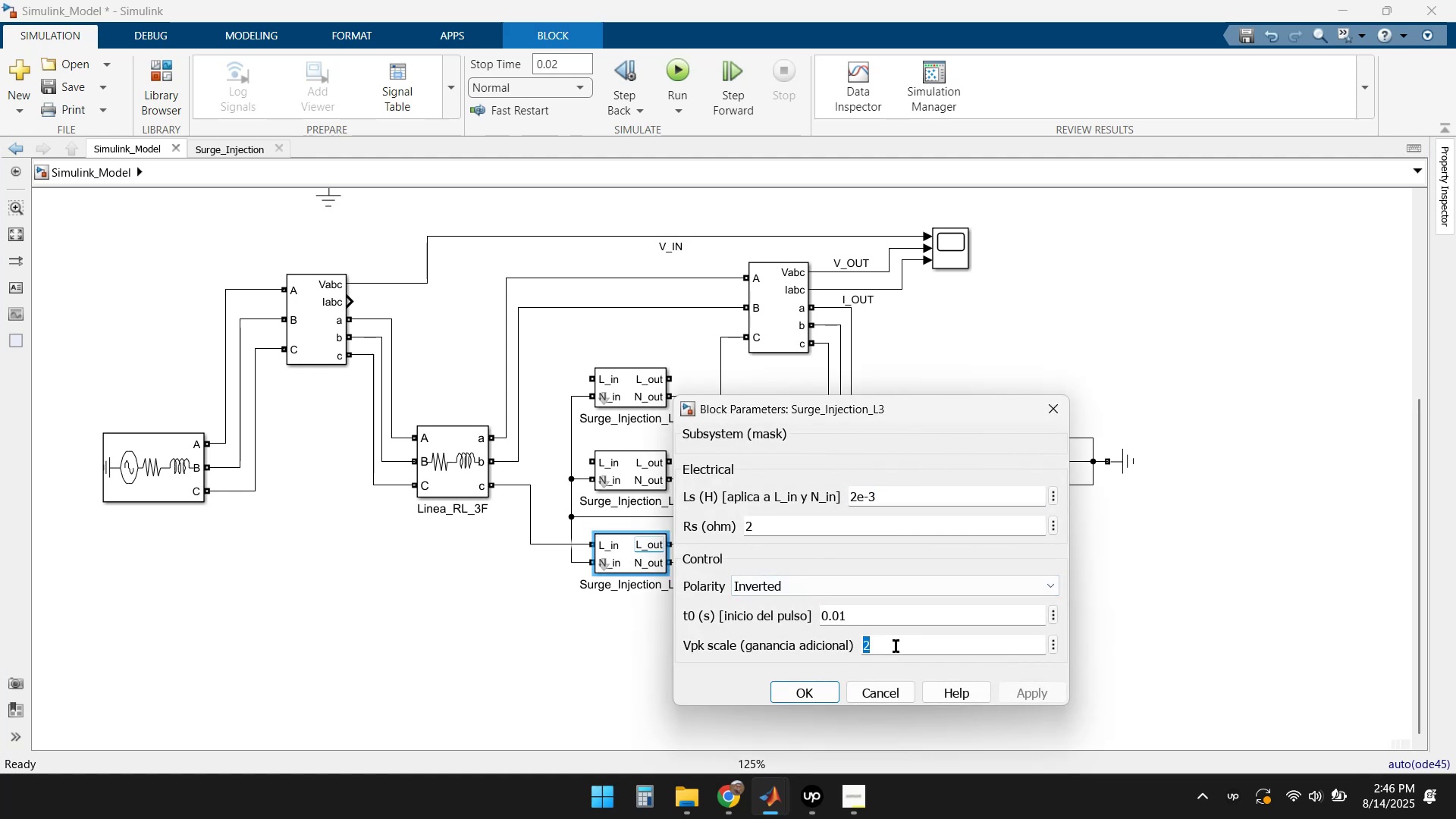 
key(Numpad1)
 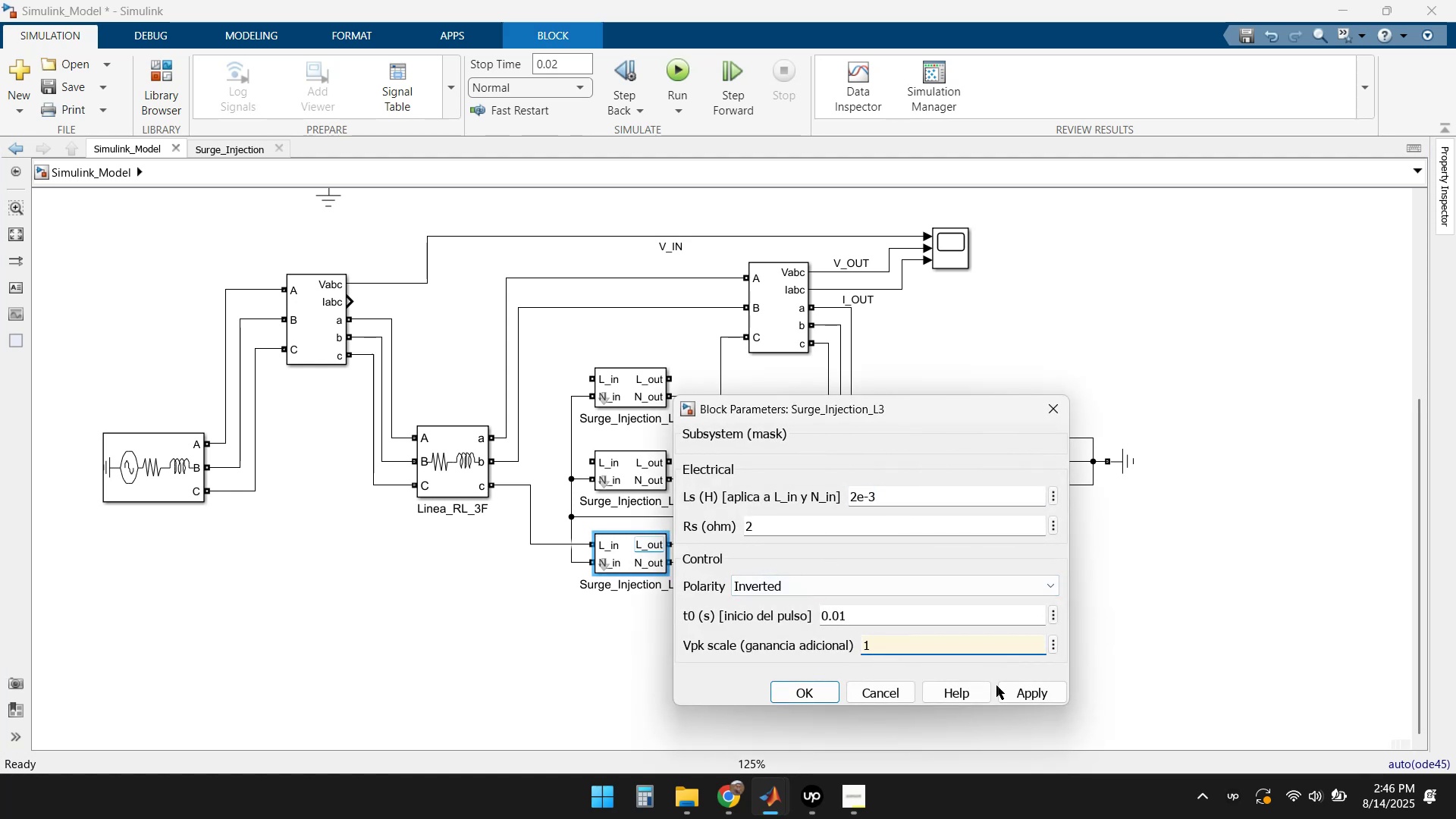 
left_click([1025, 688])
 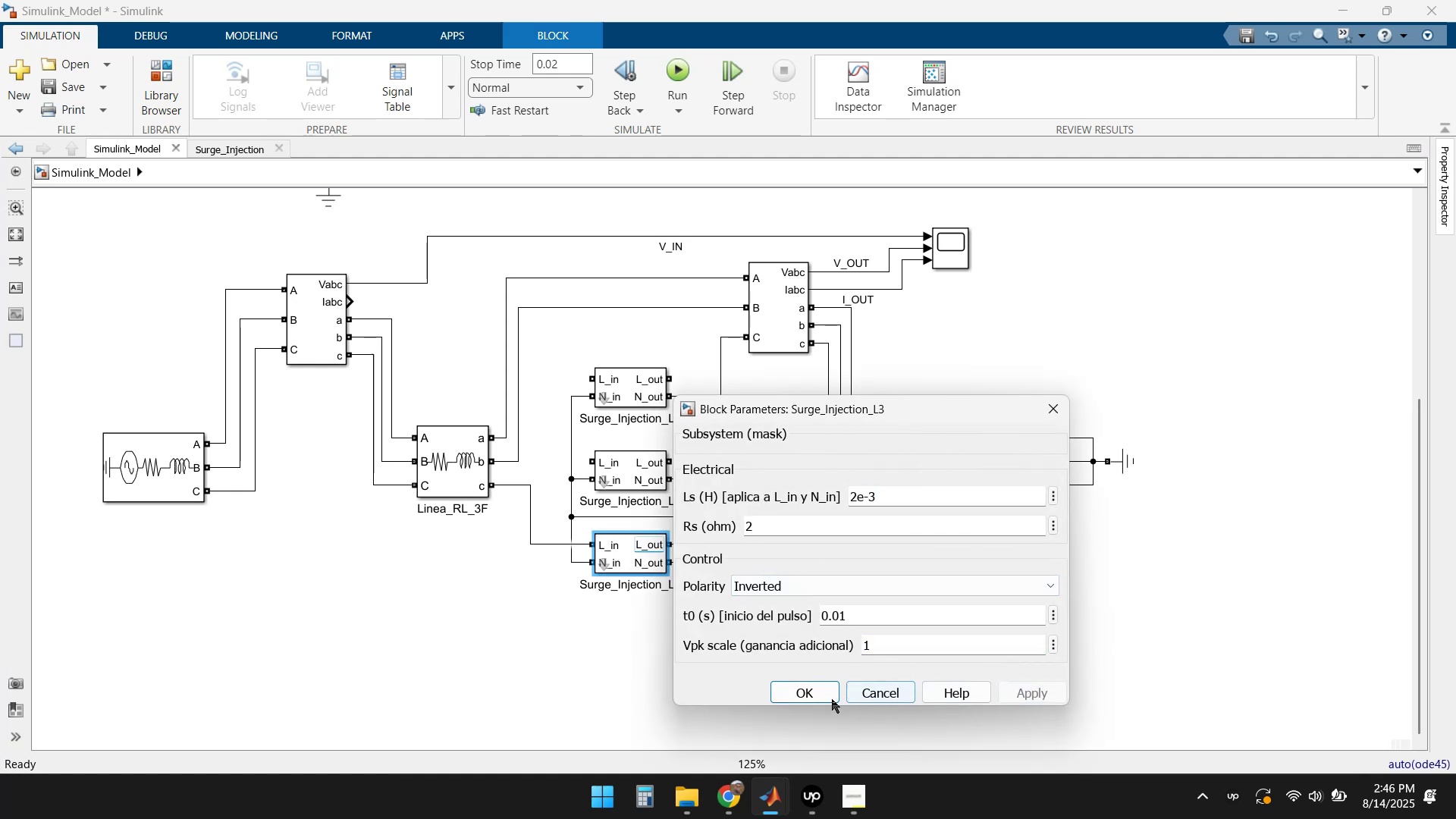 
left_click([805, 689])
 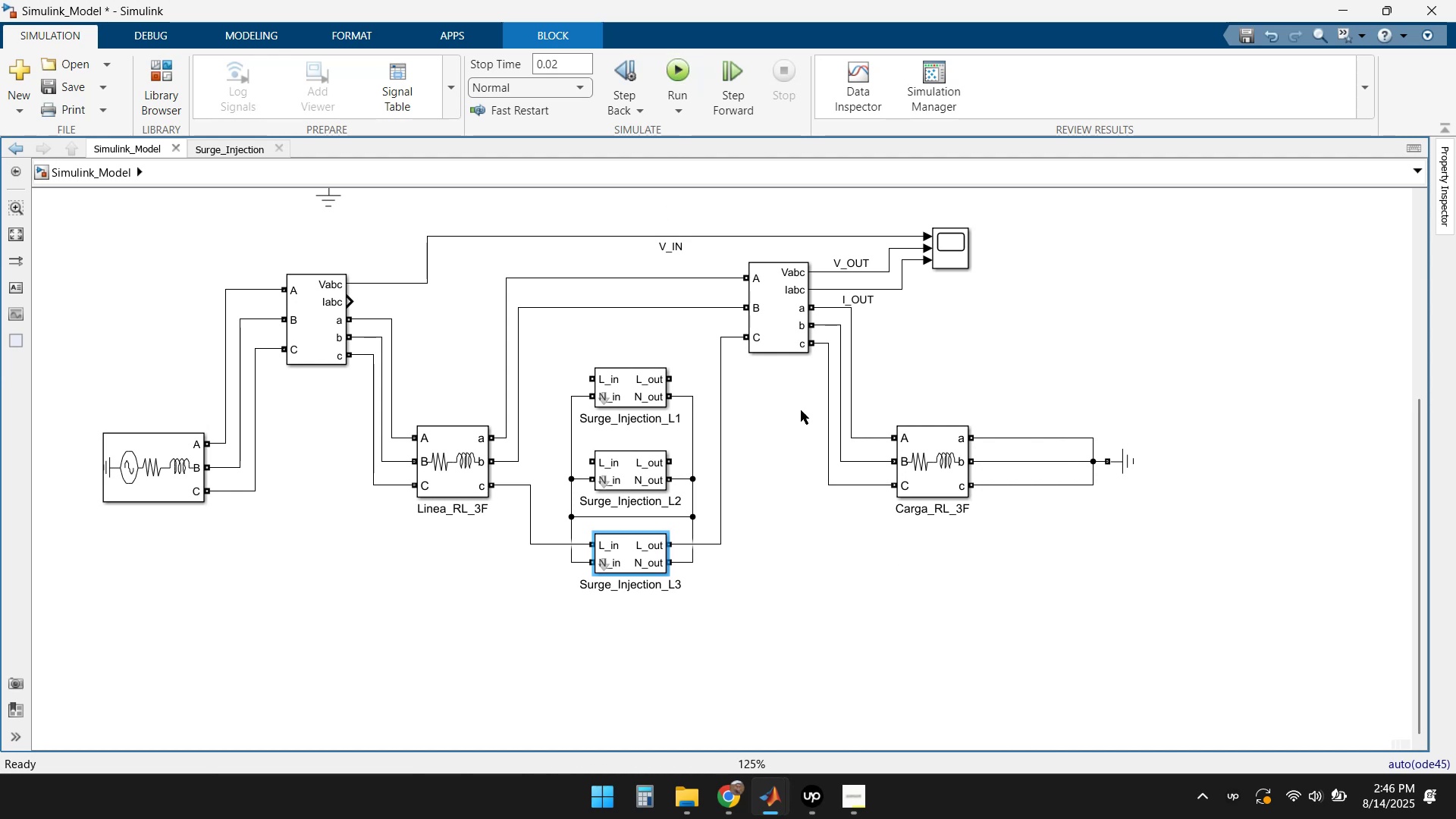 
double_click([954, 249])
 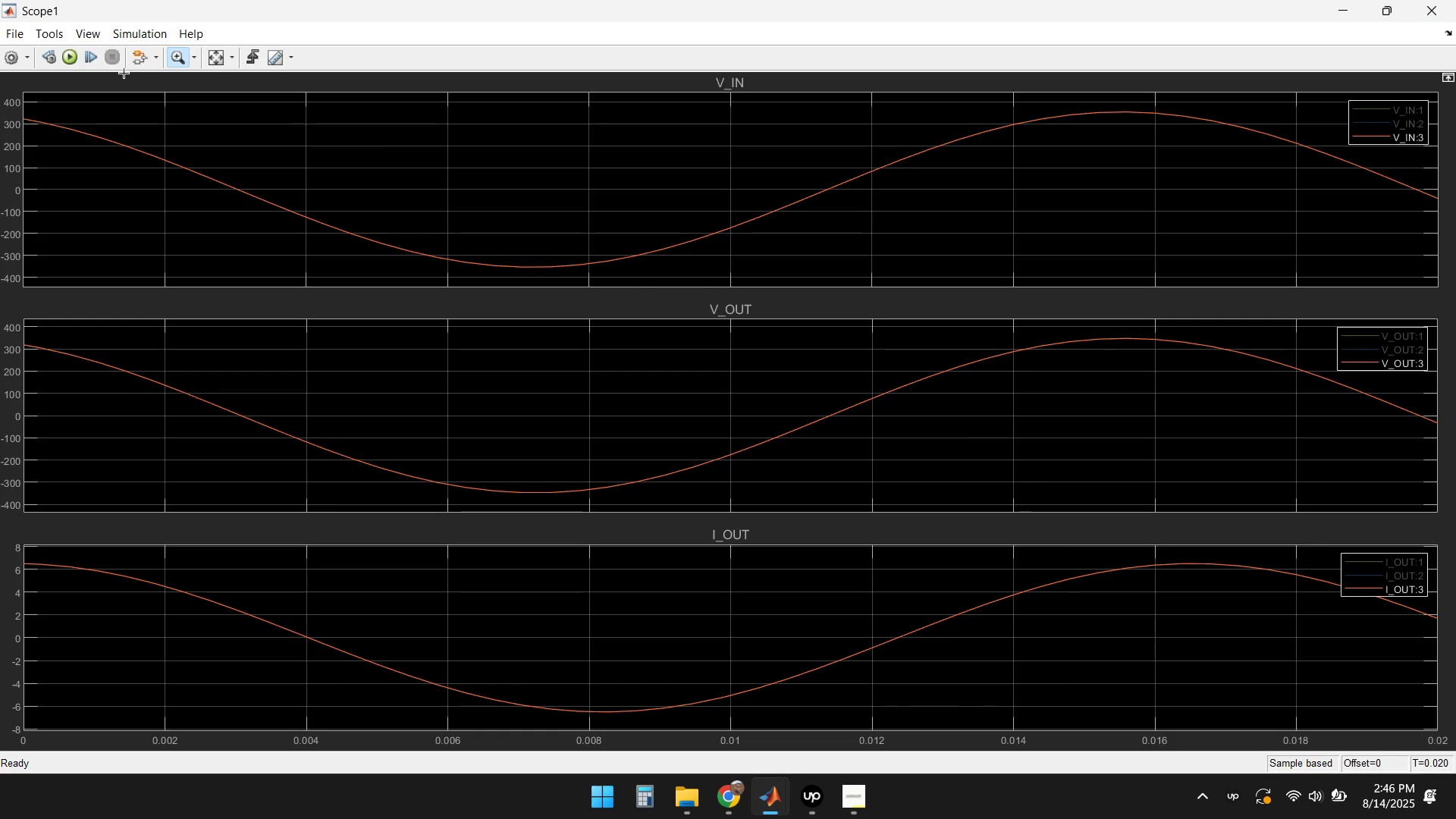 
left_click([73, 55])
 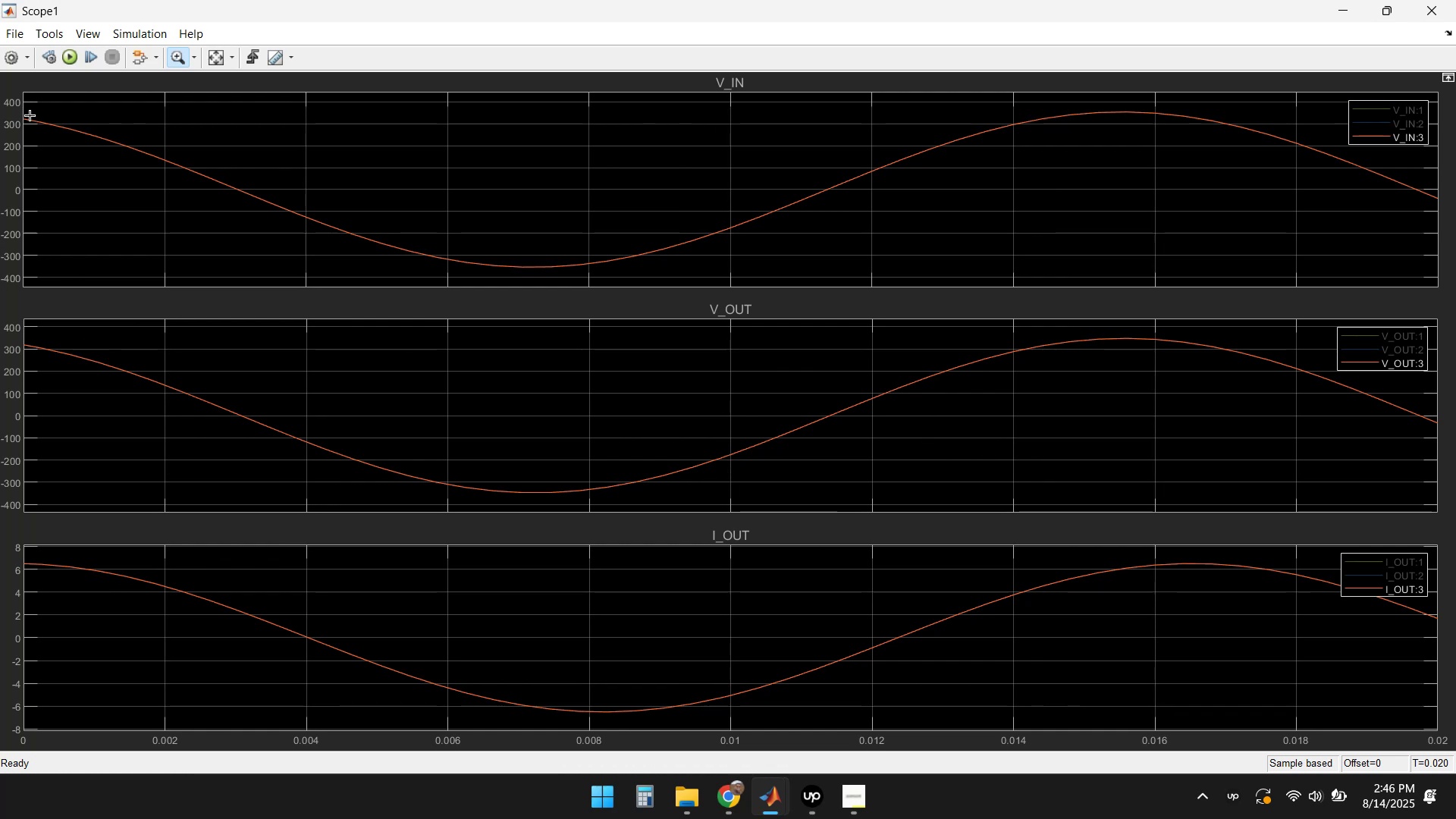 
wait(16.69)
 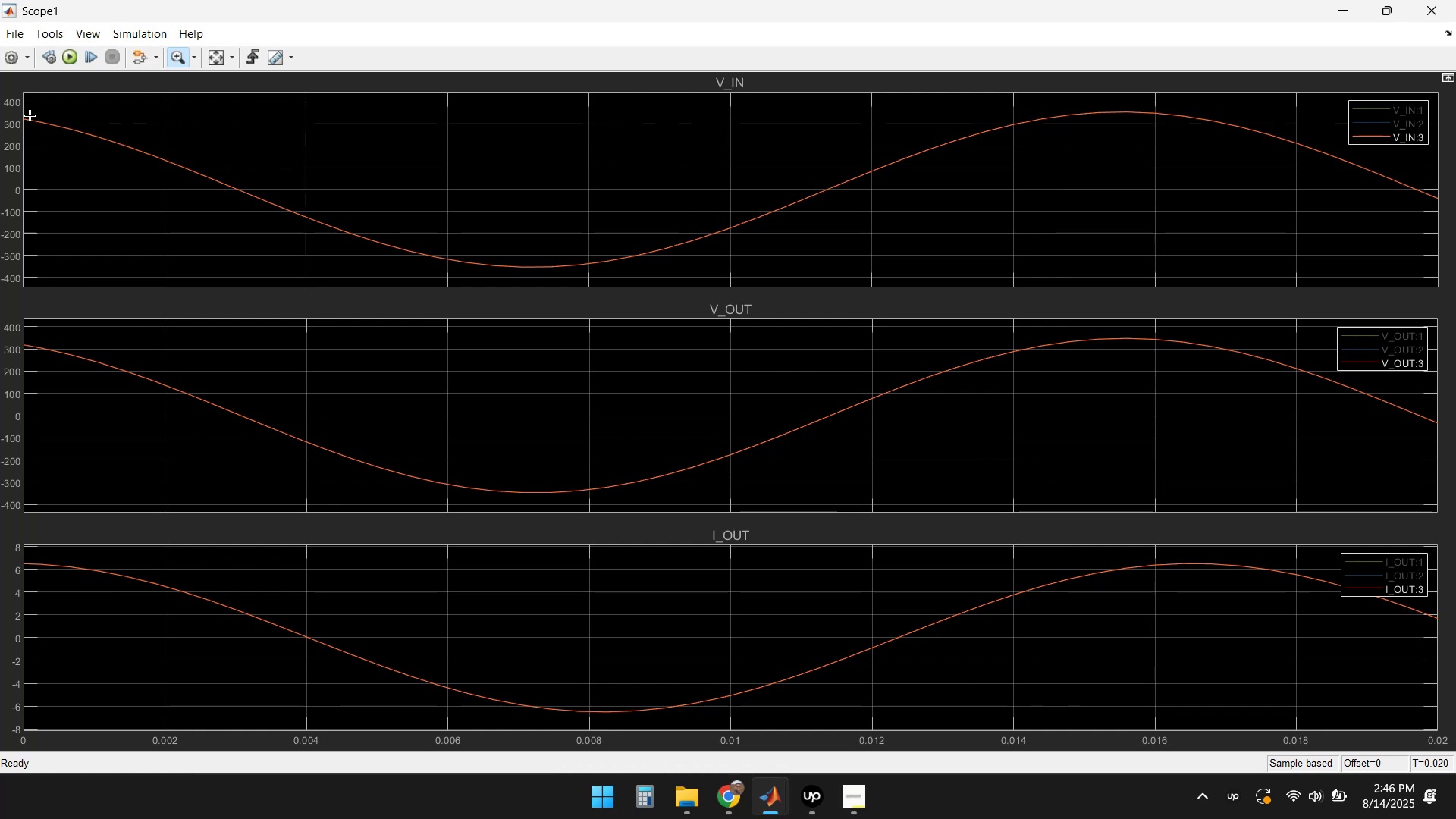 
left_click([1433, 2])
 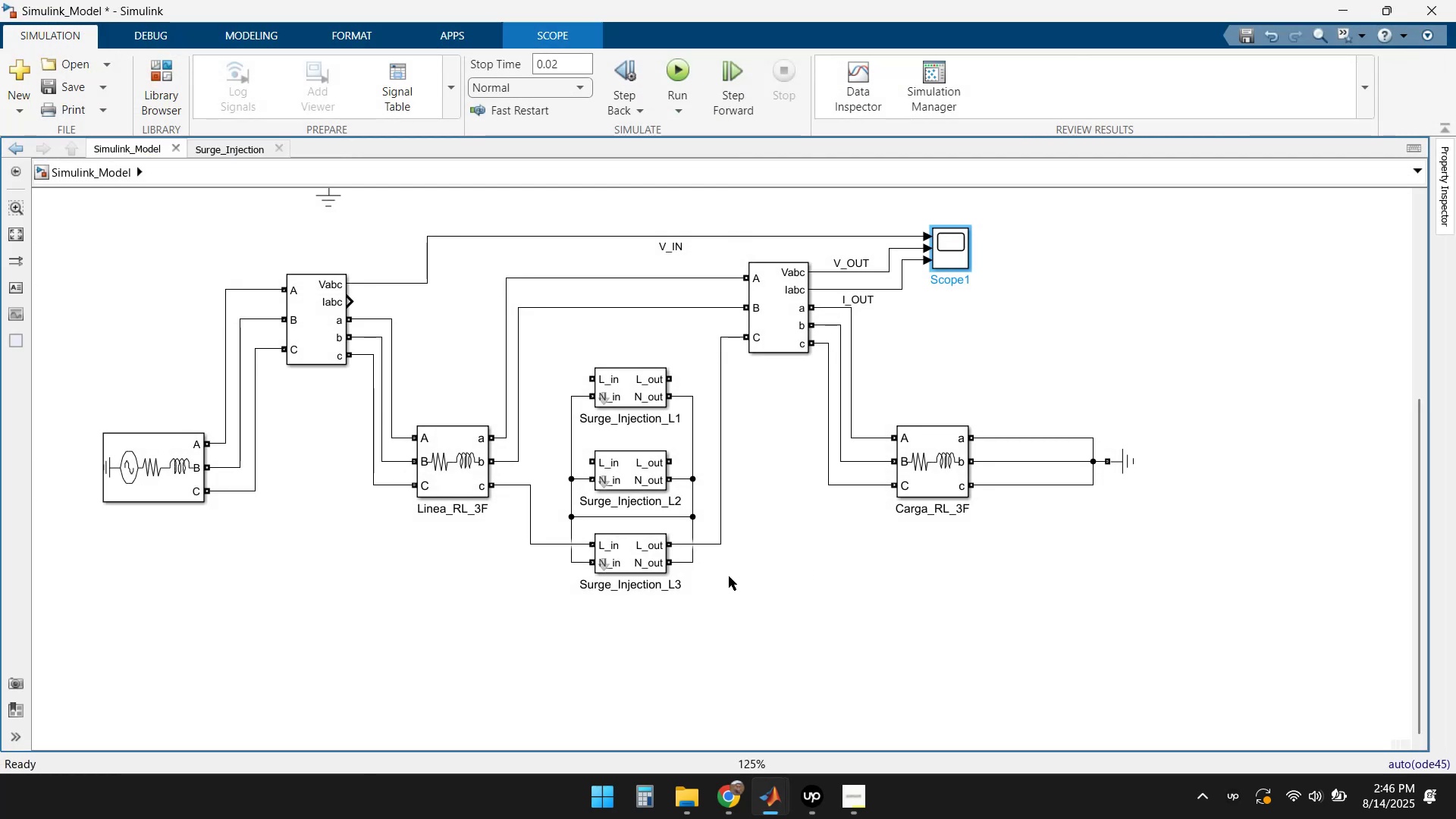 
left_click([795, 571])
 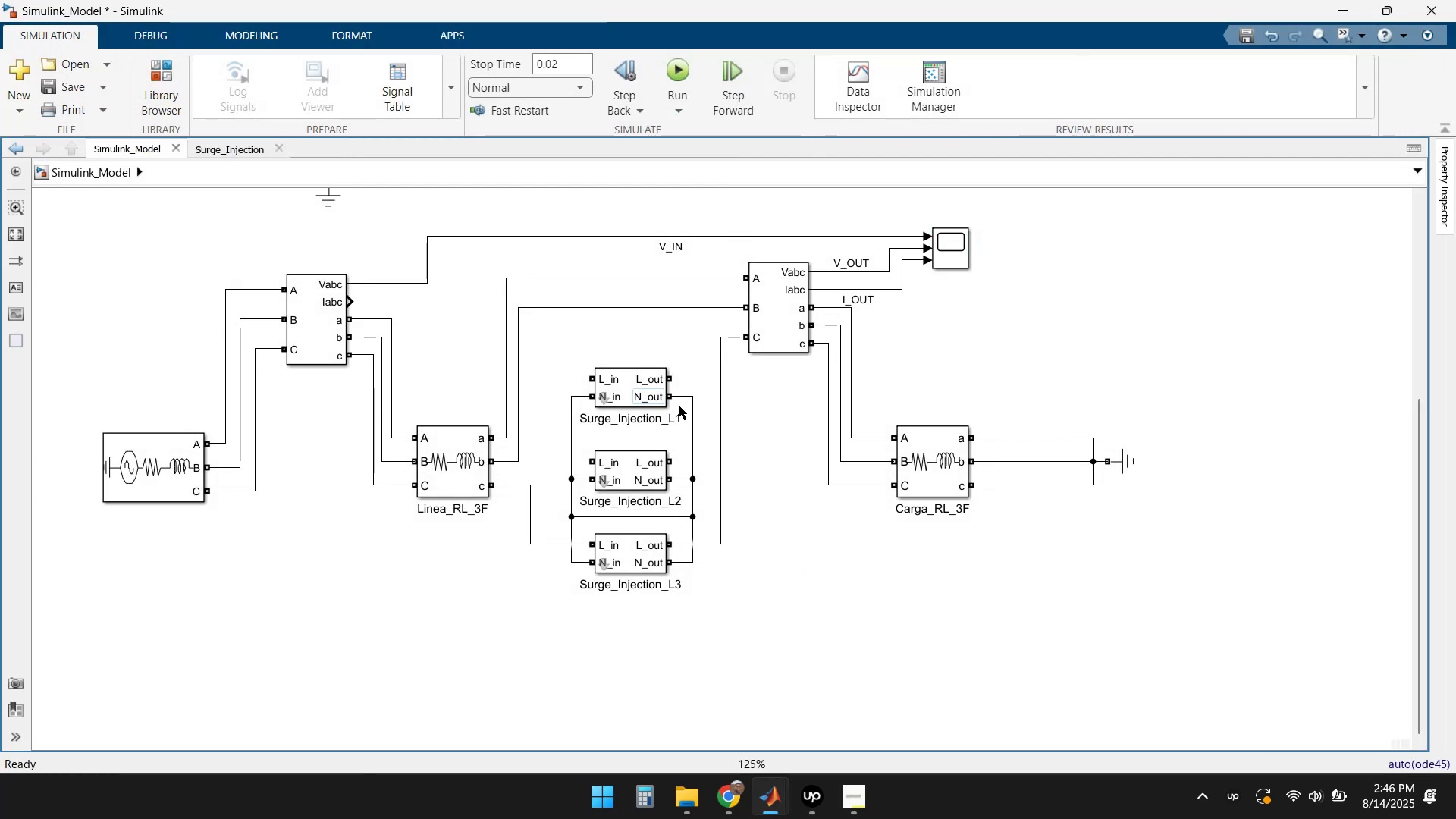 
mouse_move([714, 567])
 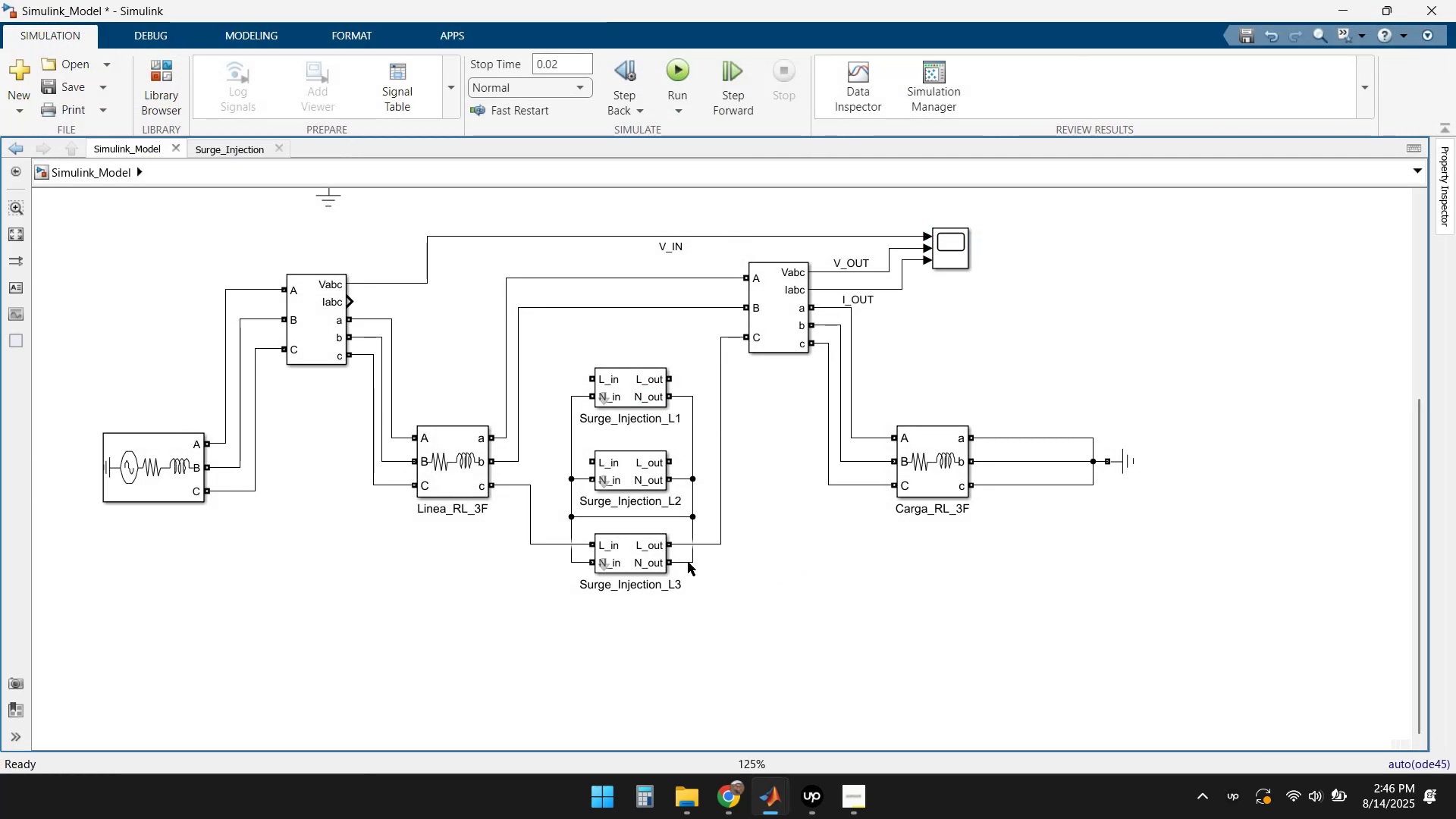 
left_click([689, 562])
 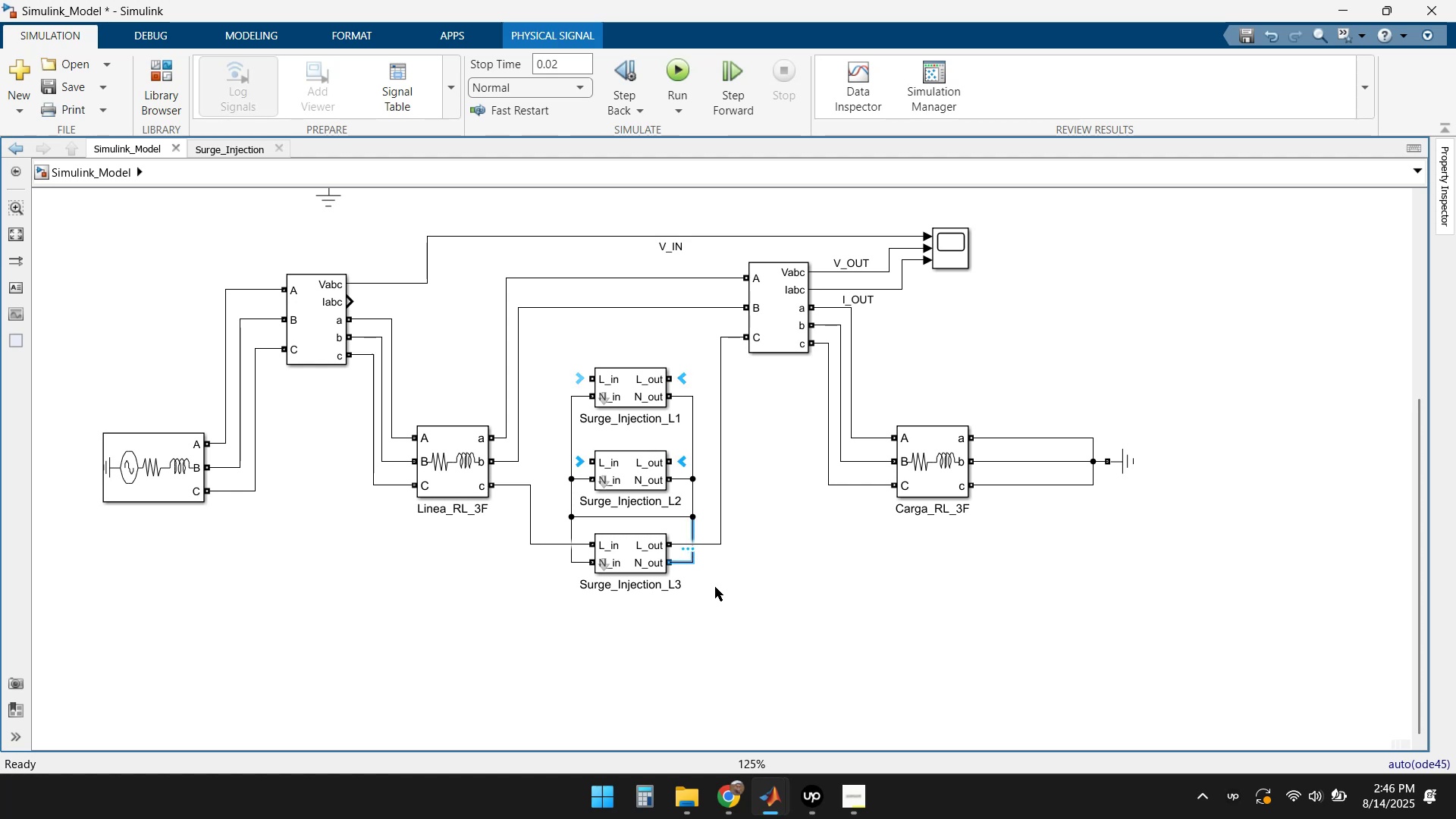 
left_click([723, 588])
 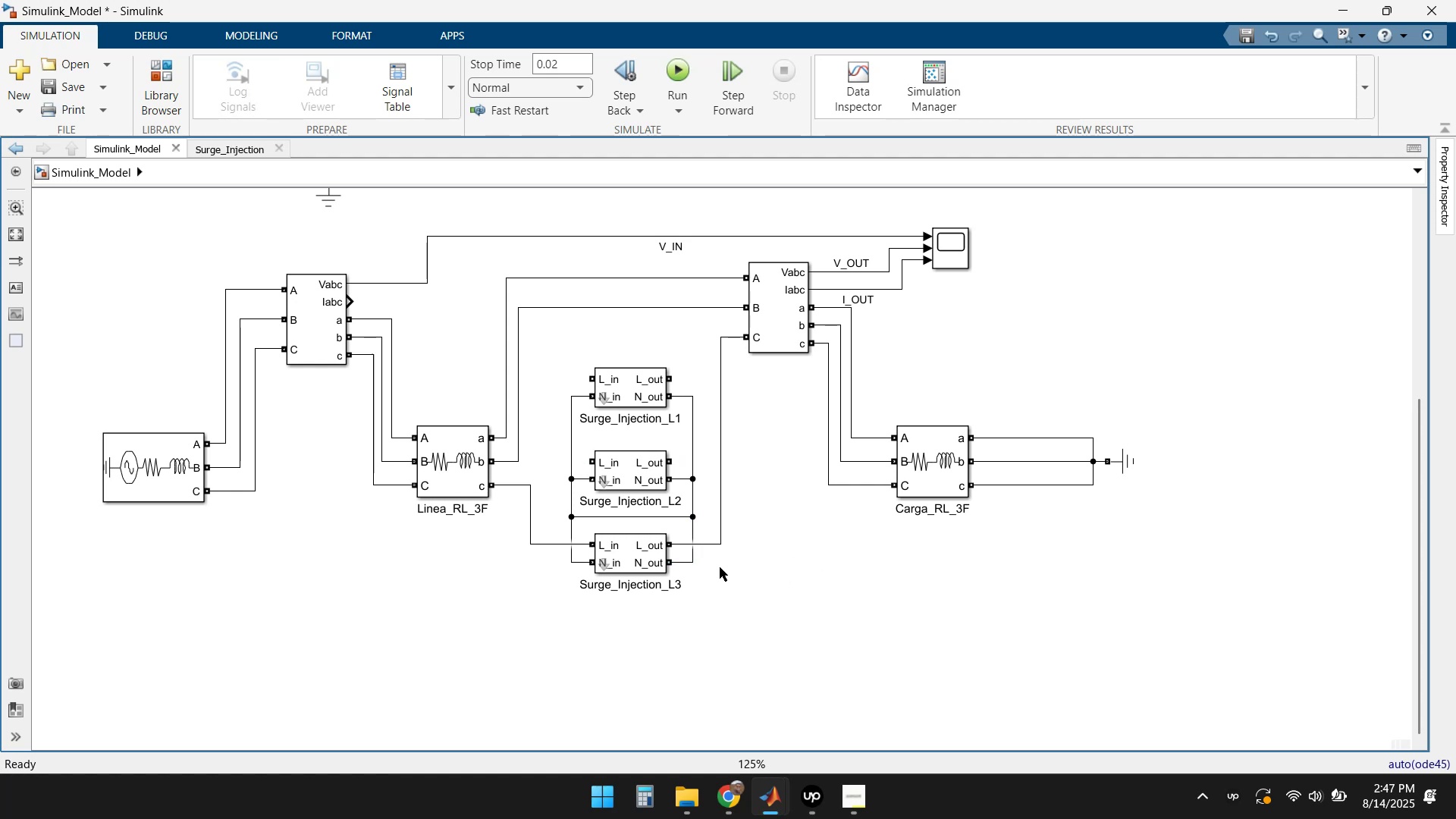 
left_click_drag(start_coordinate=[694, 560], to_coordinate=[694, 584])
 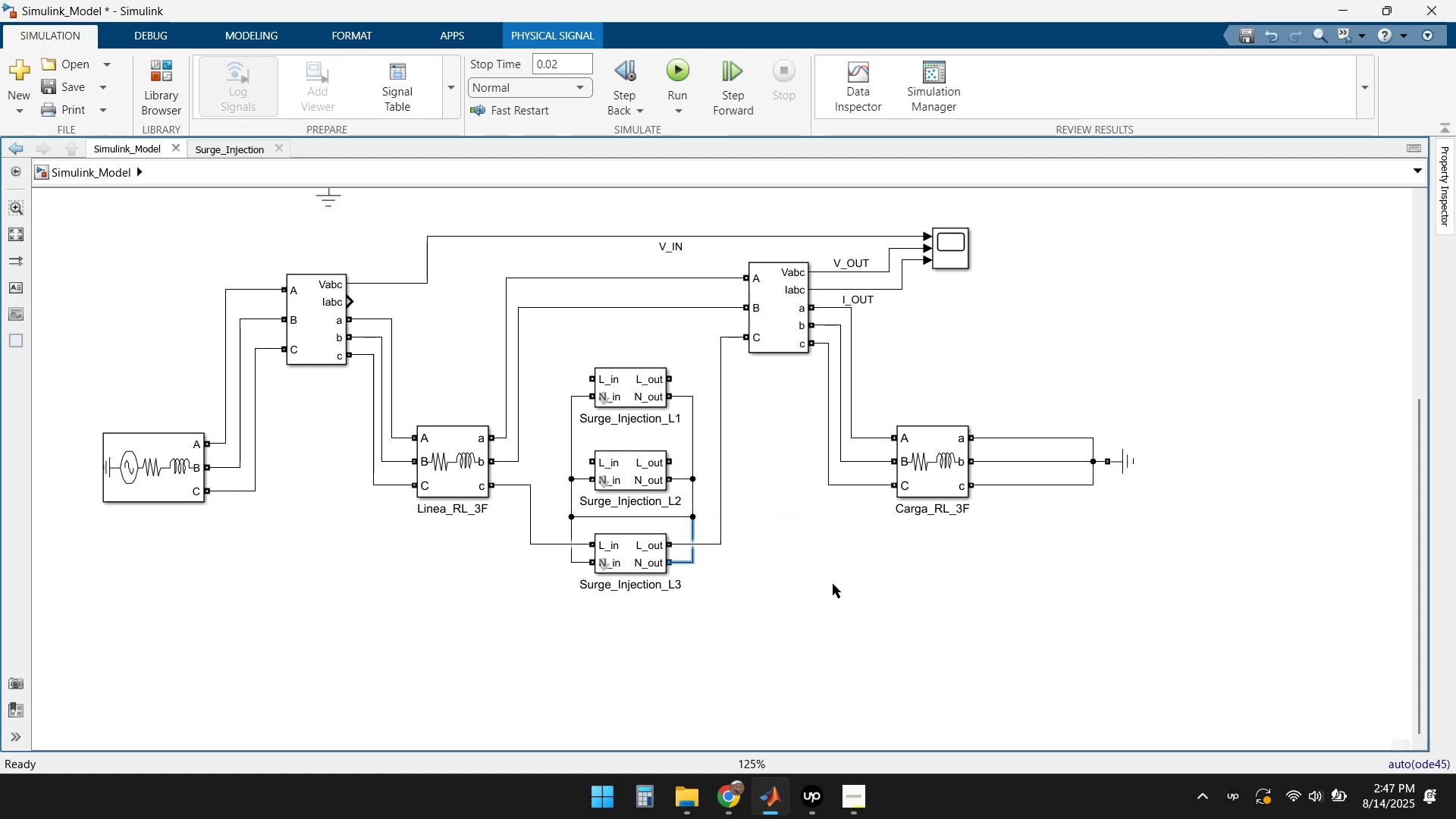 
left_click([941, 571])
 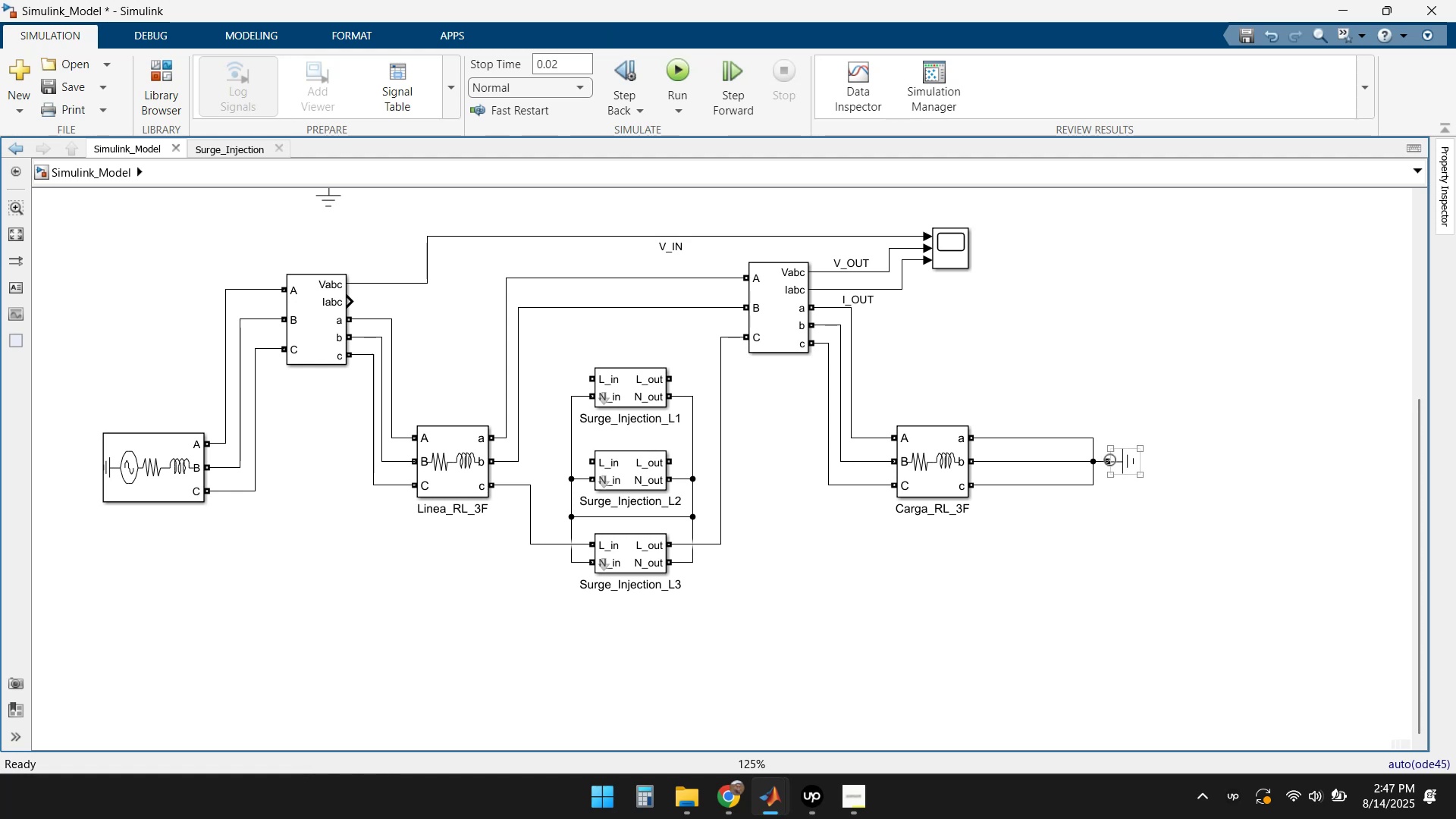 
left_click_drag(start_coordinate=[1109, 460], to_coordinate=[695, 560])
 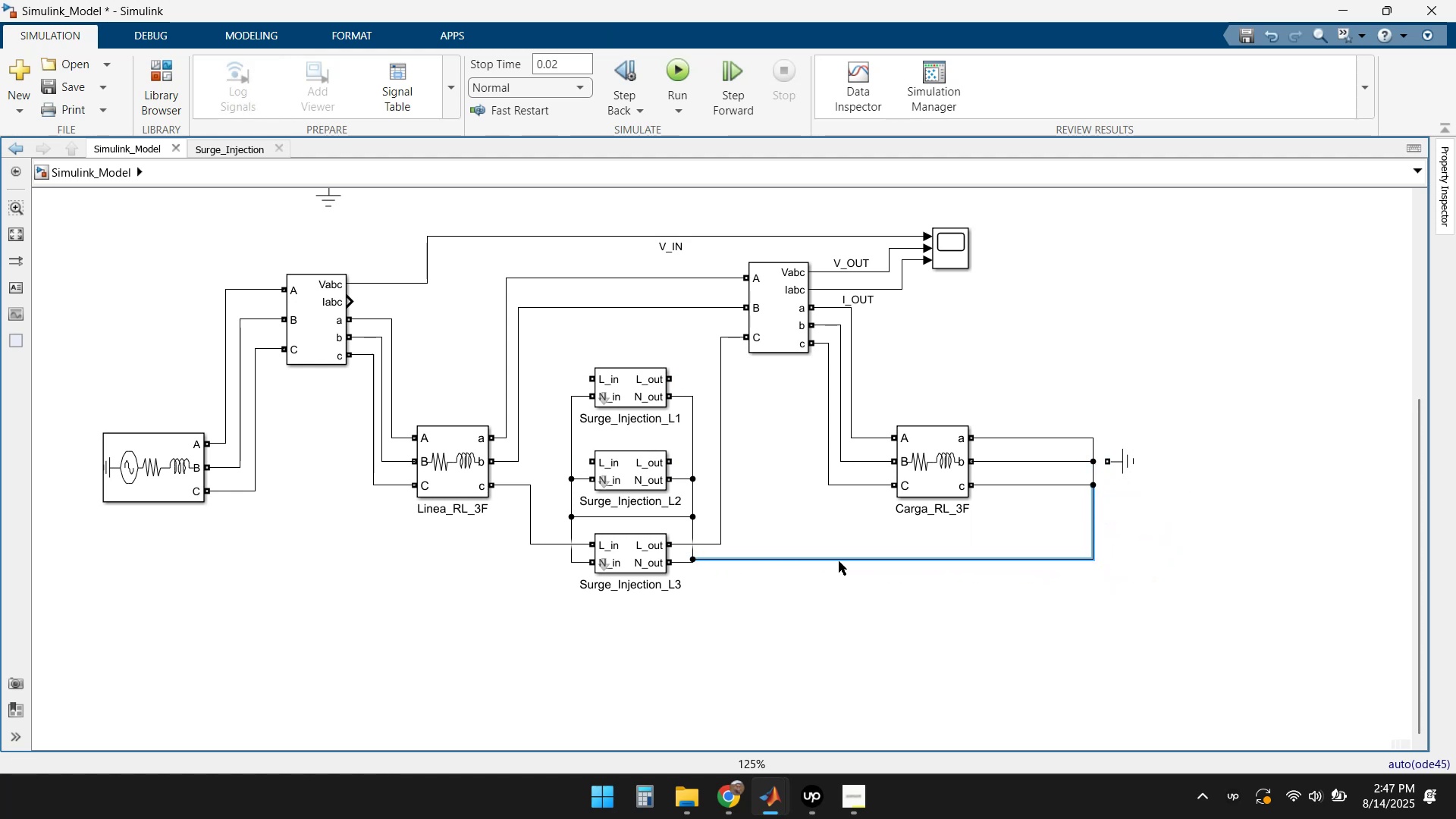 
left_click_drag(start_coordinate=[845, 560], to_coordinate=[846, 566])
 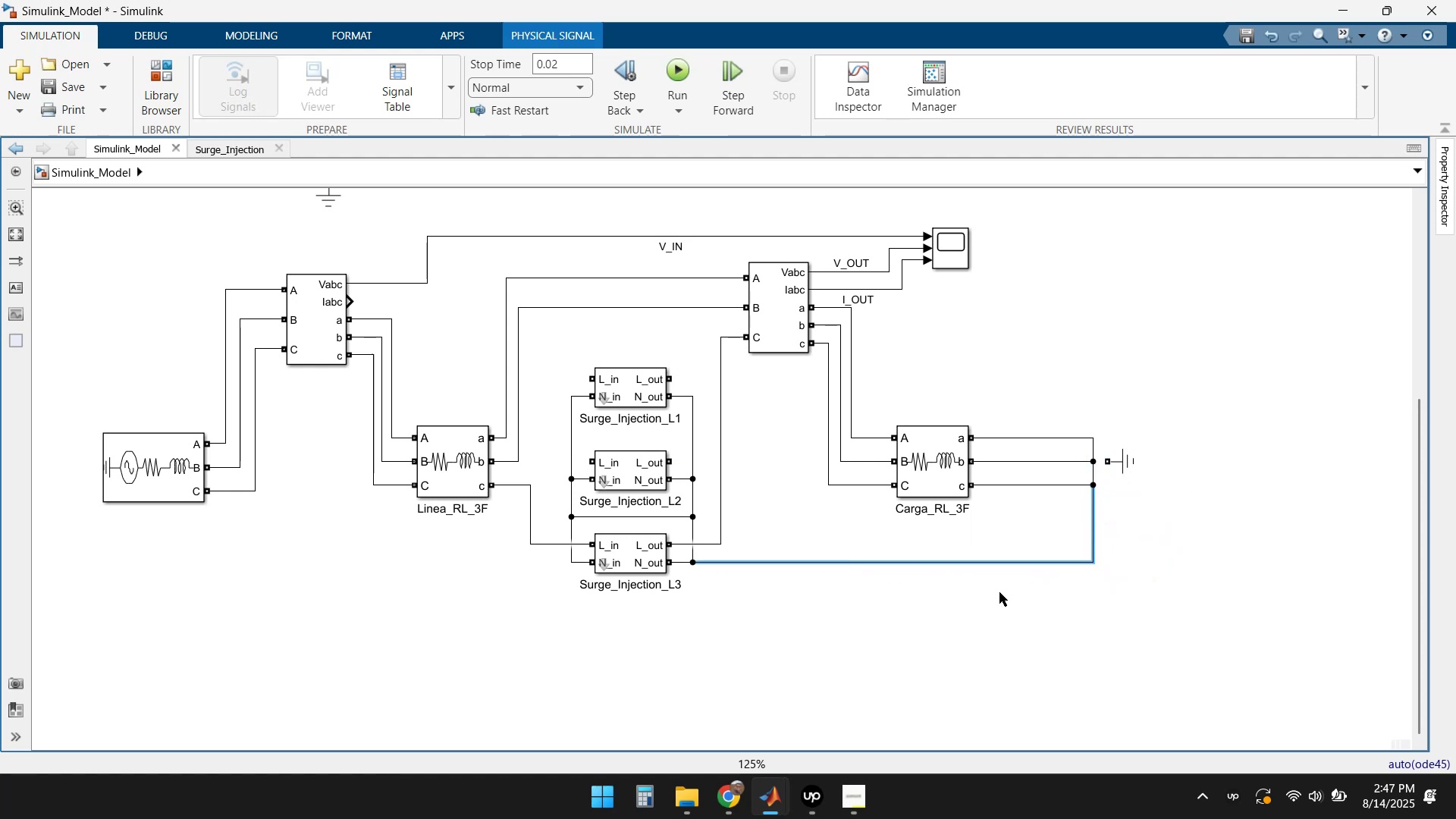 
left_click([1128, 606])
 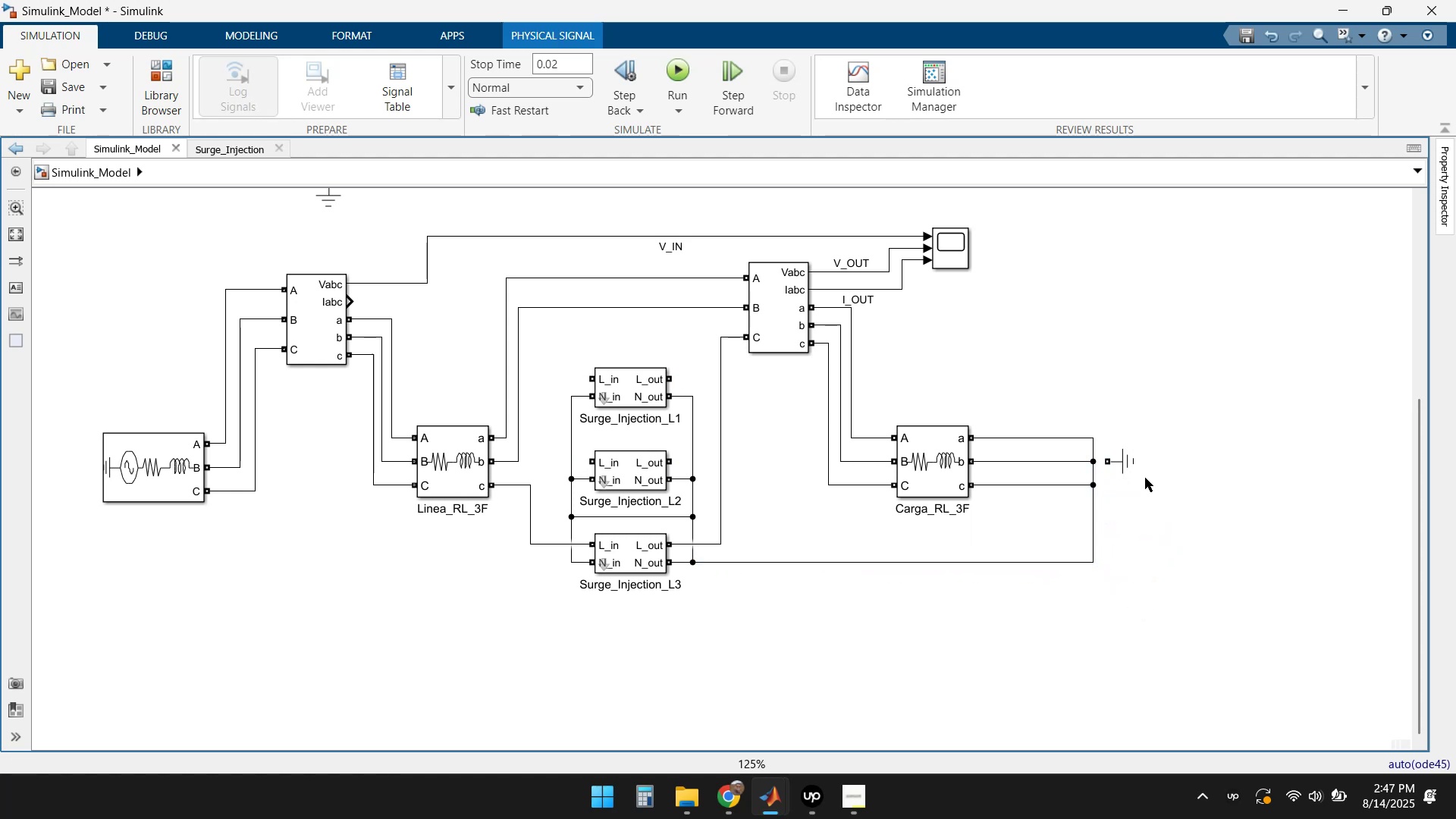 
left_click_drag(start_coordinate=[1124, 463], to_coordinate=[1221, 466])
 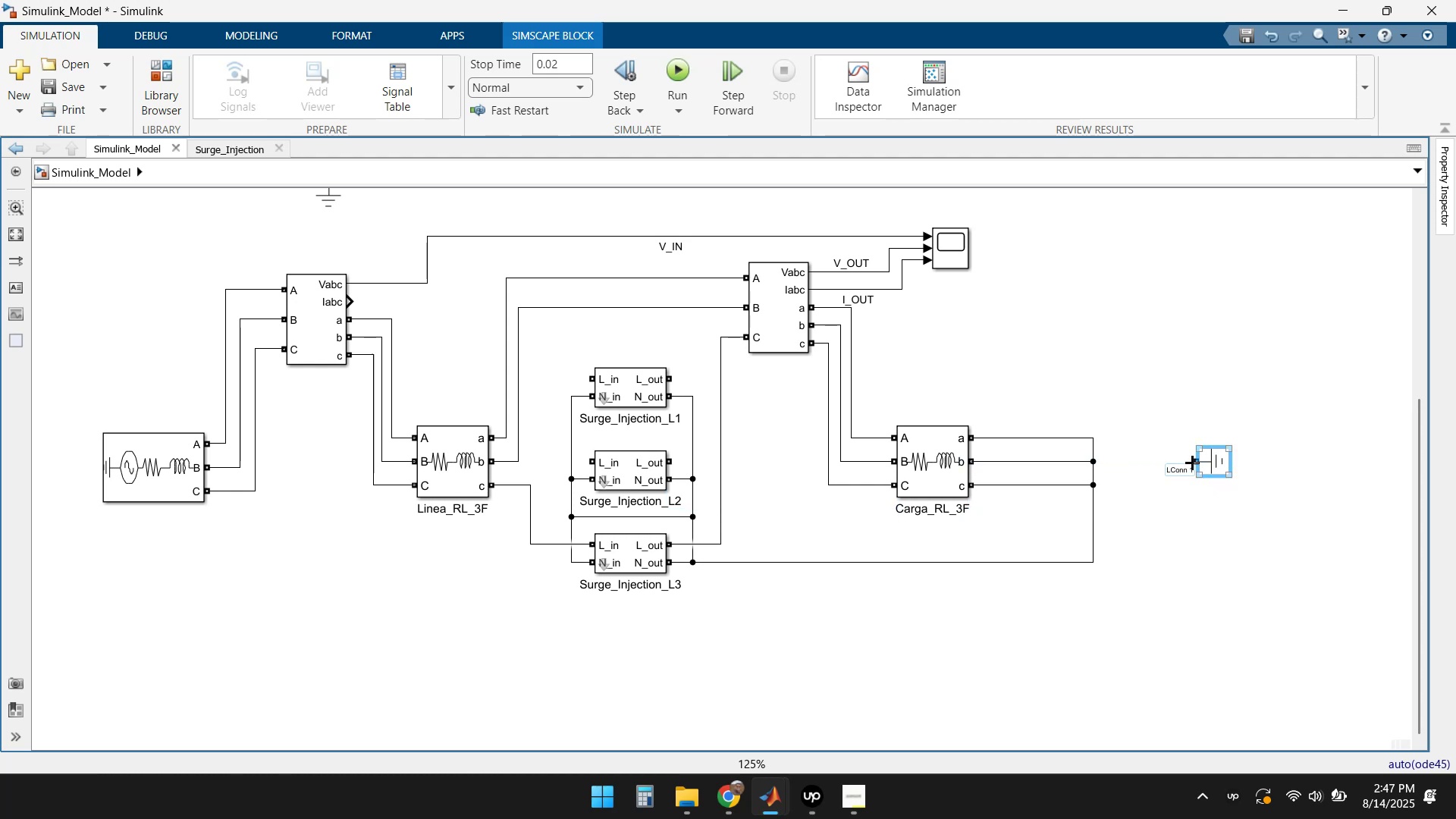 
left_click_drag(start_coordinate=[1192, 463], to_coordinate=[1097, 463])
 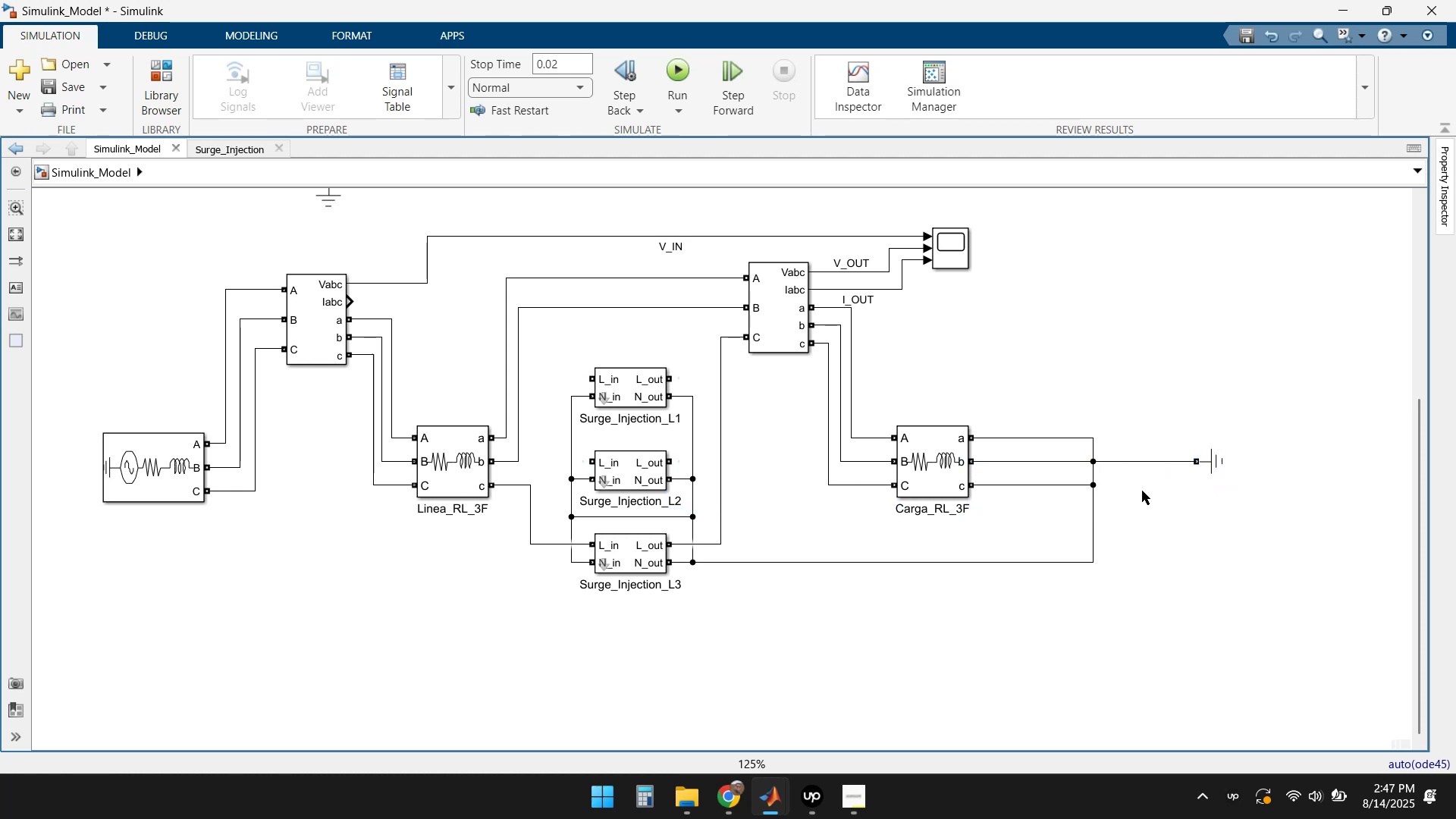 
left_click([1142, 501])
 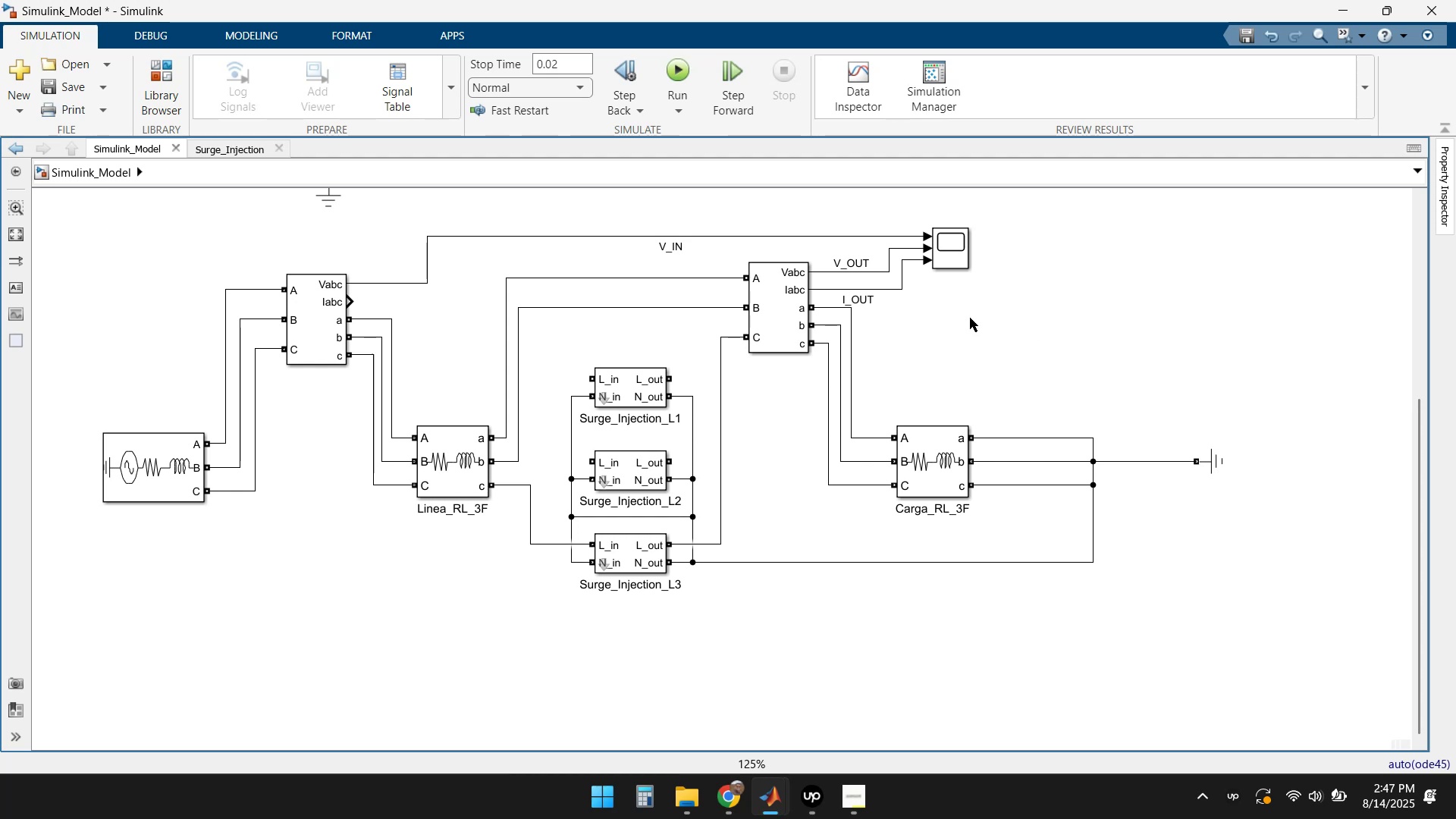 
wait(7.91)
 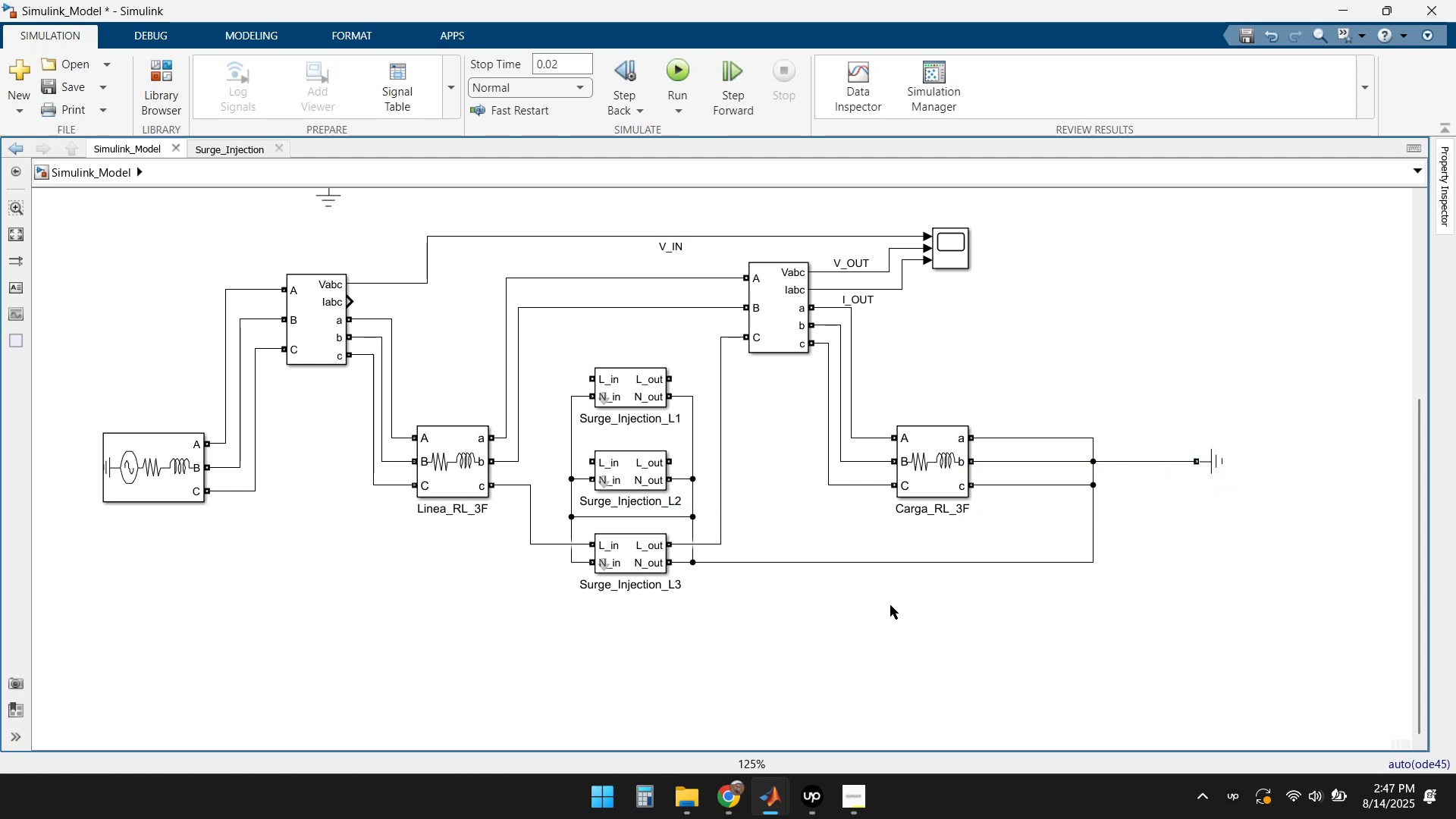 
double_click([955, 250])
 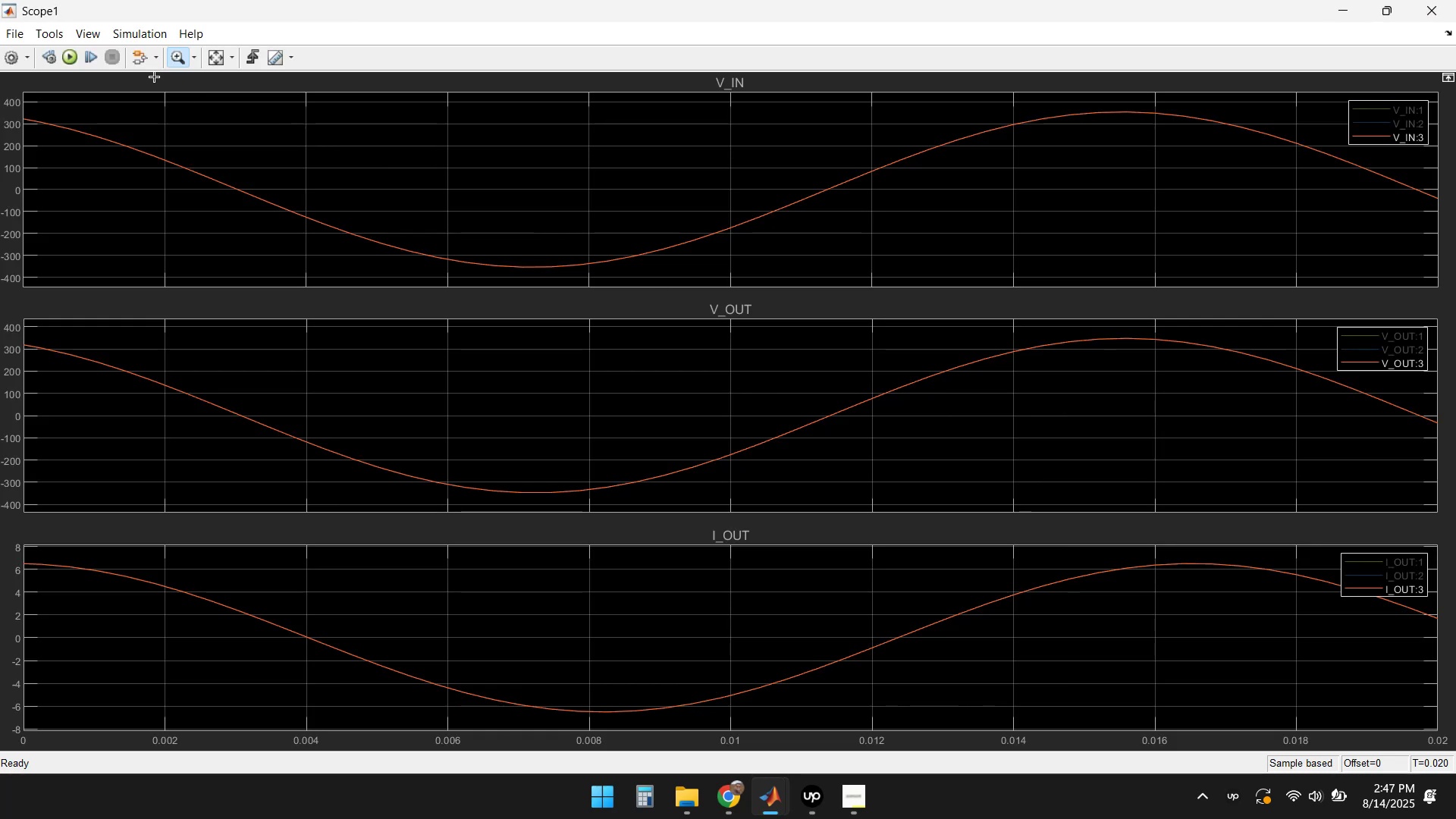 
left_click([68, 58])
 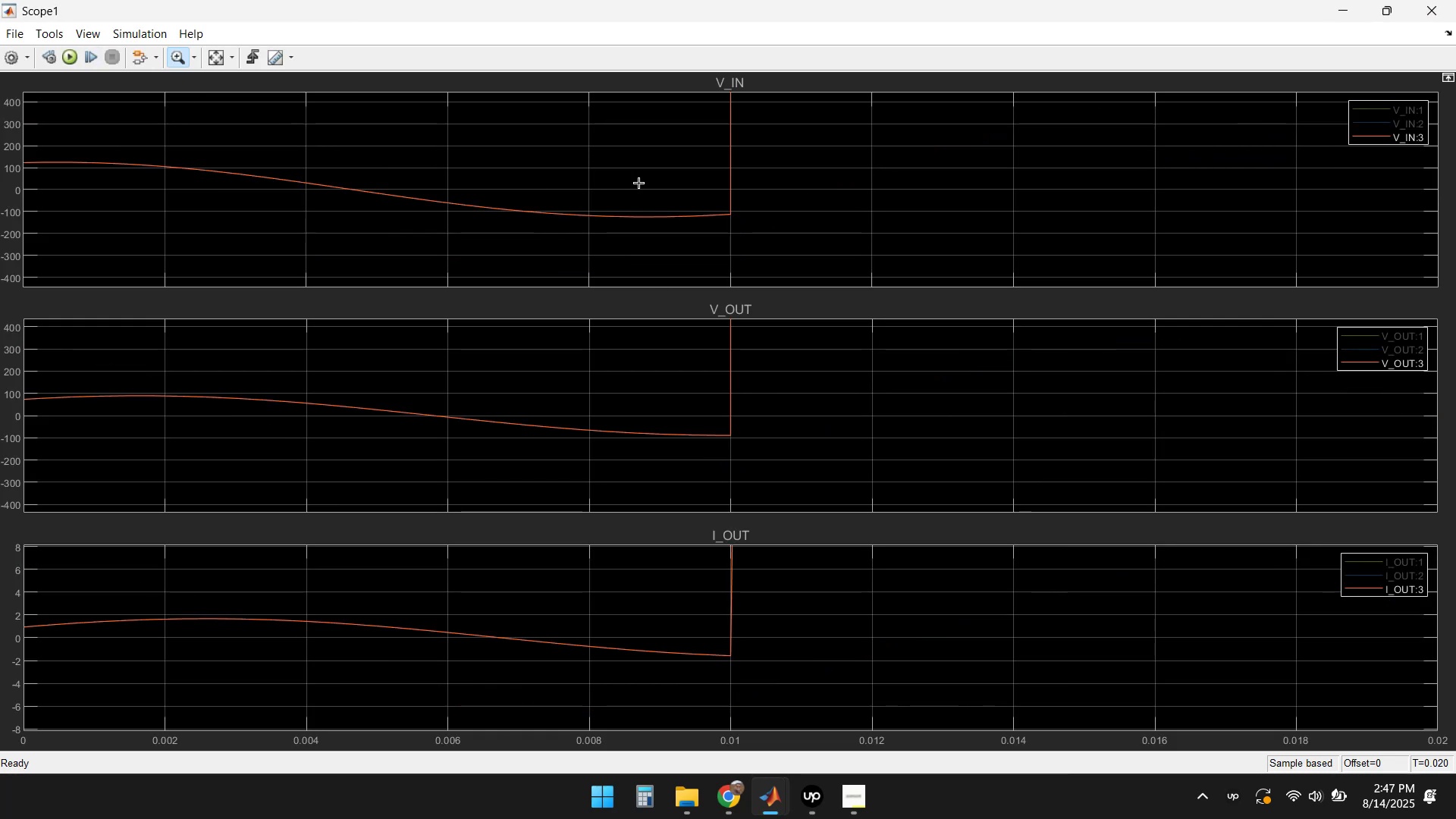 
wait(9.48)
 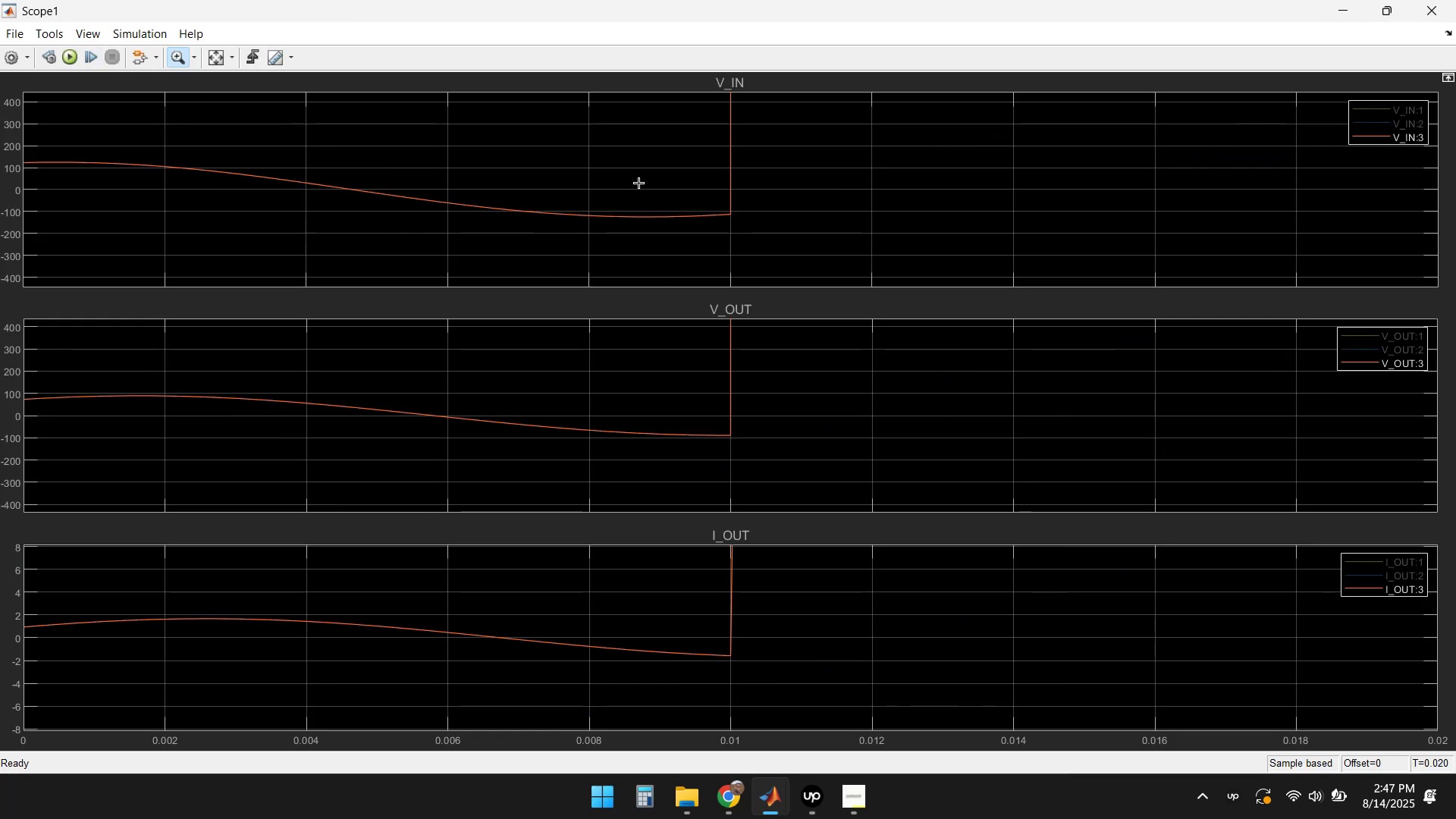 
left_click([1437, 11])
 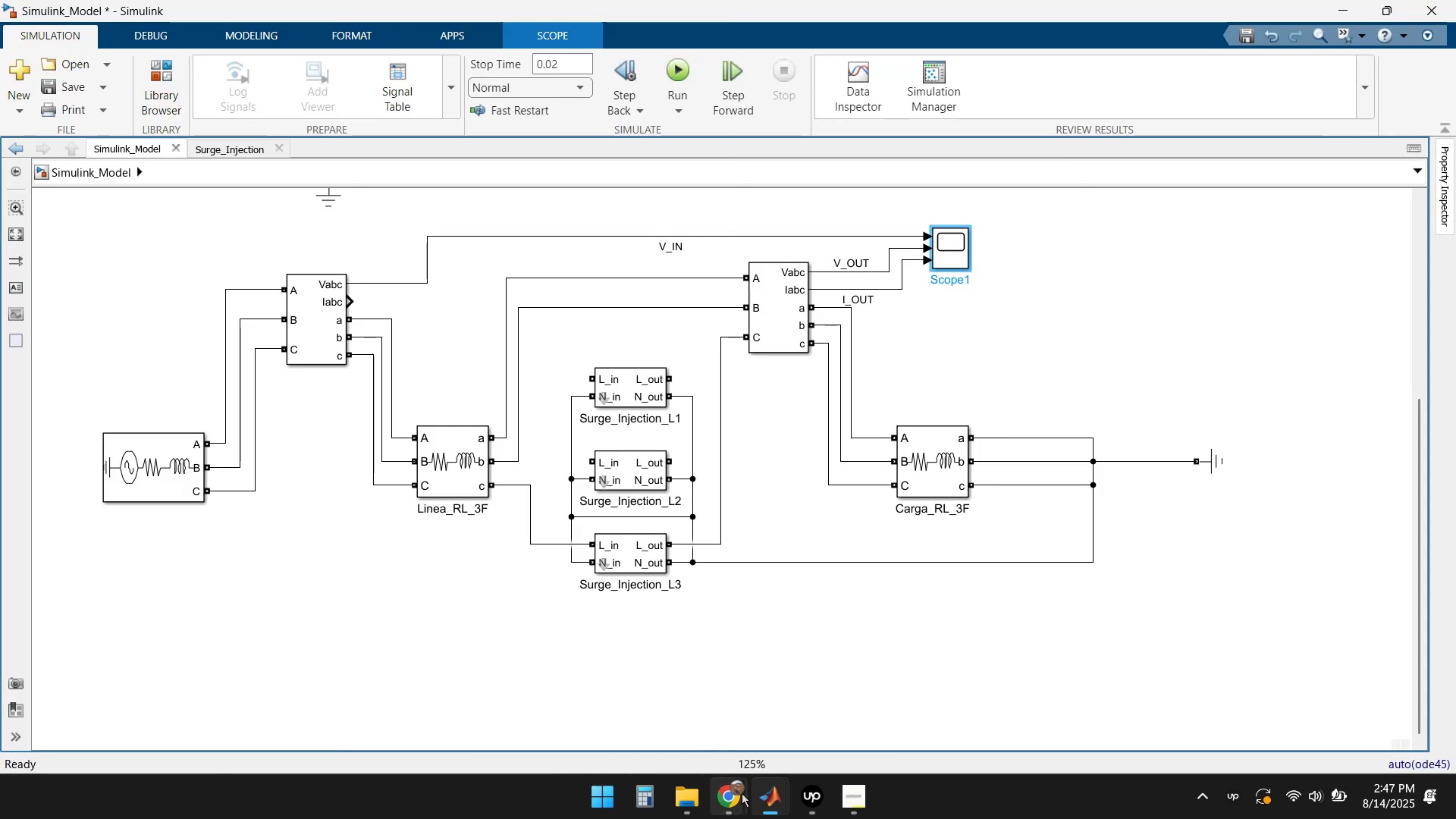 
left_click([626, 708])
 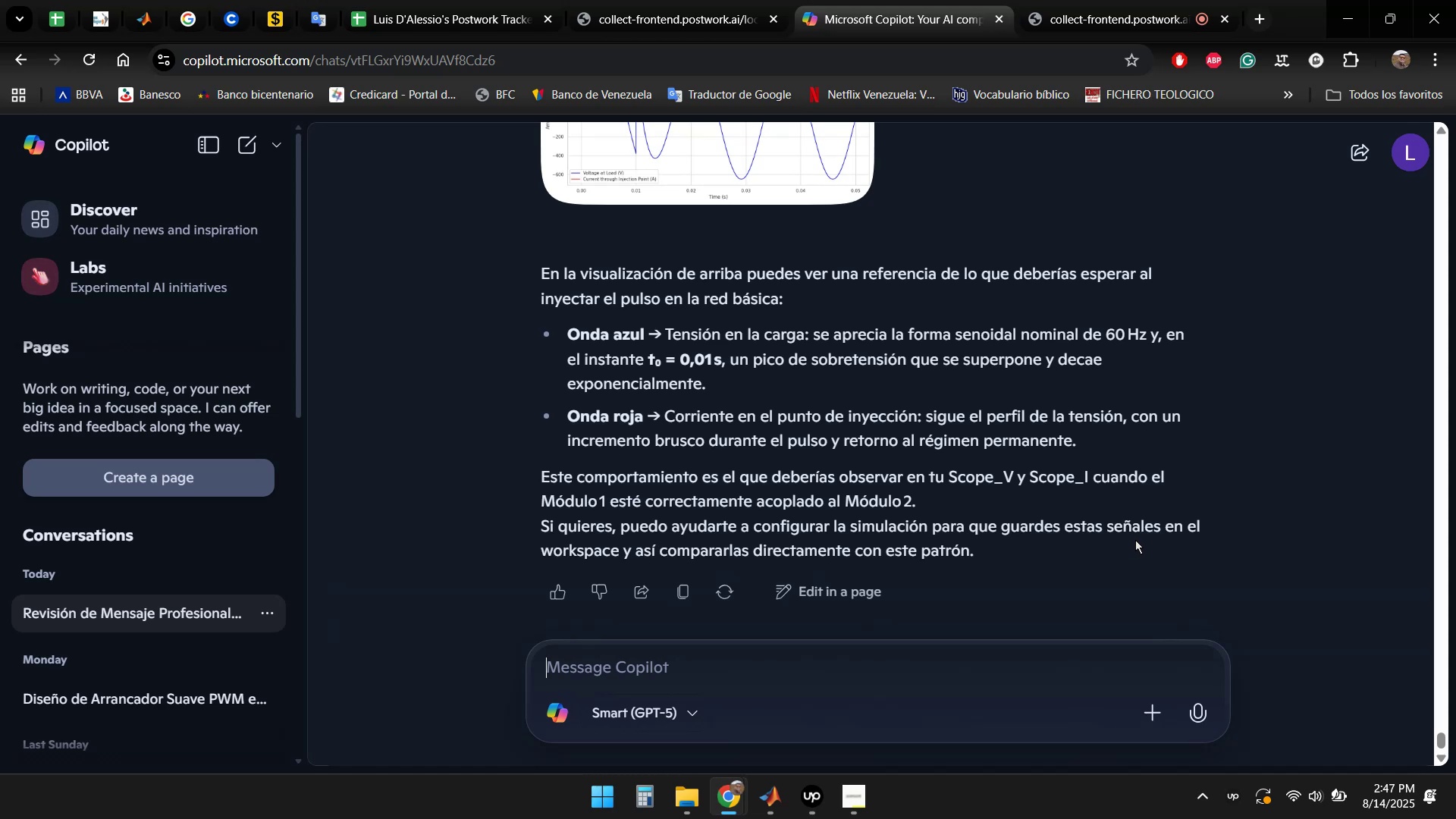 
wait(18.14)
 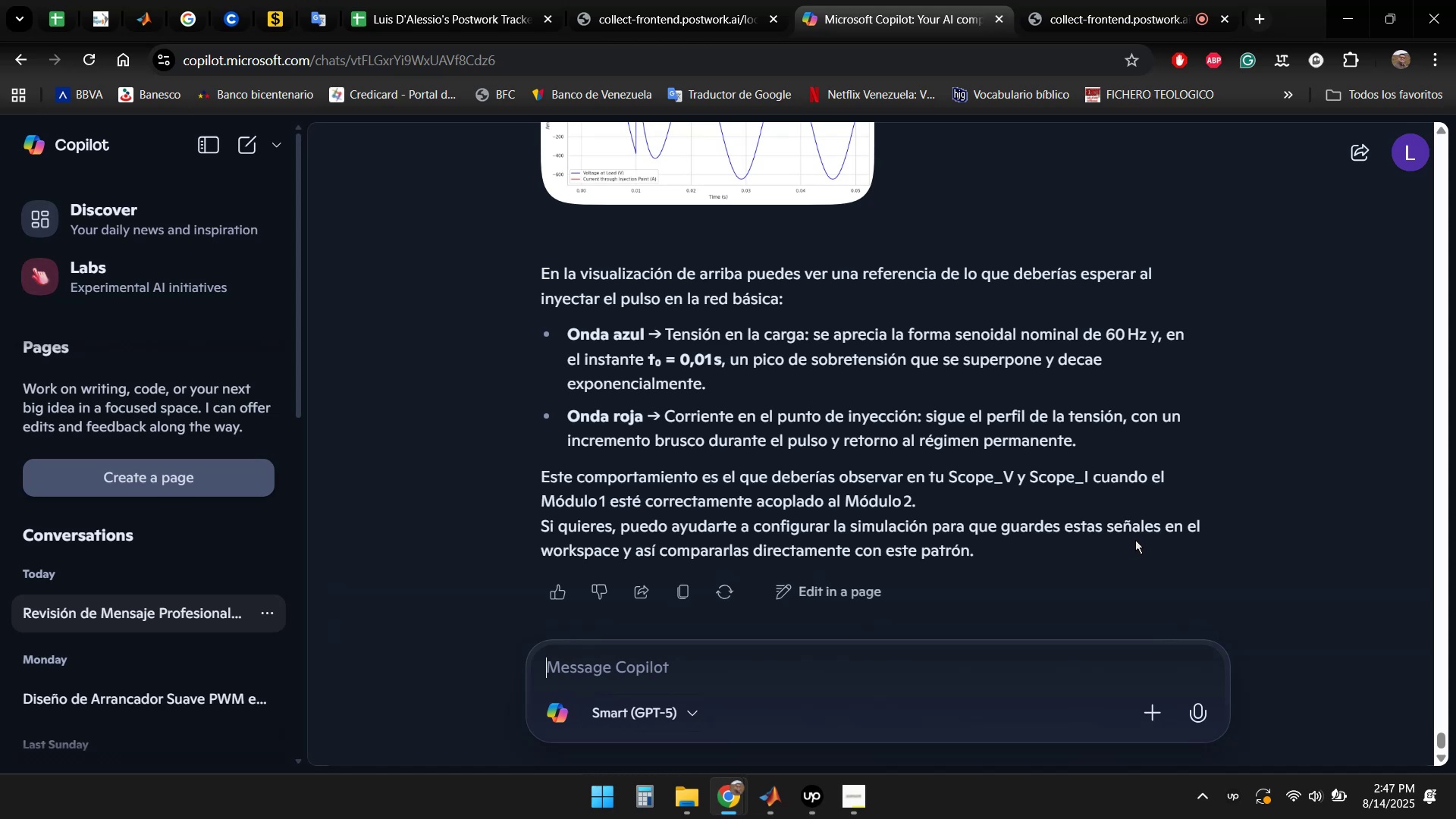 
left_click([672, 664])
 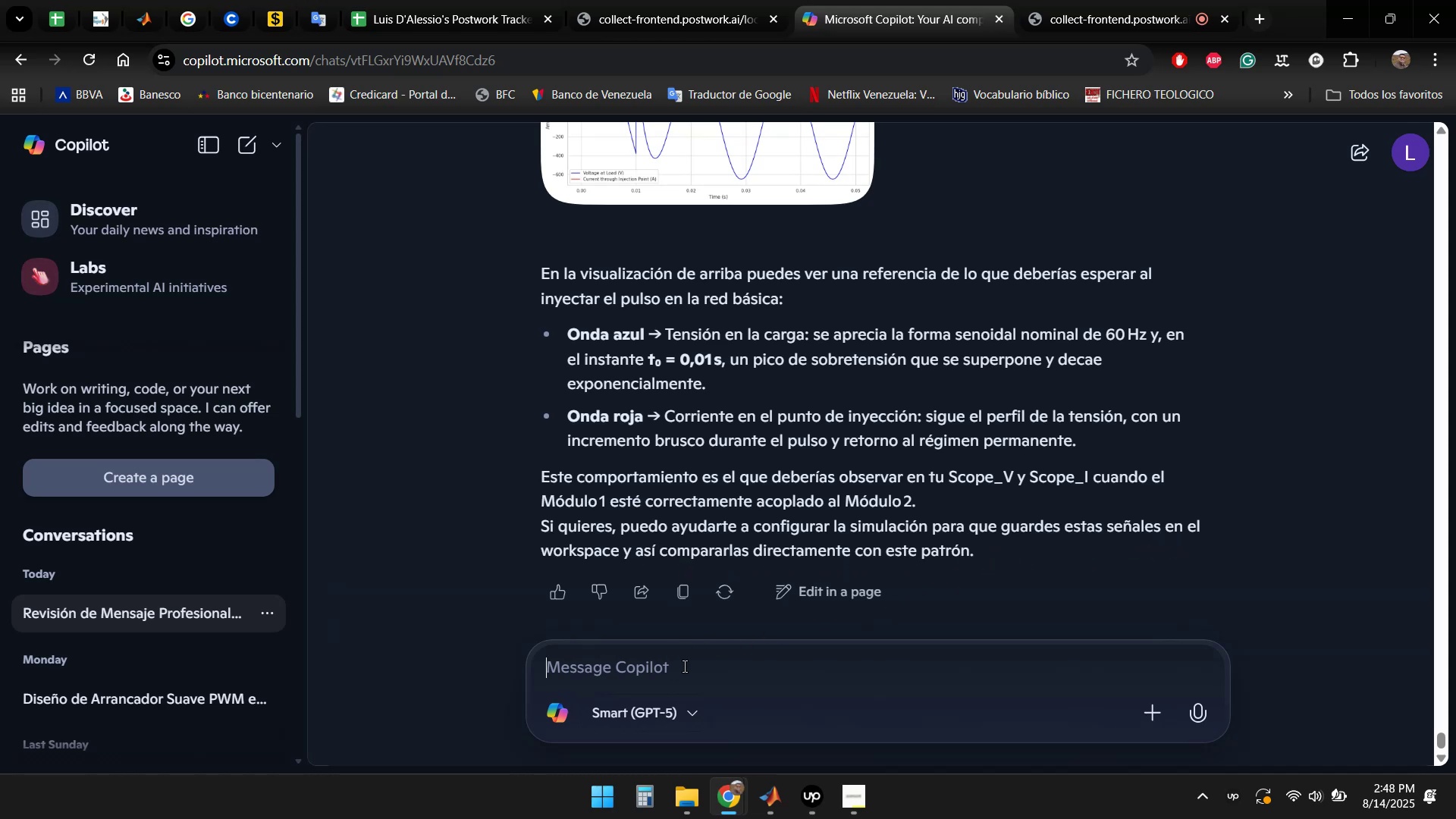 
scroll: coordinate [937, 419], scroll_direction: up, amount: 2.0
 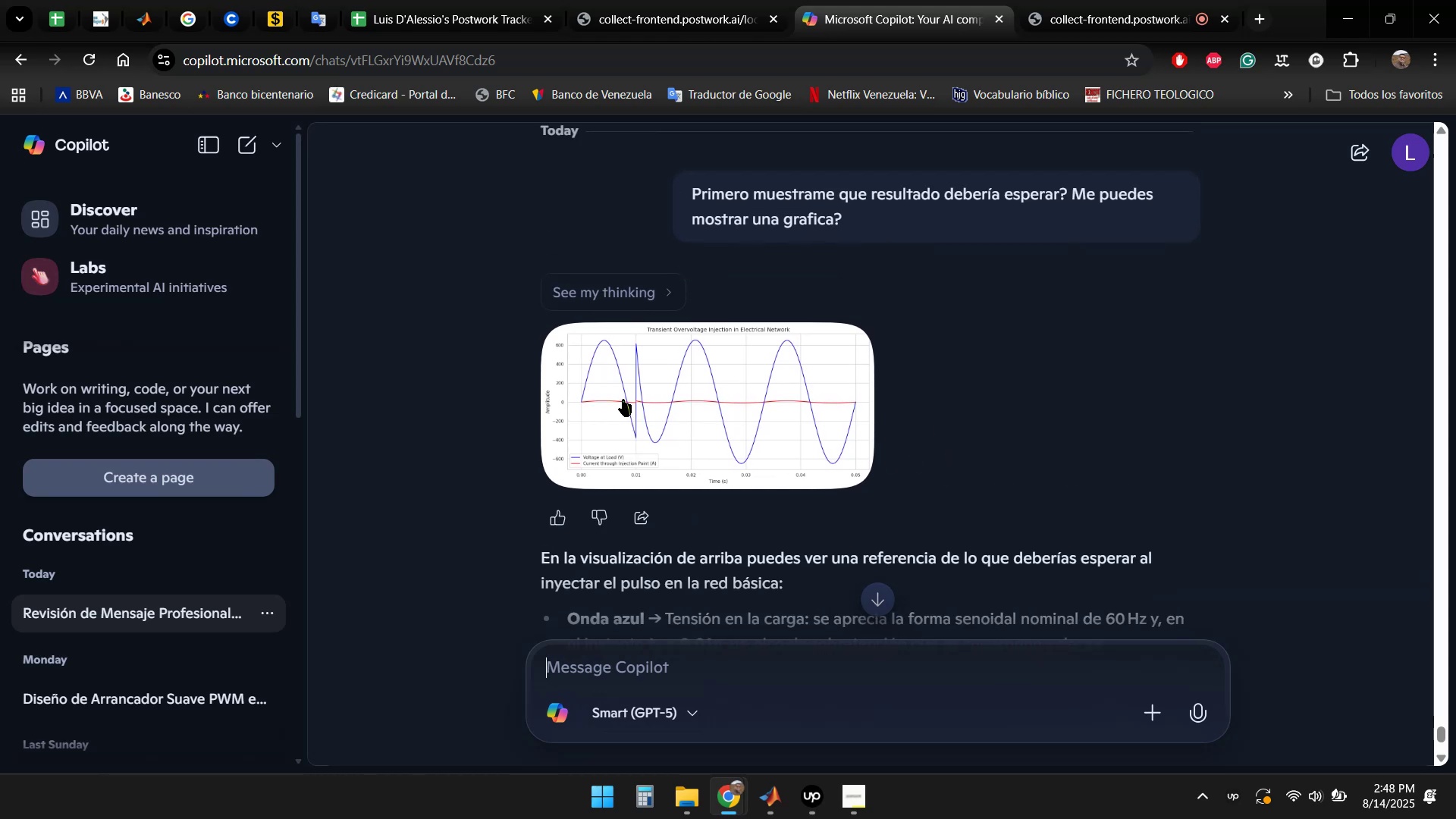 
left_click([639, 396])
 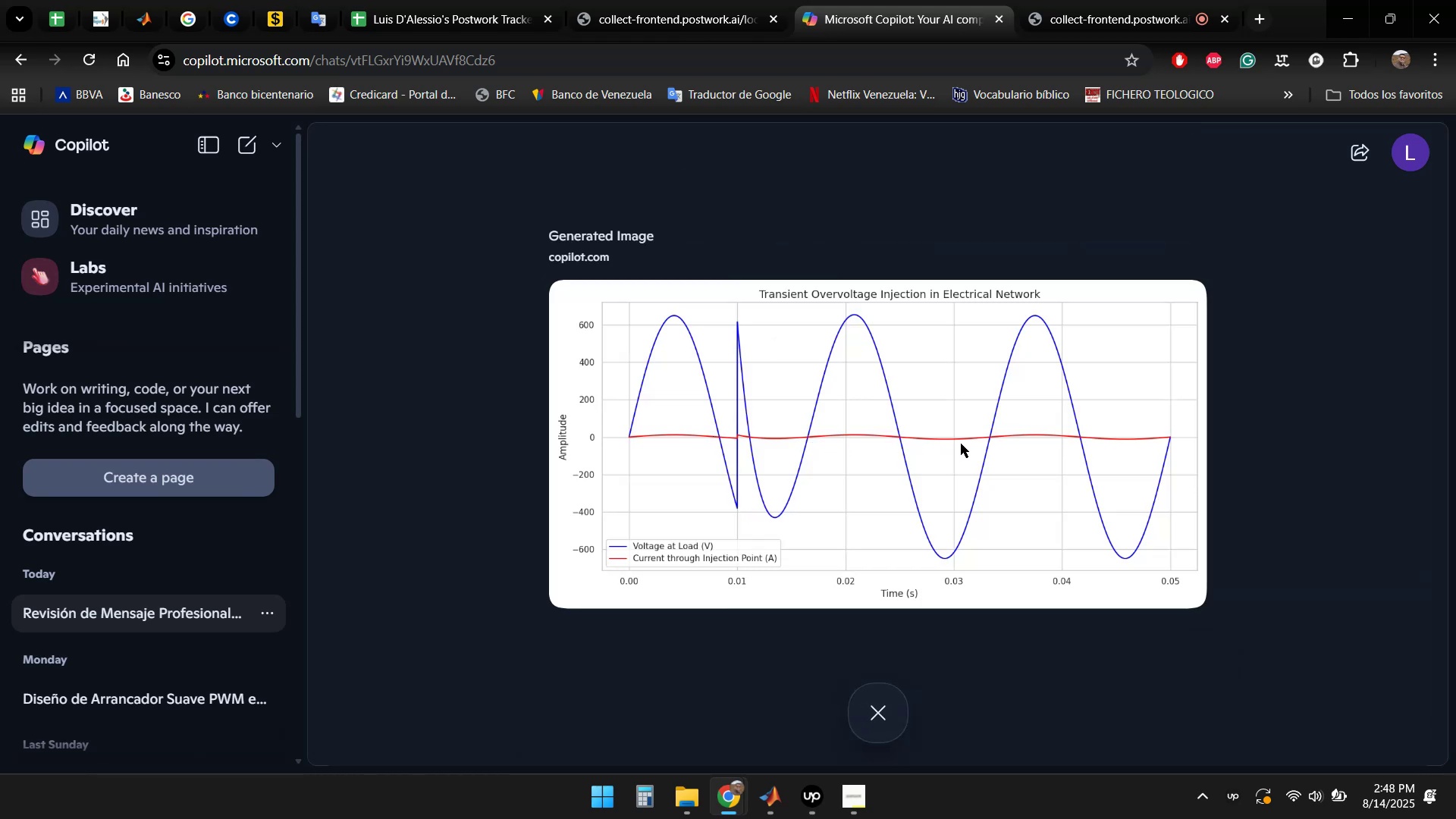 
wait(7.13)
 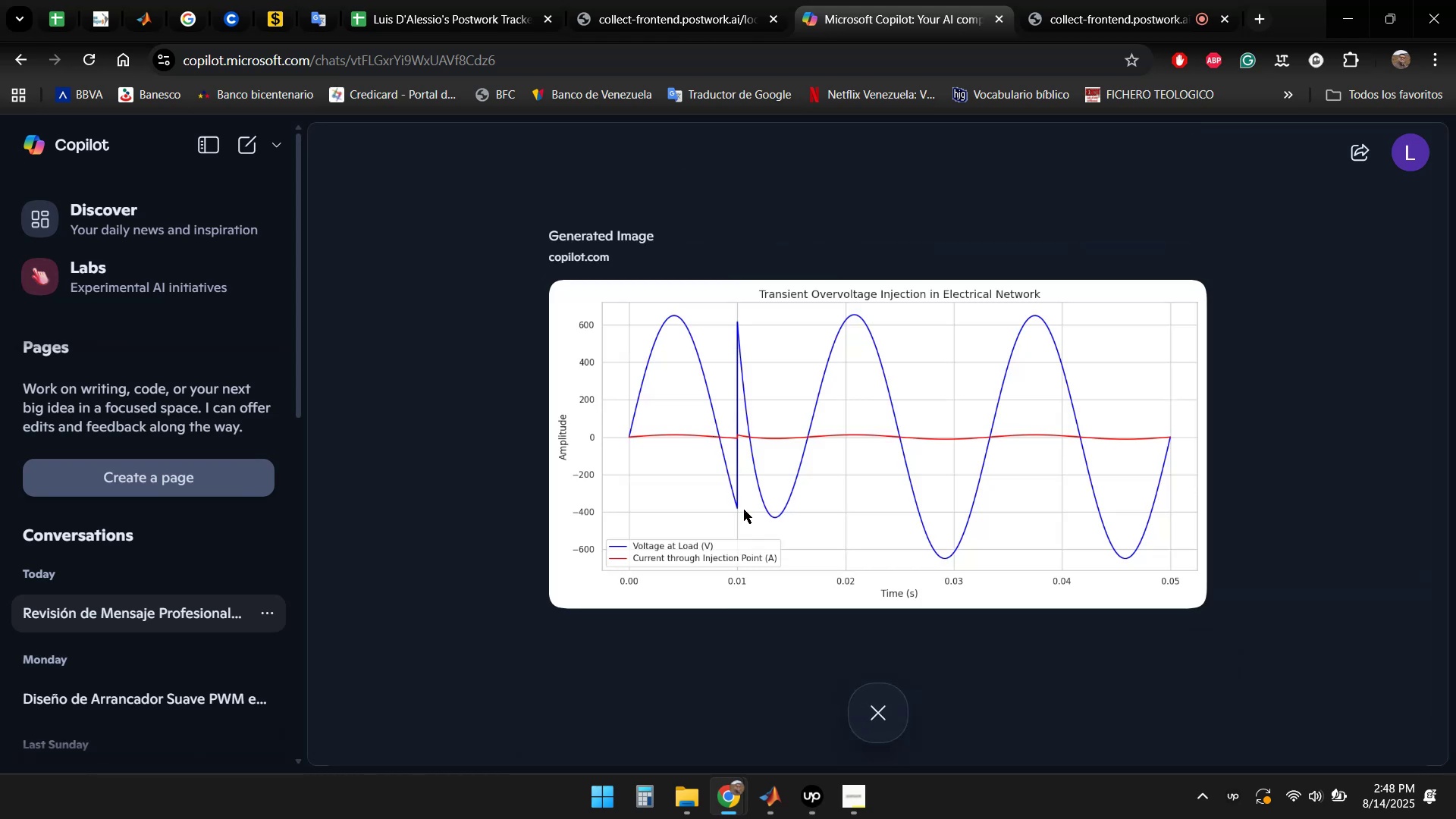 
left_click([1260, 386])
 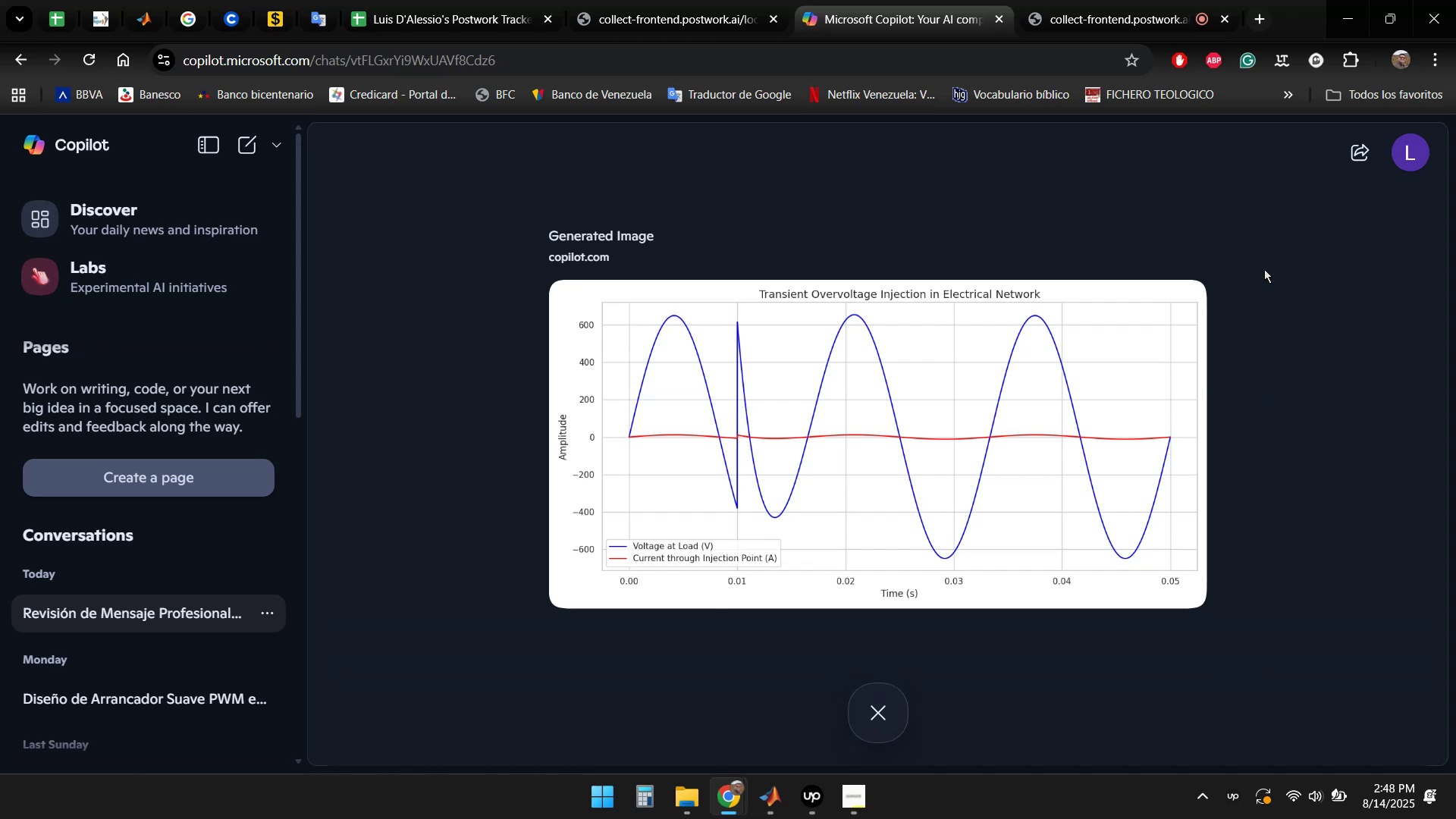 
left_click([1270, 242])
 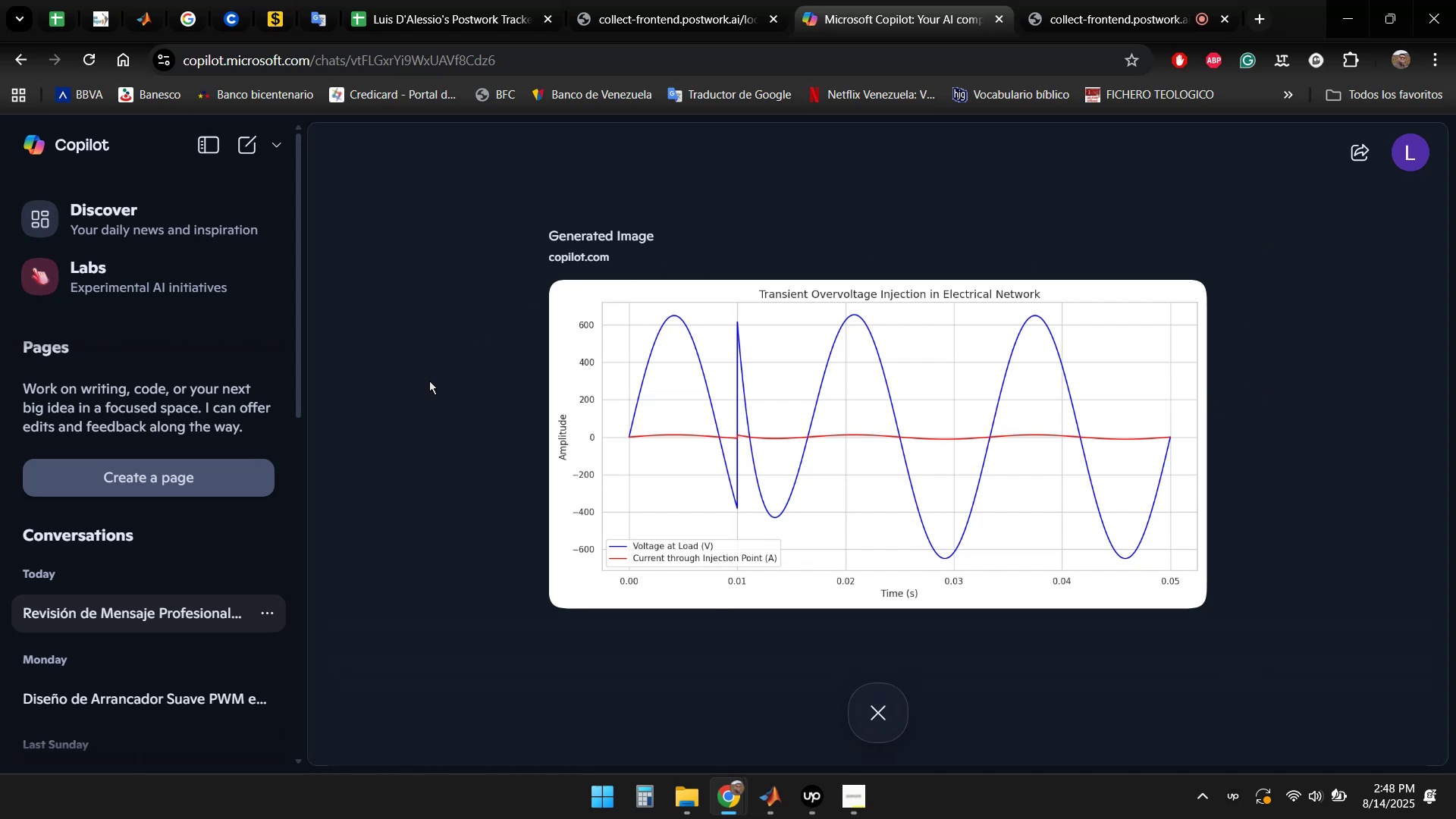 
scroll: coordinate [441, 393], scroll_direction: up, amount: 1.0
 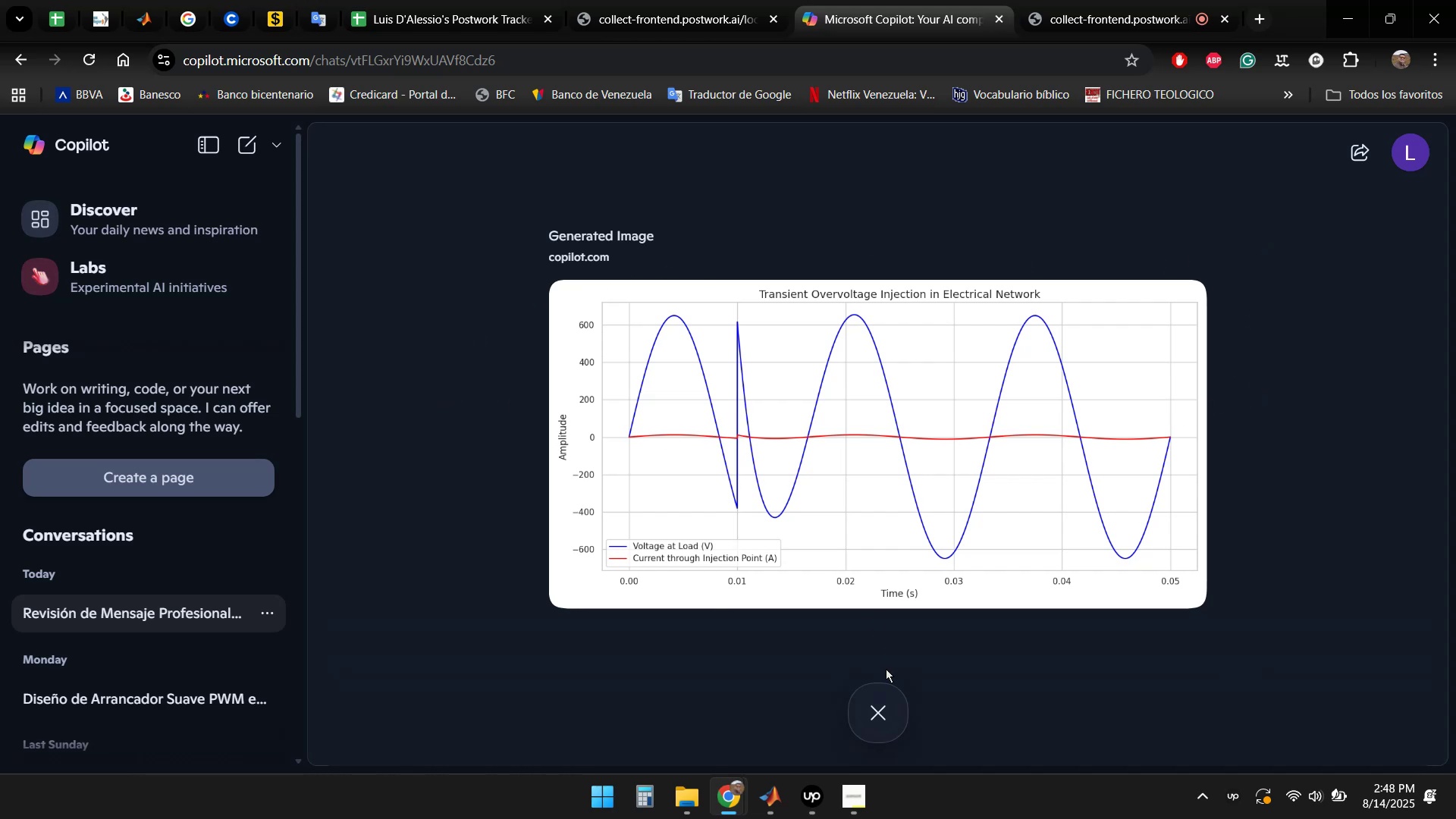 
left_click([877, 714])
 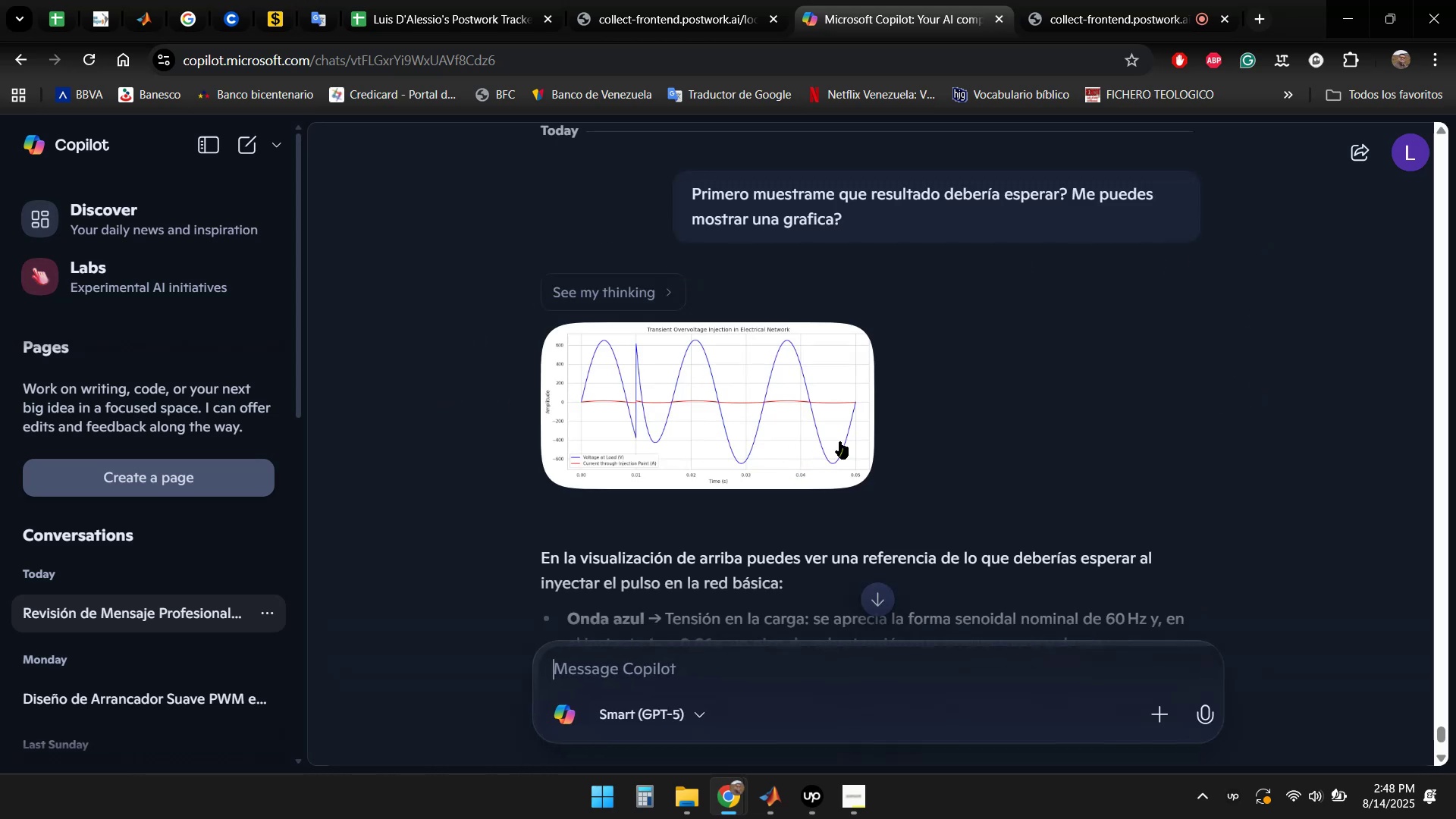 
scroll: coordinate [993, 411], scroll_direction: up, amount: 4.0
 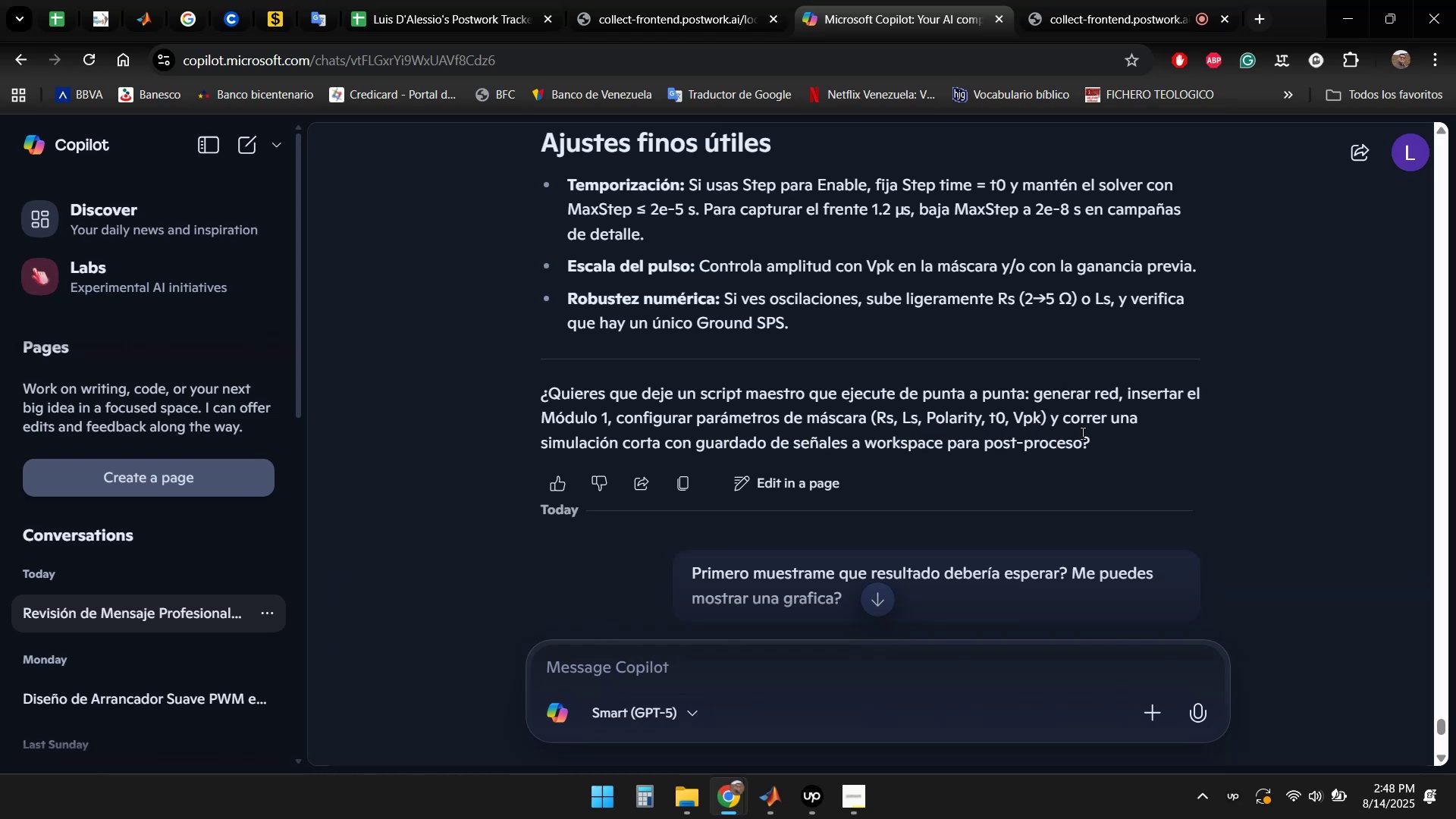 
wait(15.66)
 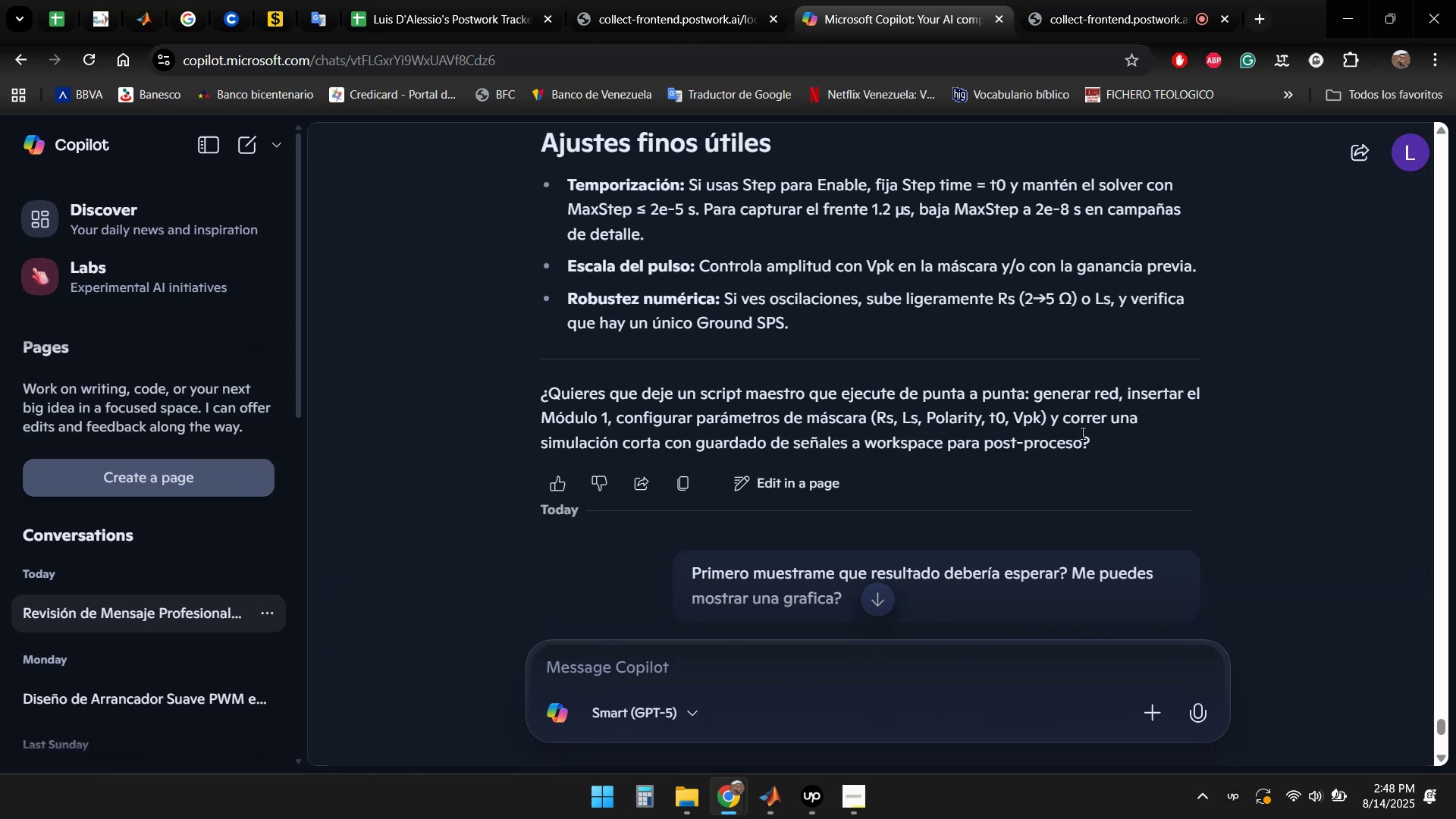 
scroll: coordinate [1232, 415], scroll_direction: up, amount: 1.0
 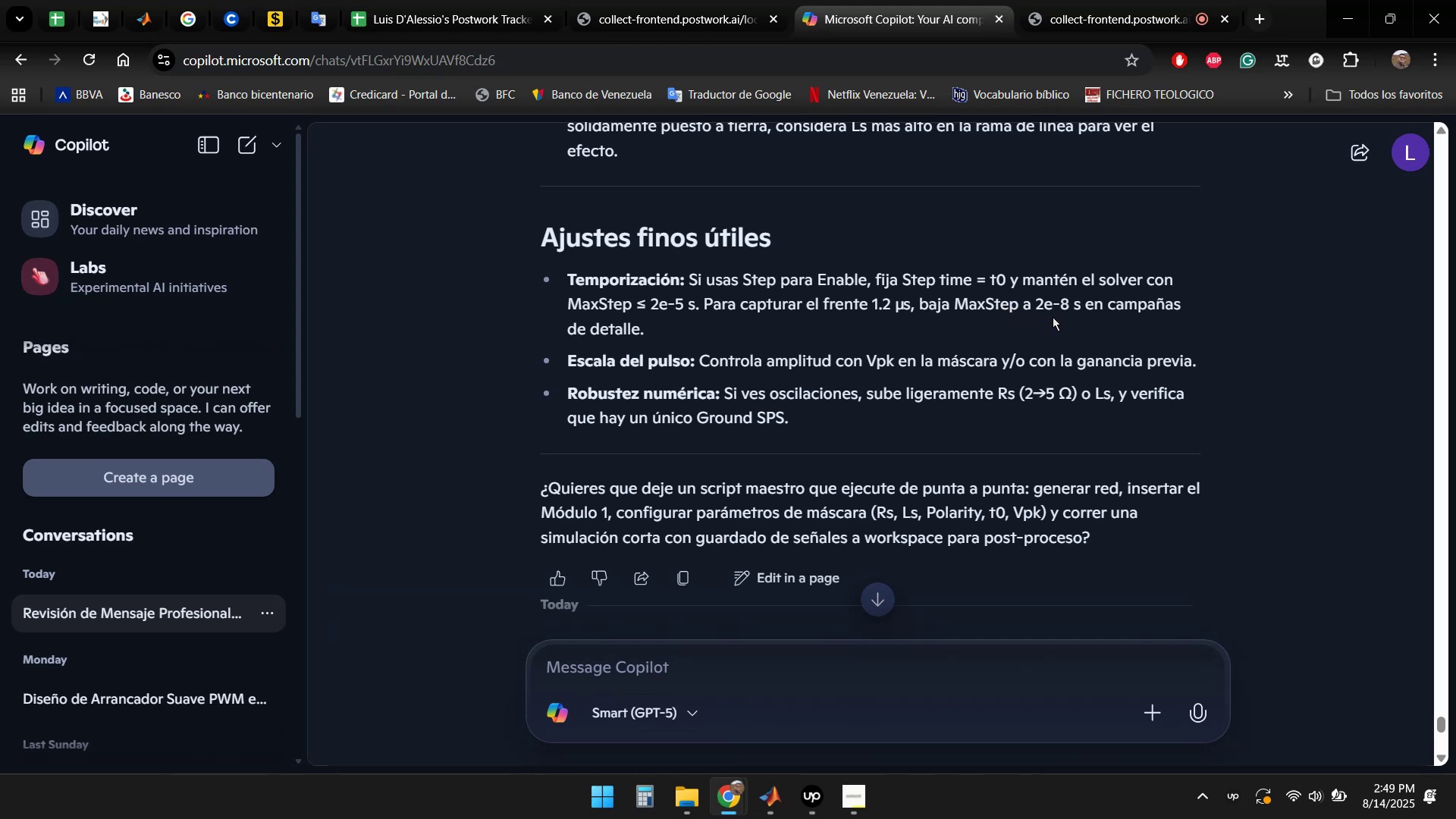 
wait(56.18)
 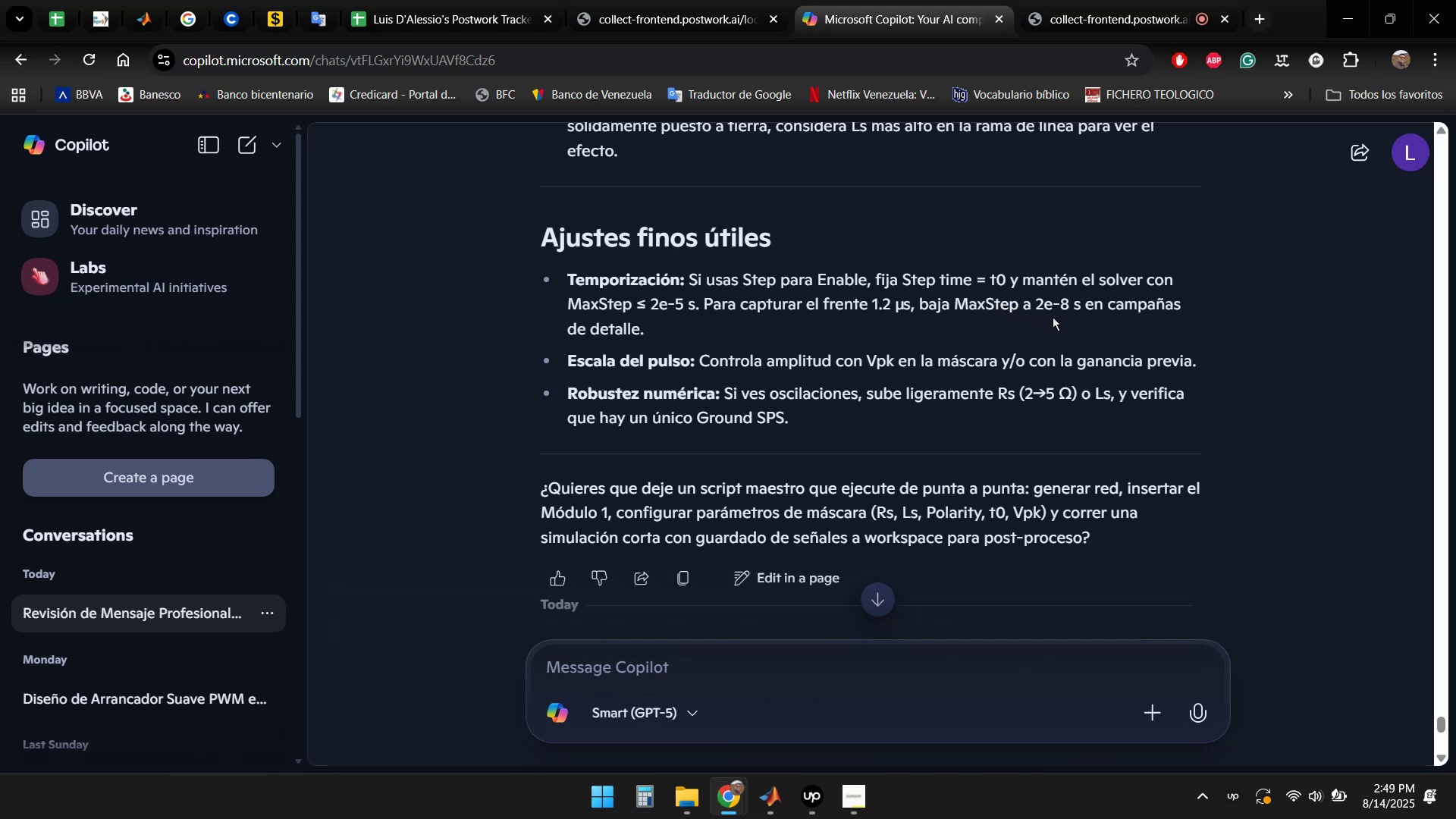 
left_click([777, 806])
 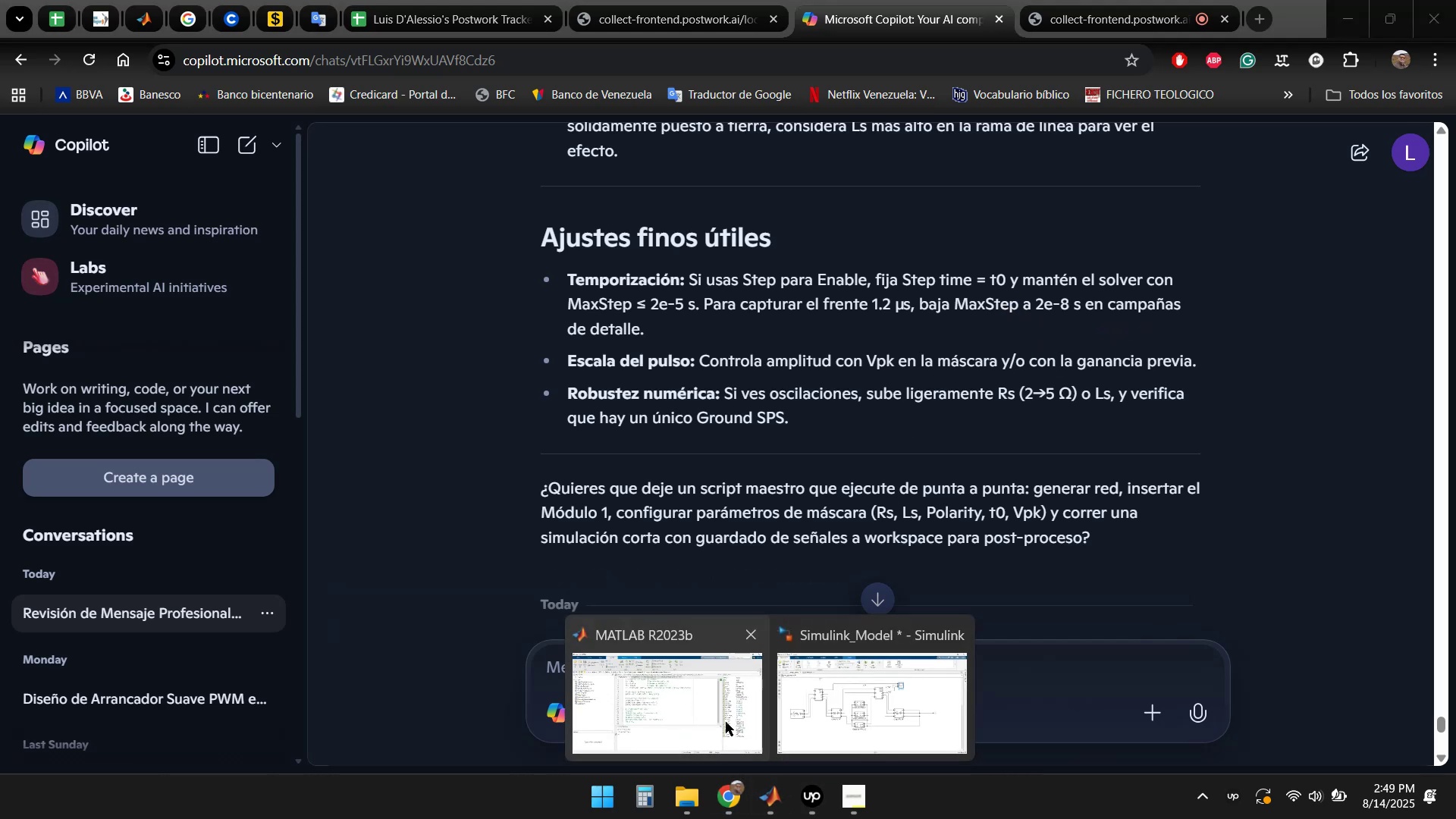 
left_click([695, 712])
 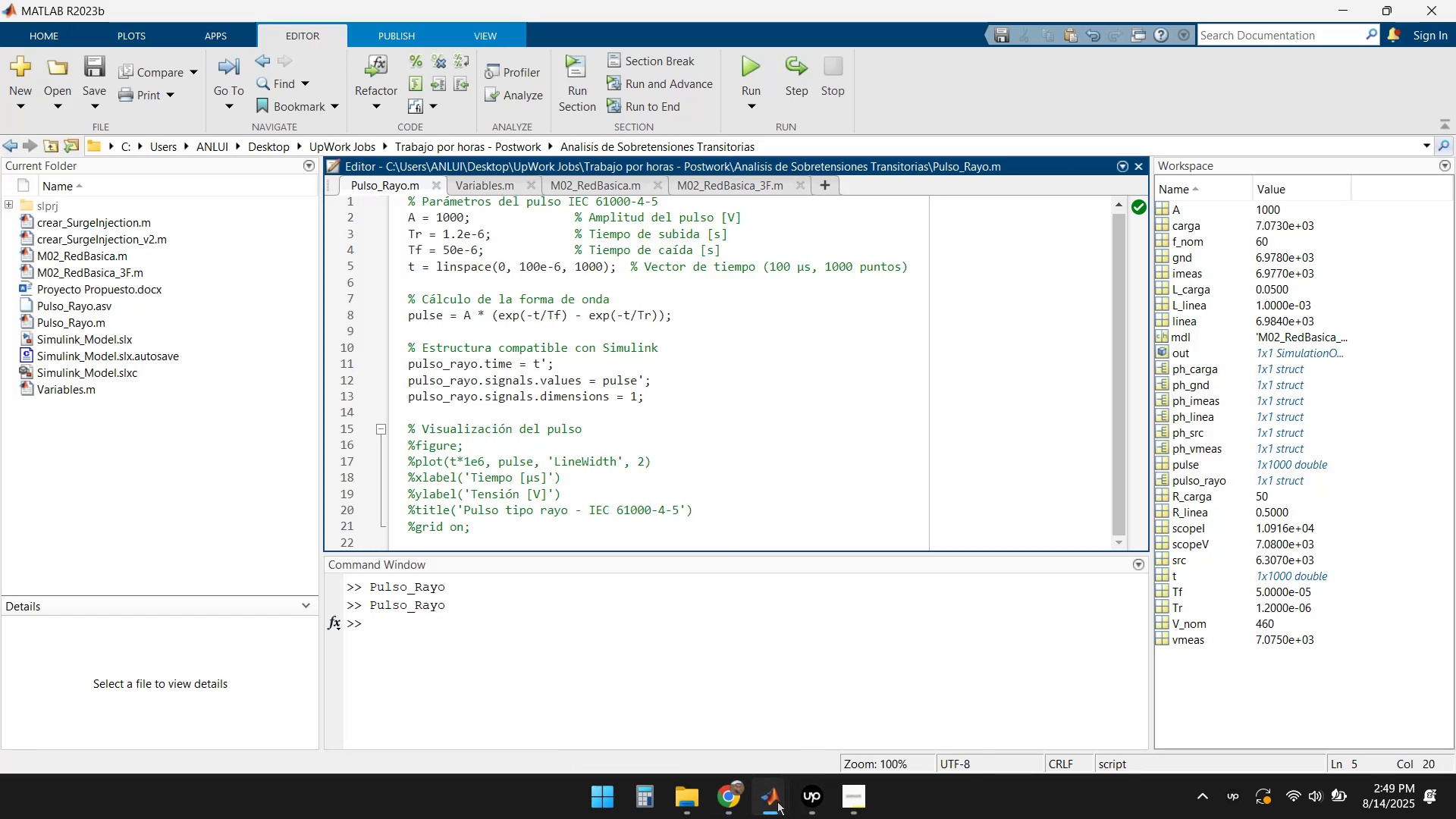 
double_click([898, 726])
 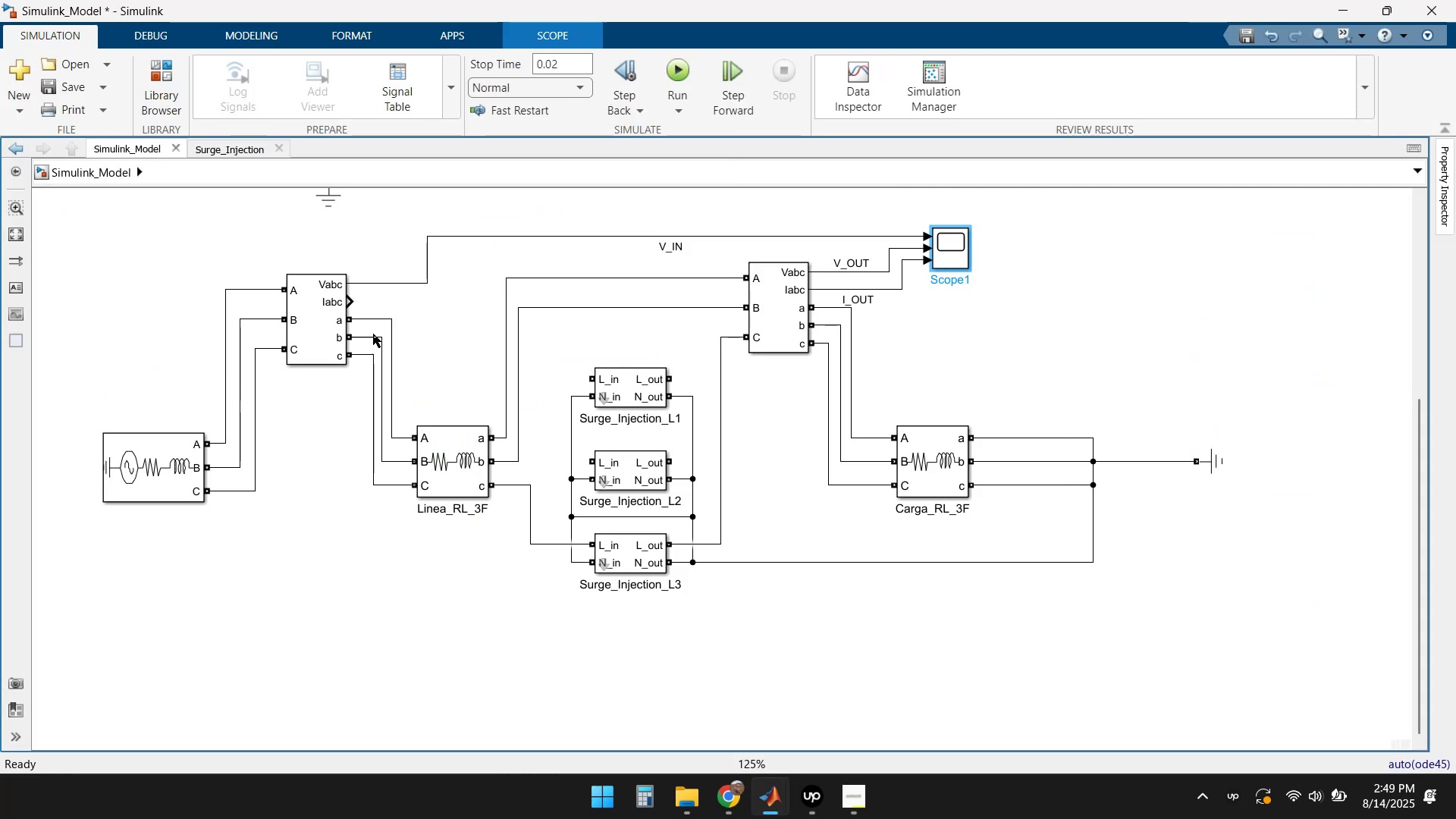 
scroll: coordinate [423, 336], scroll_direction: down, amount: 1.0
 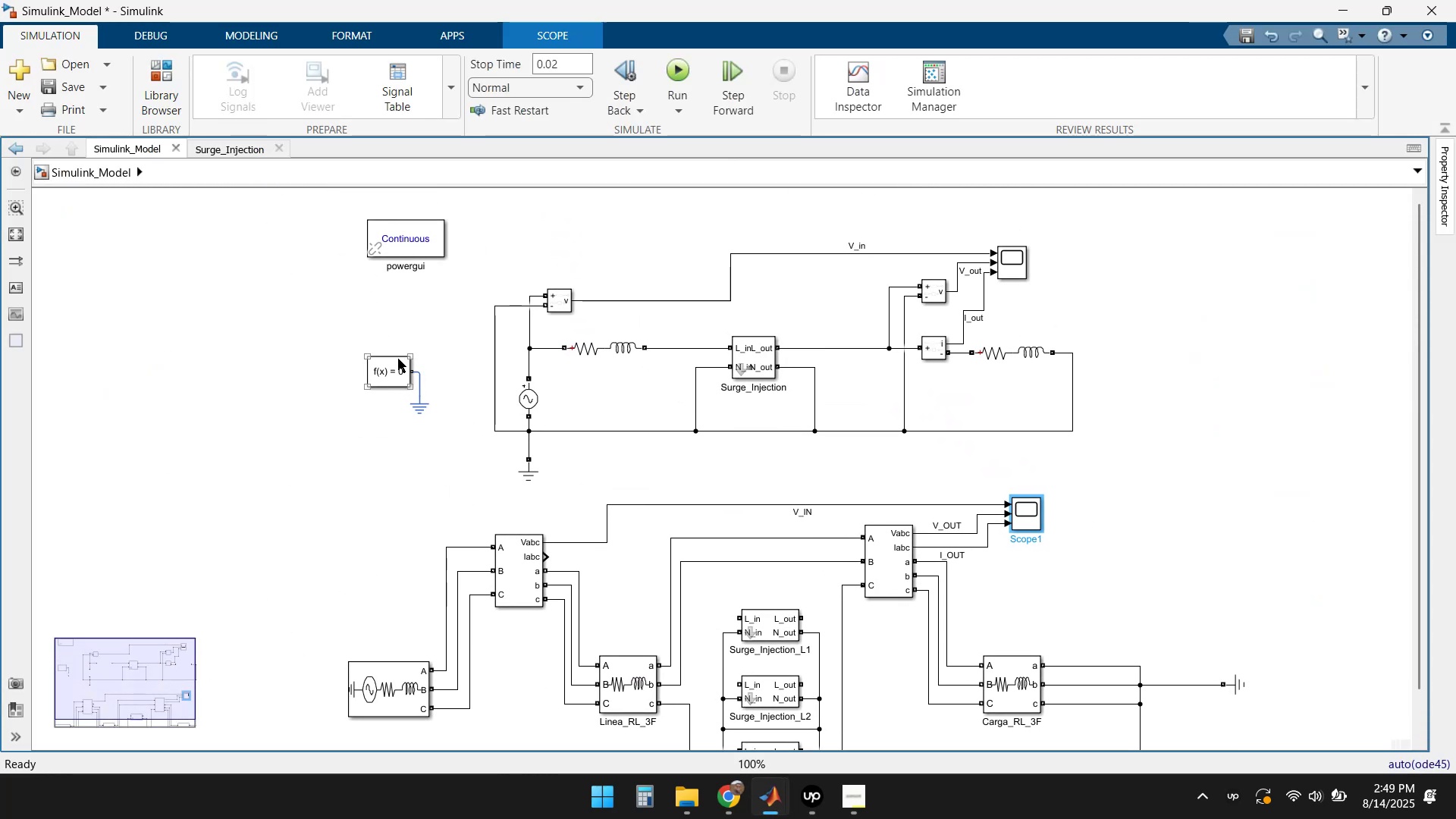 
double_click([391, 365])
 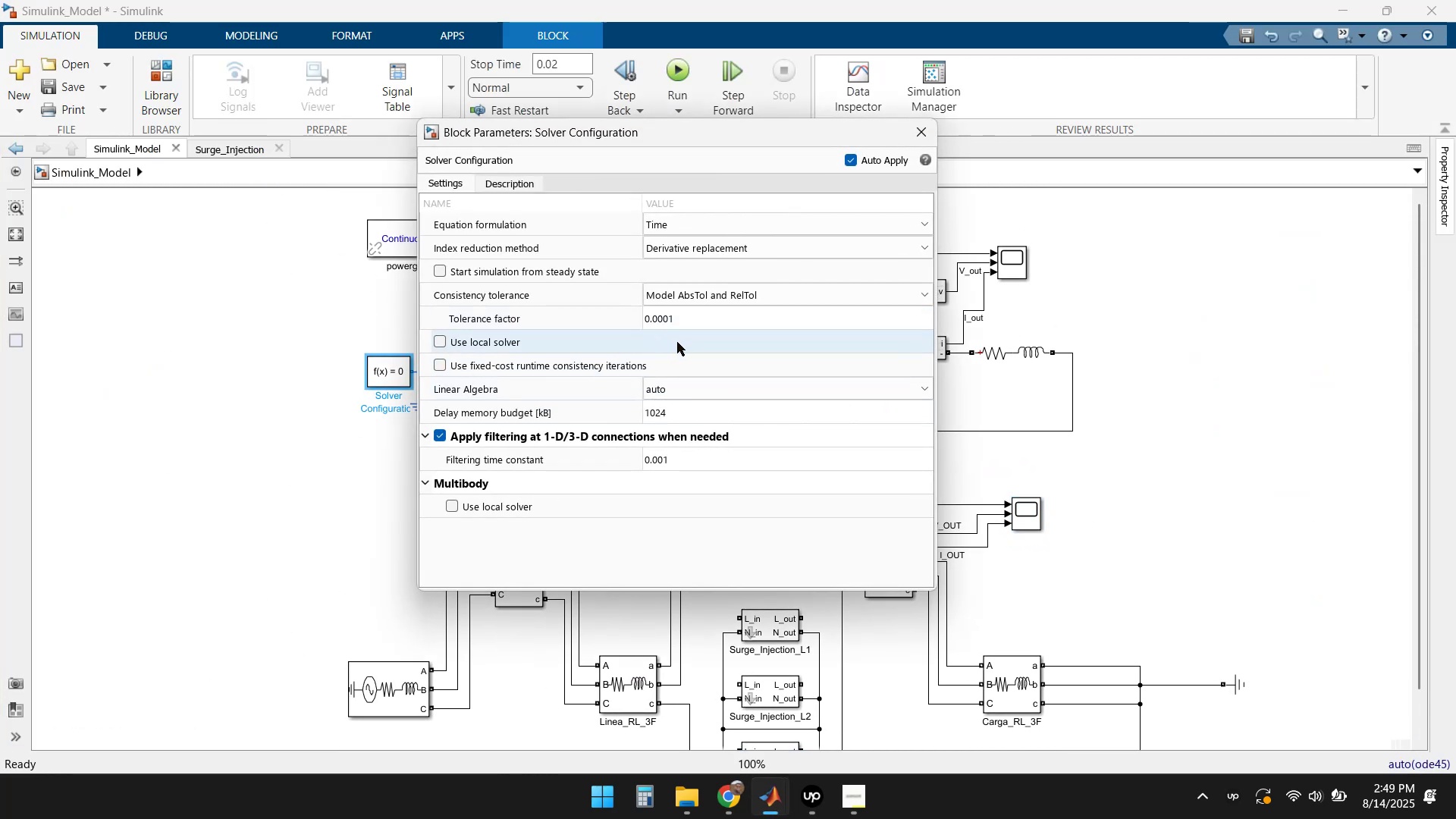 
left_click([704, 323])
 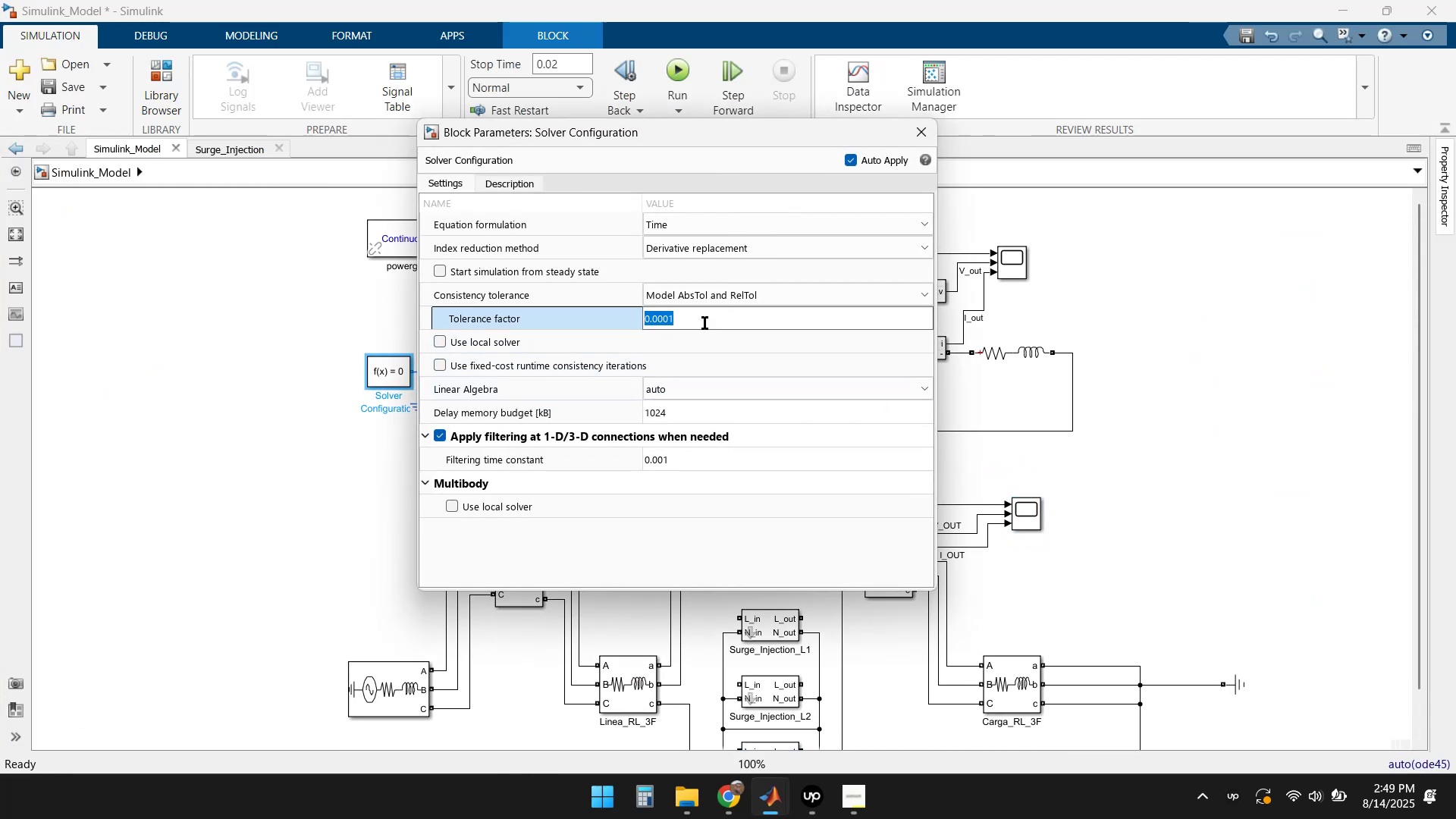 
mouse_move([729, 269])
 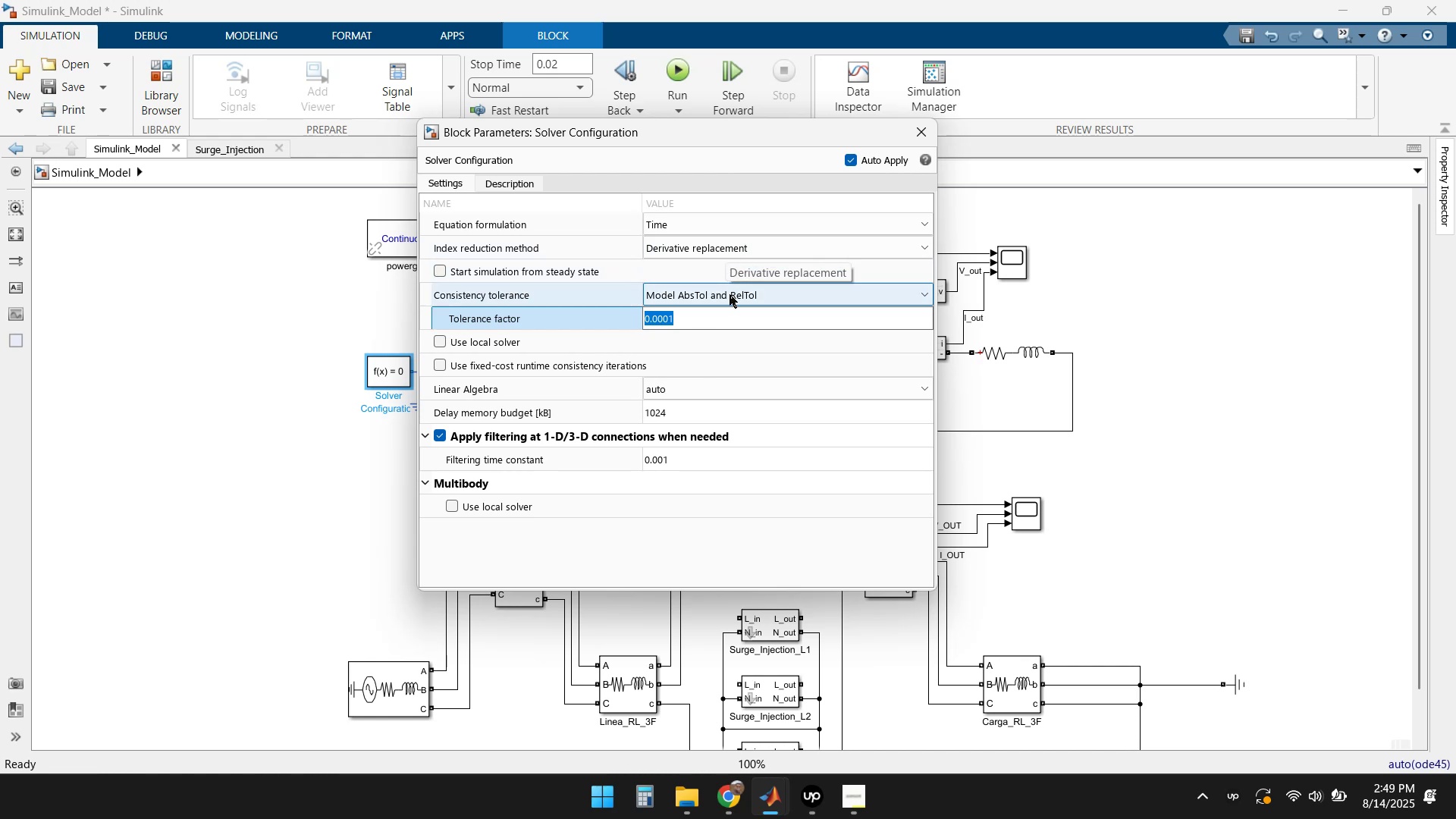 
left_click([730, 295])
 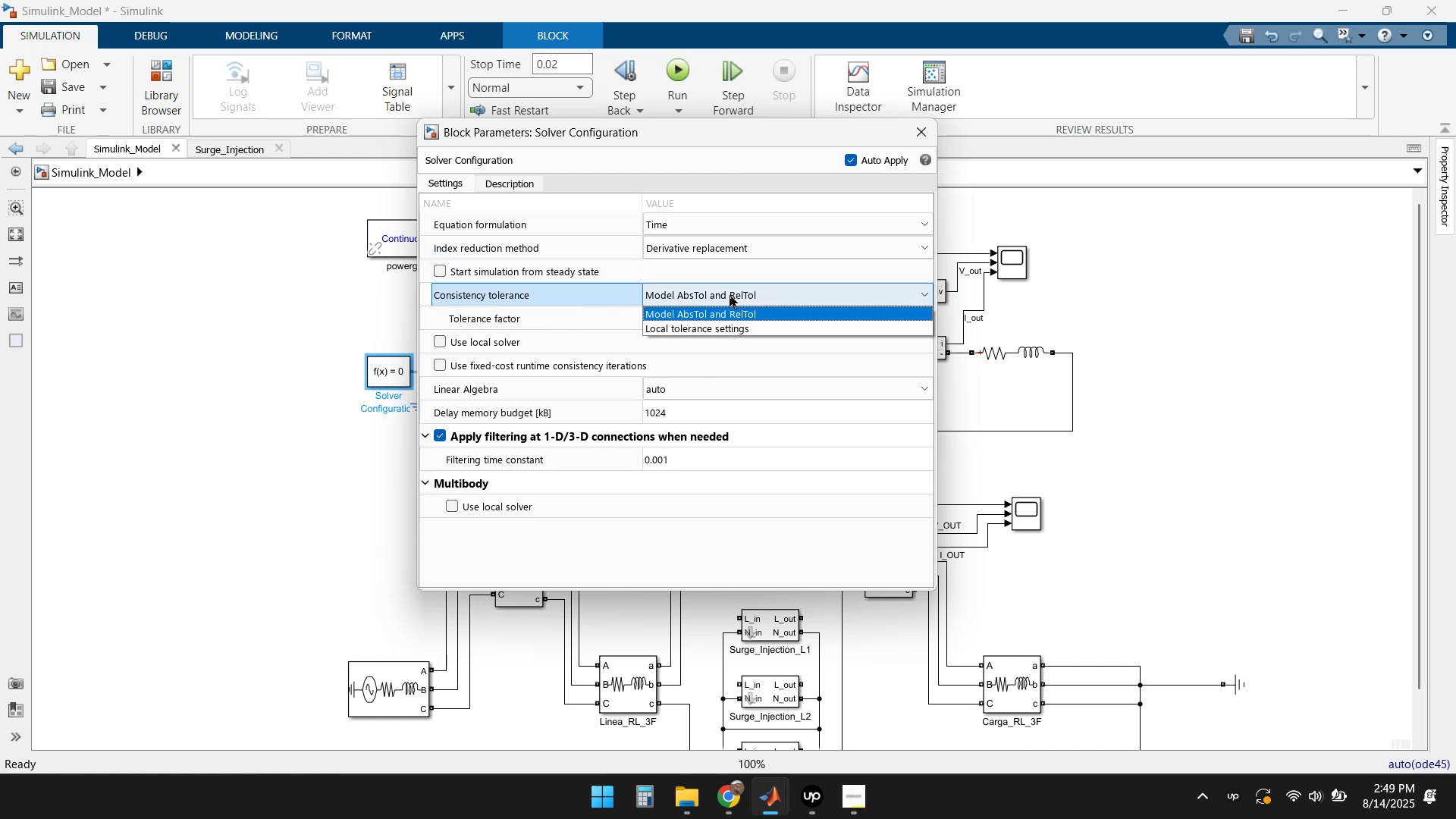 
left_click([730, 295])
 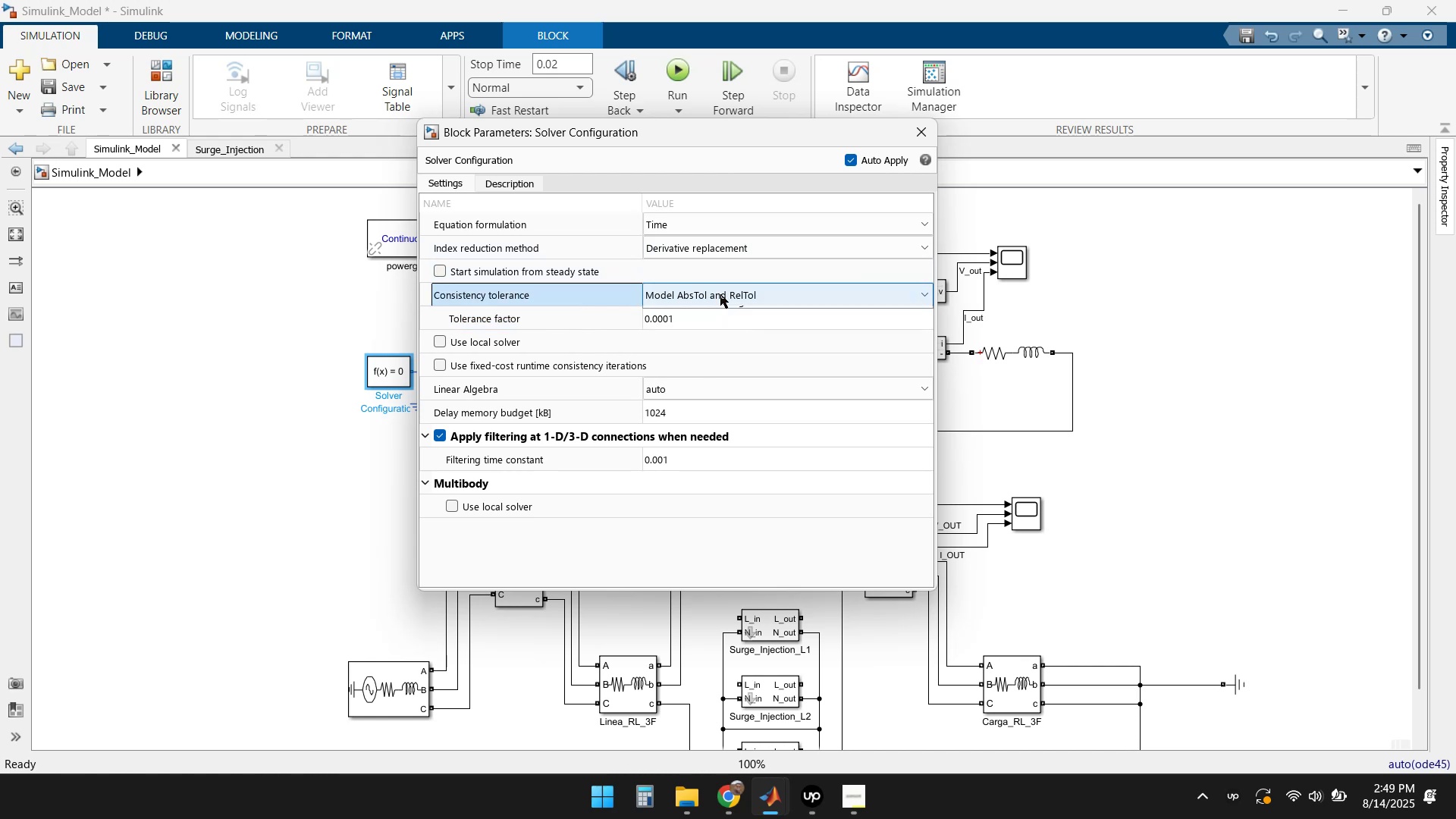 
double_click([720, 294])
 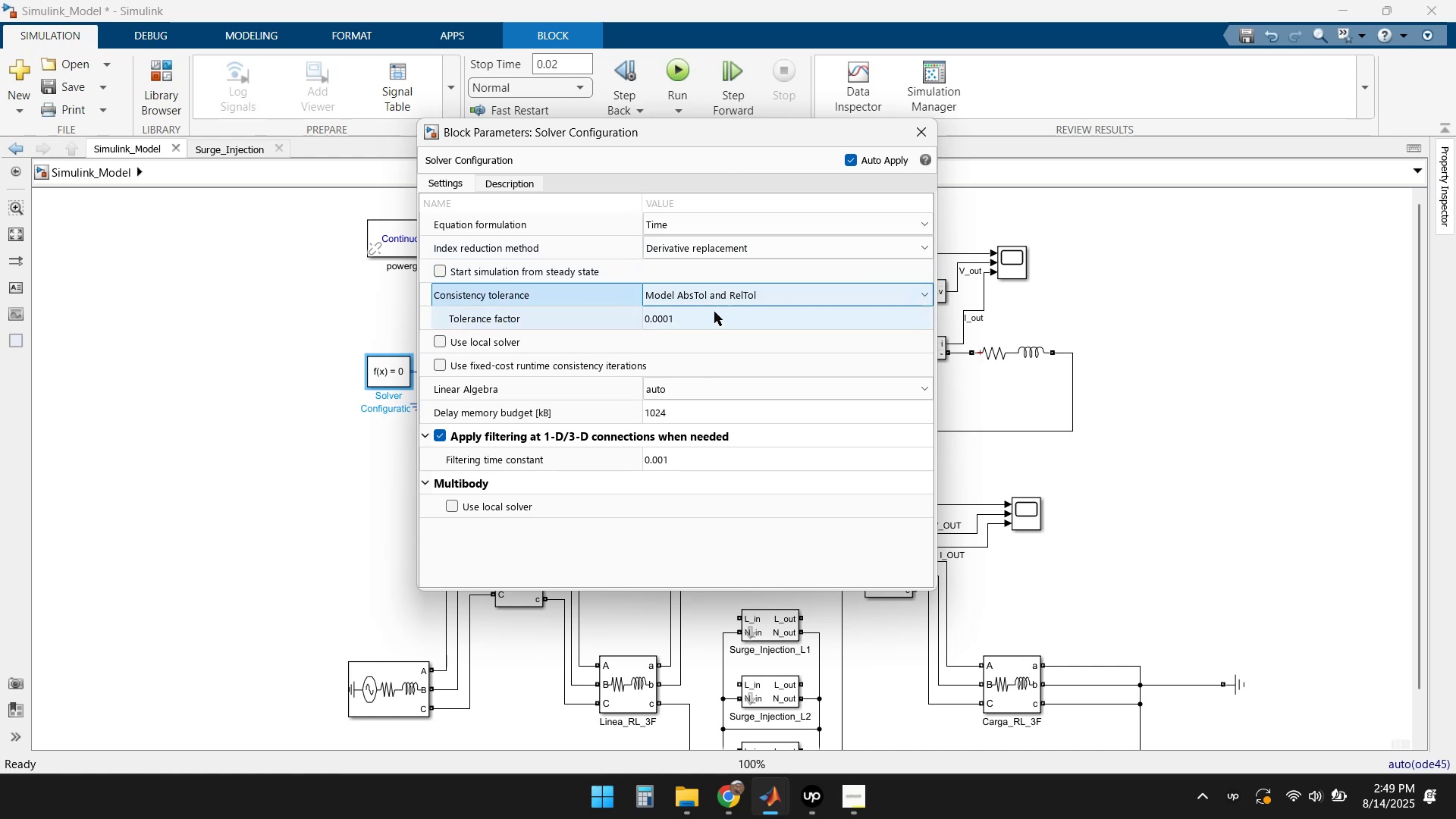 
triple_click([713, 315])
 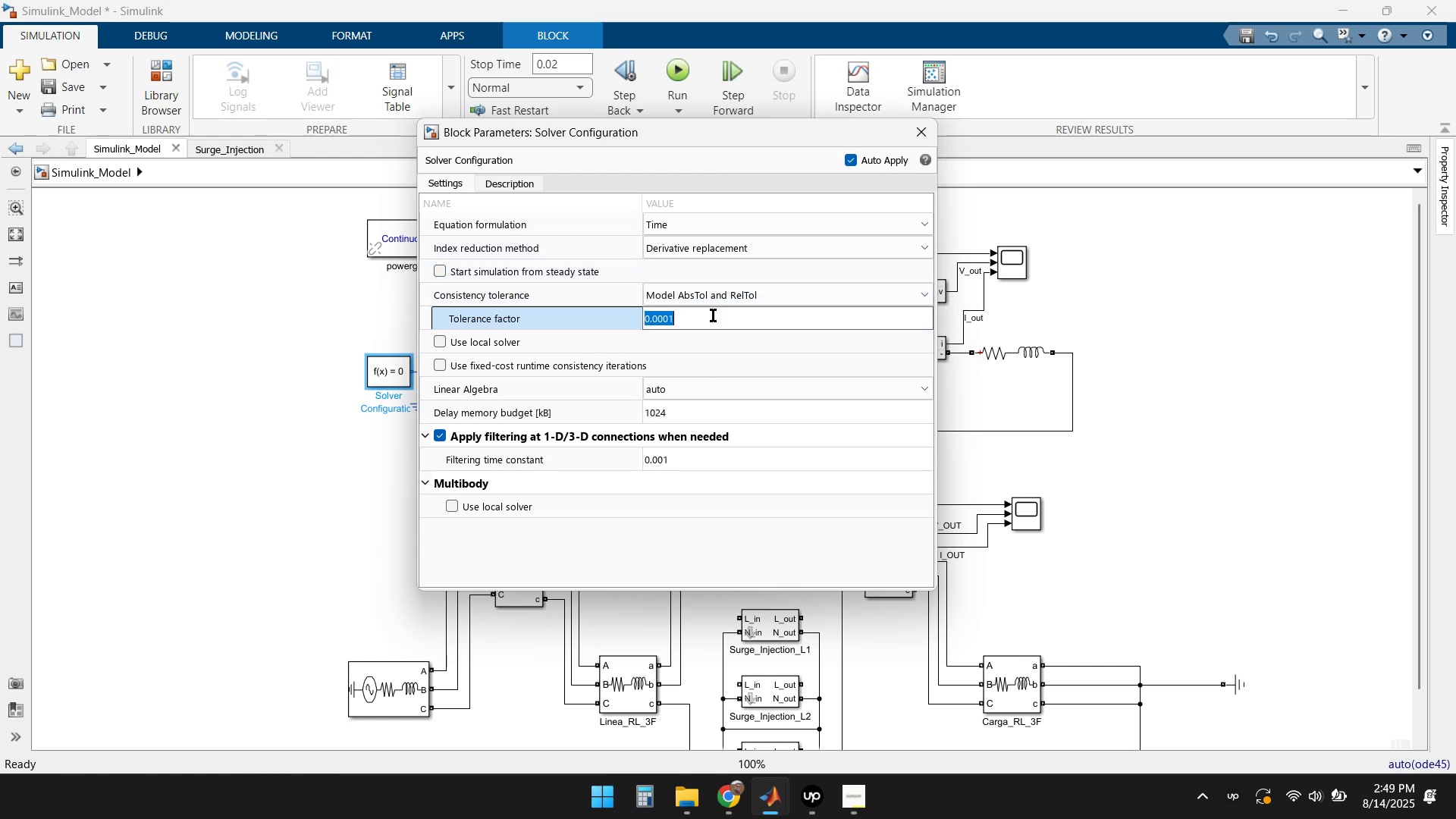 
triple_click([713, 315])
 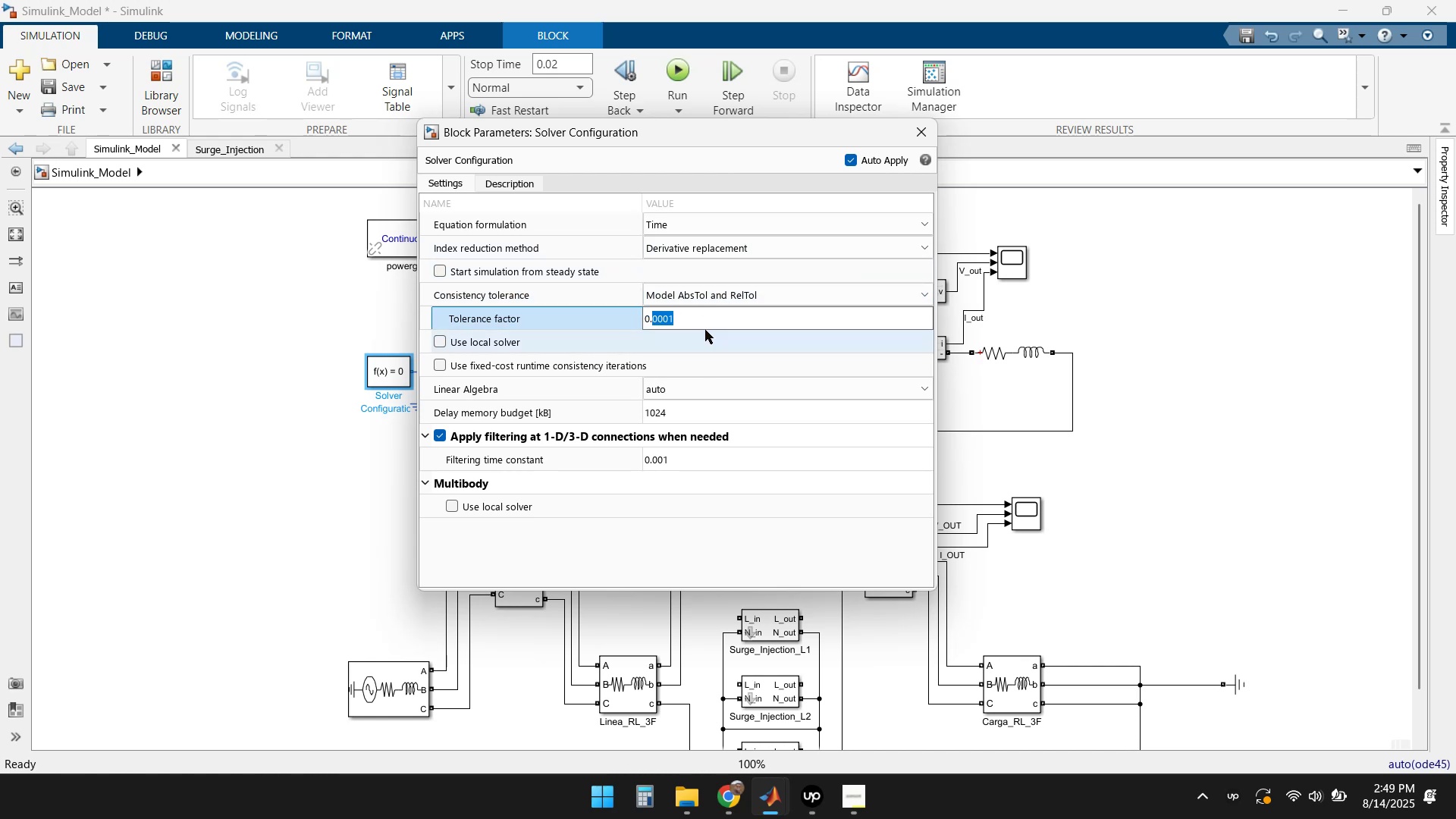 
left_click([690, 358])
 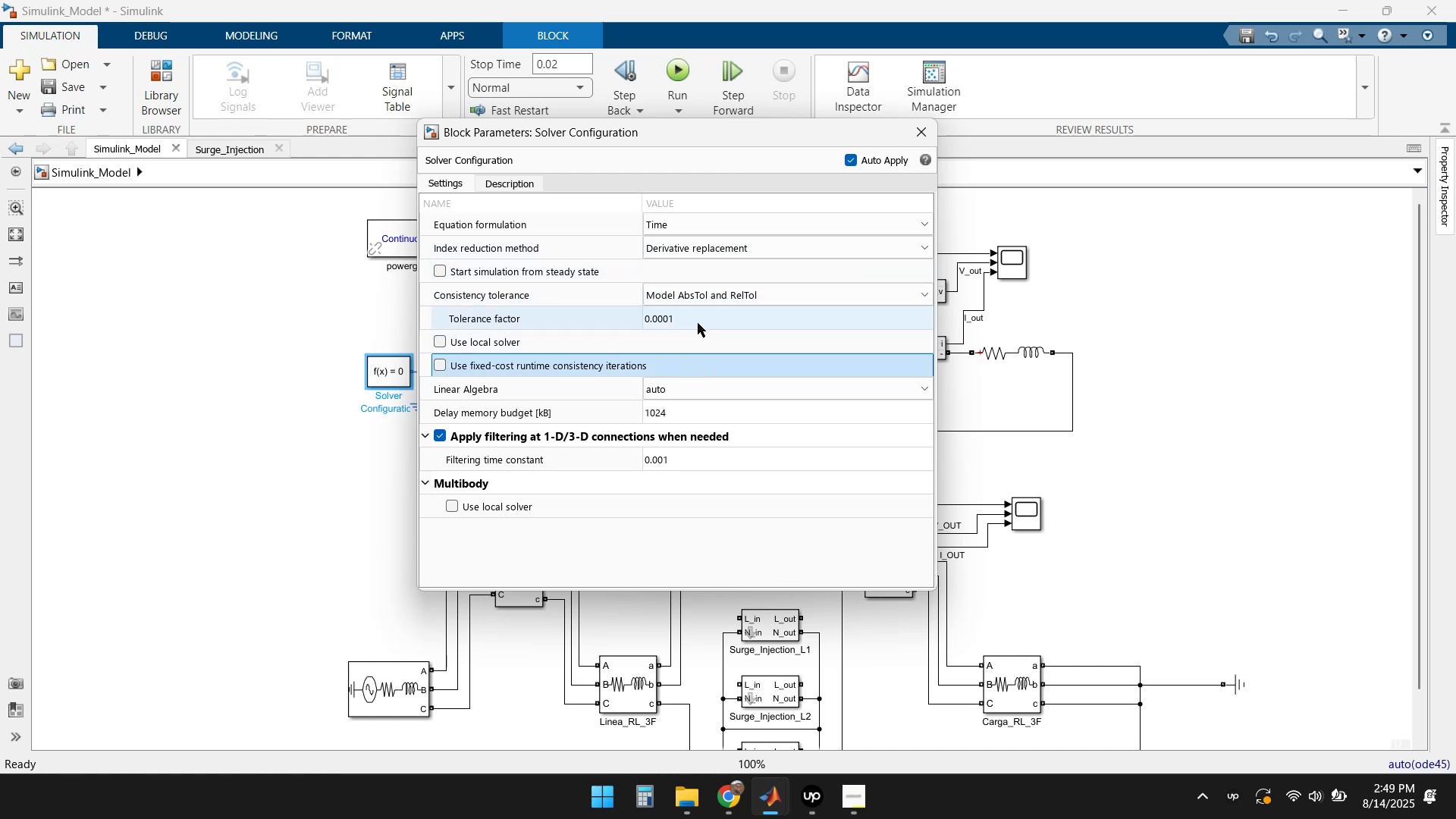 
left_click([697, 319])
 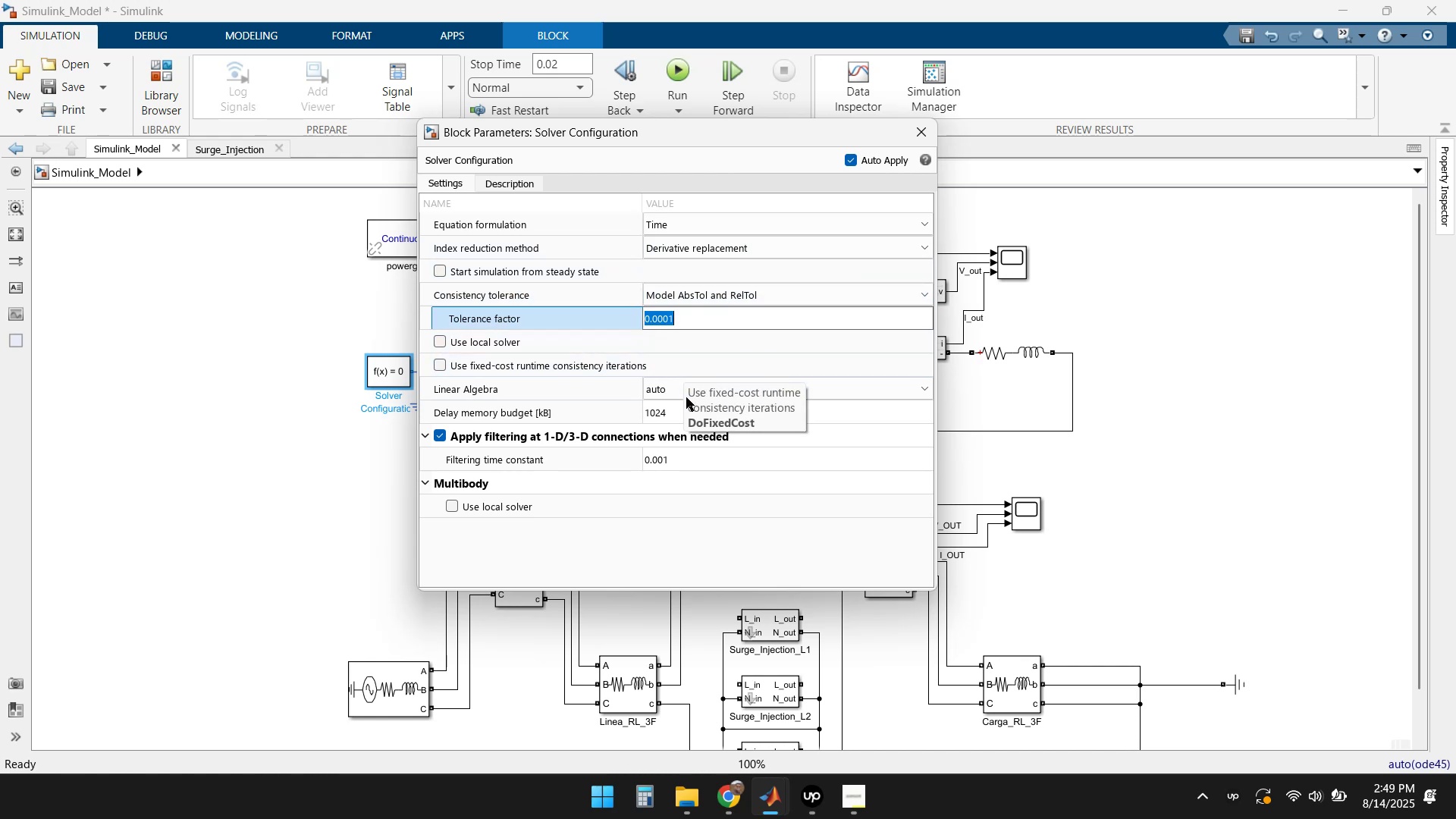 
double_click([686, 398])
 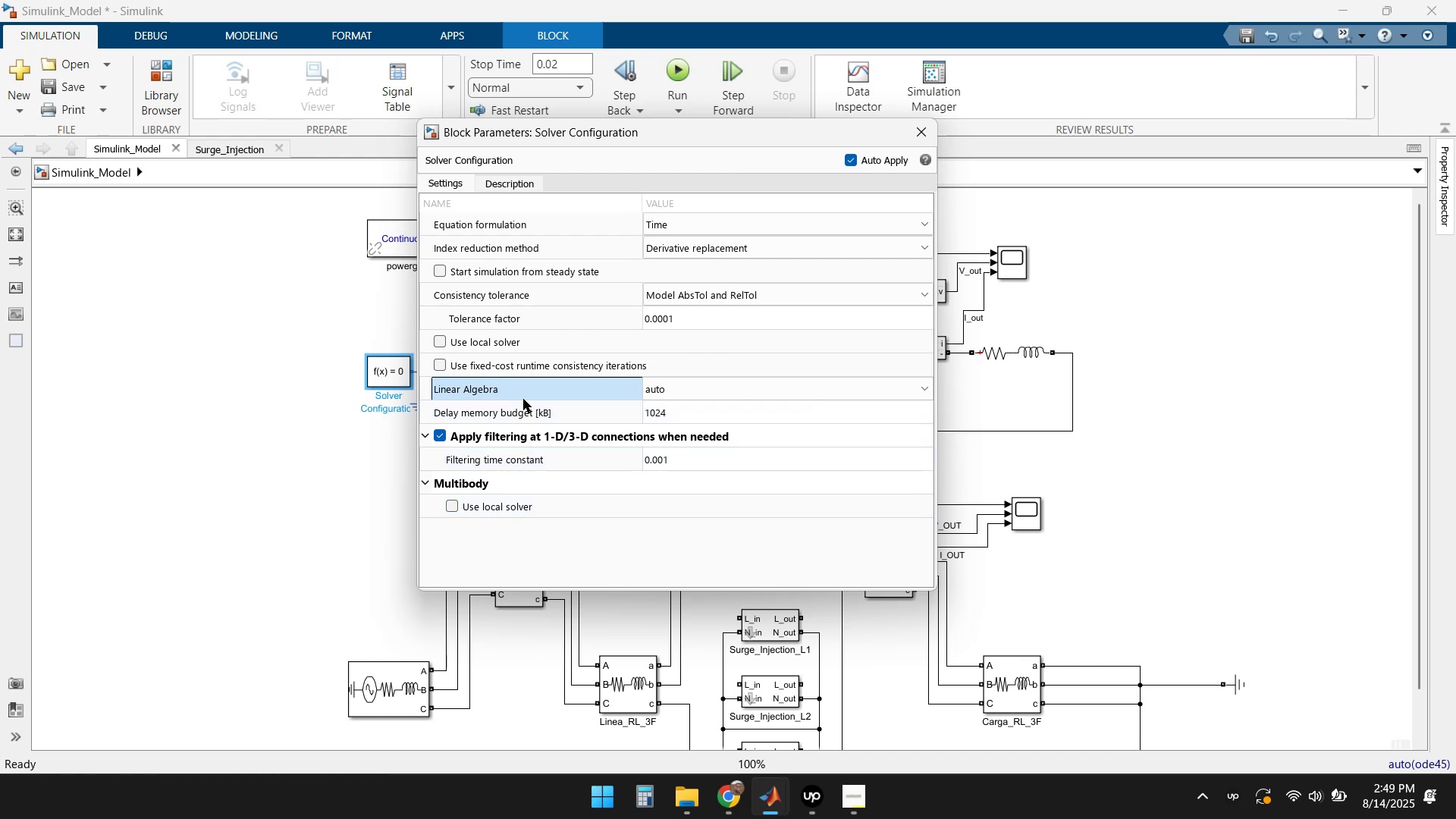 
wait(5.05)
 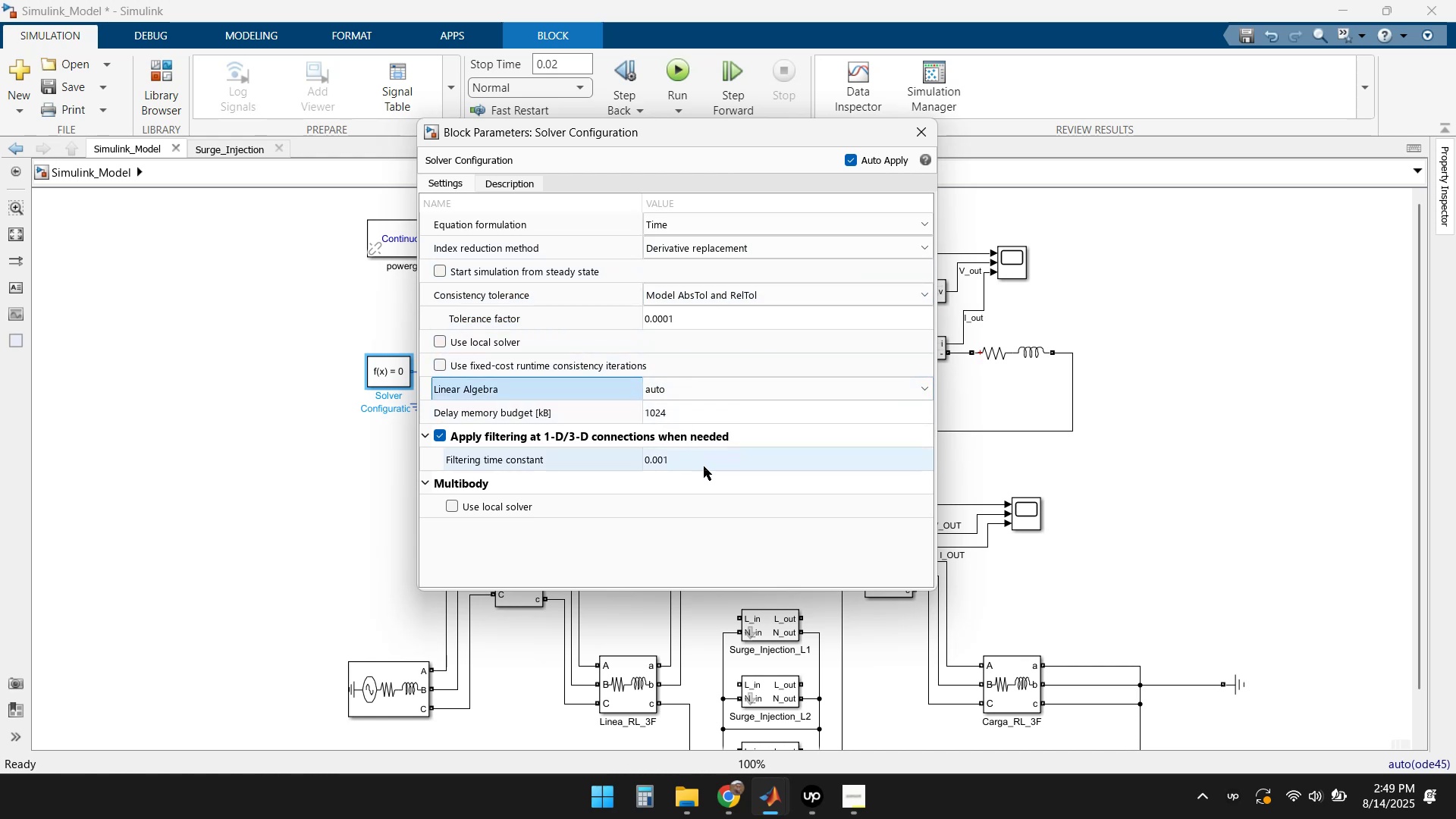 
double_click([453, 507])
 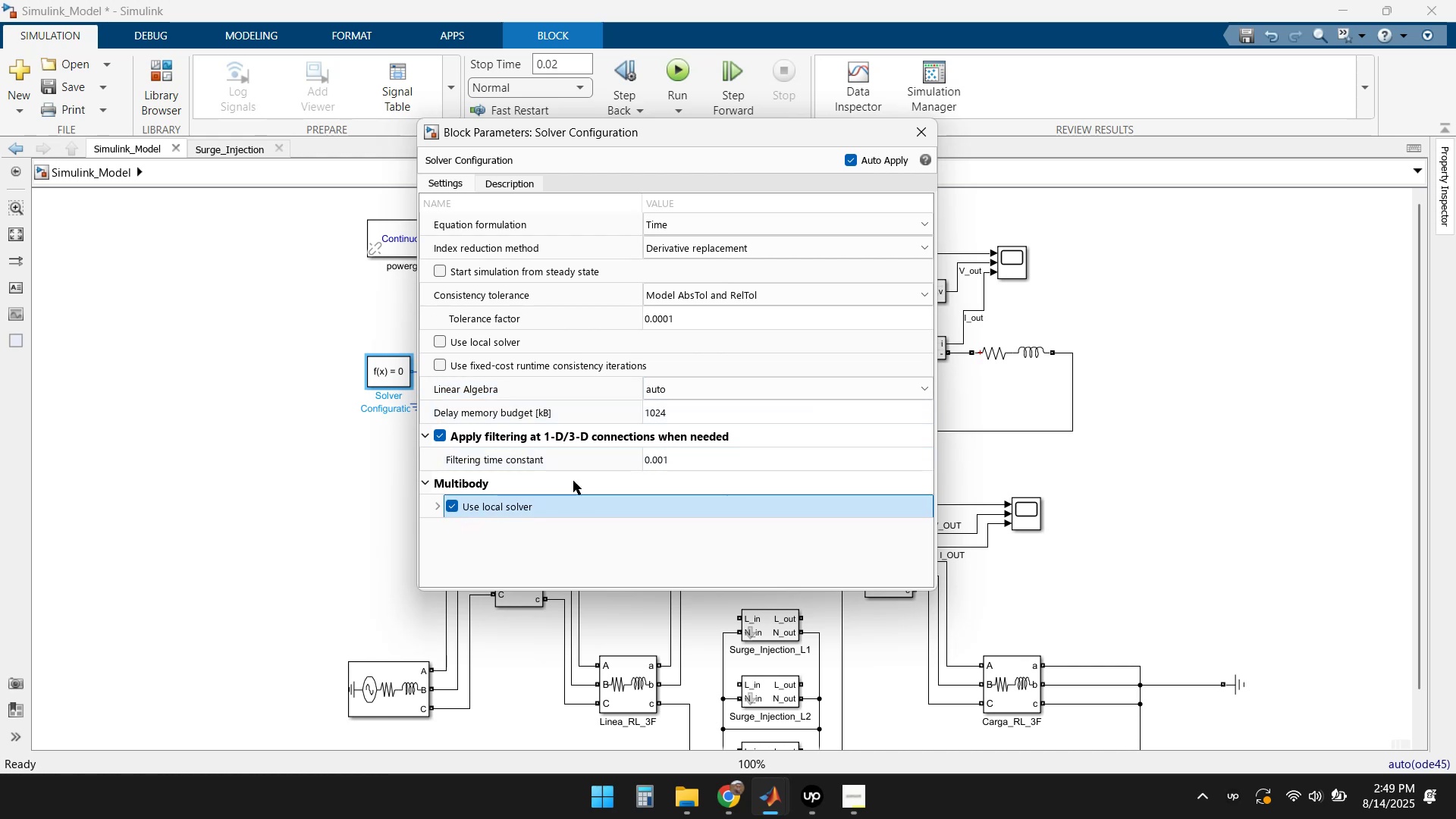 
scroll: coordinate [600, 473], scroll_direction: down, amount: 1.0
 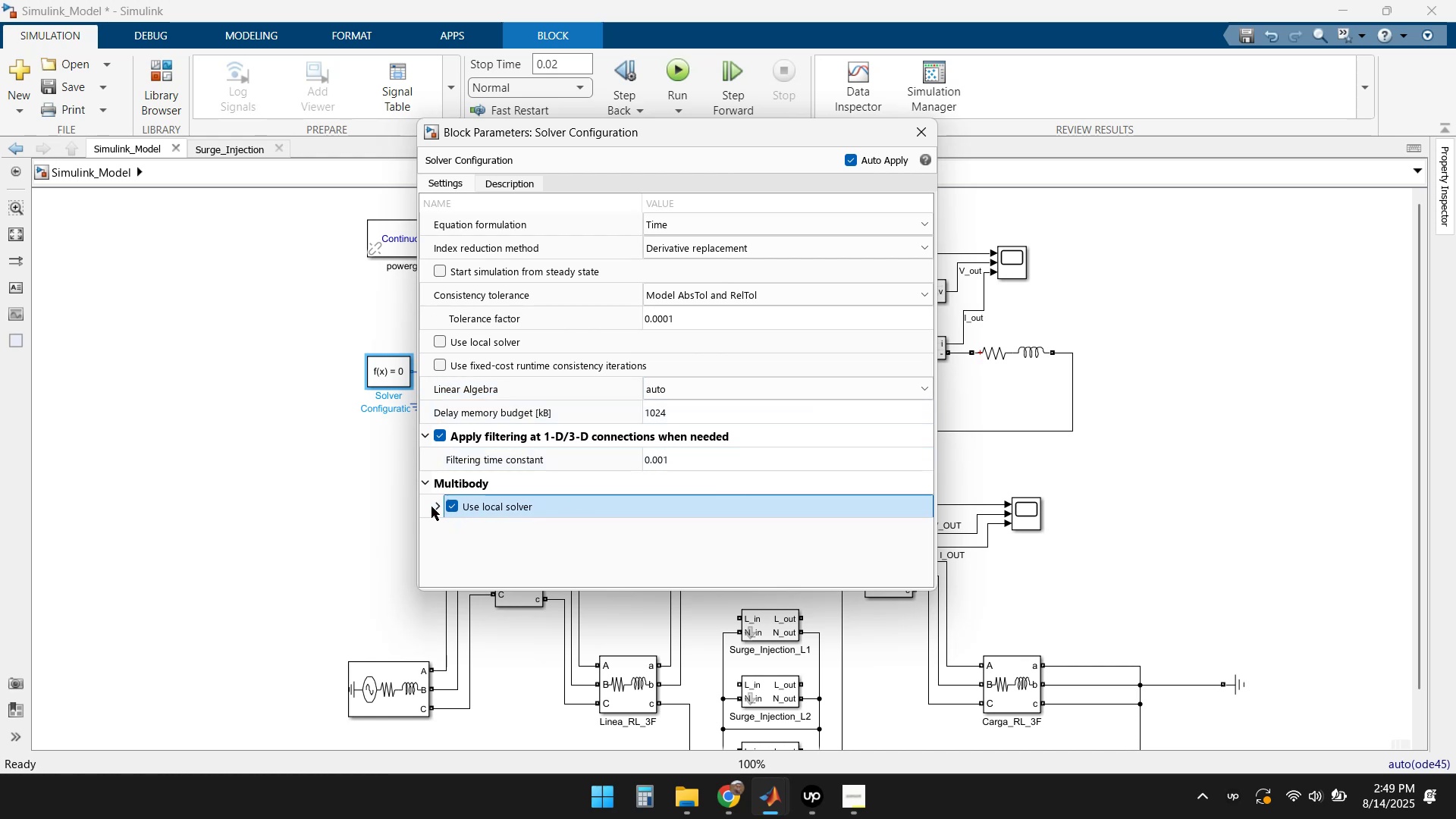 
left_click([433, 507])
 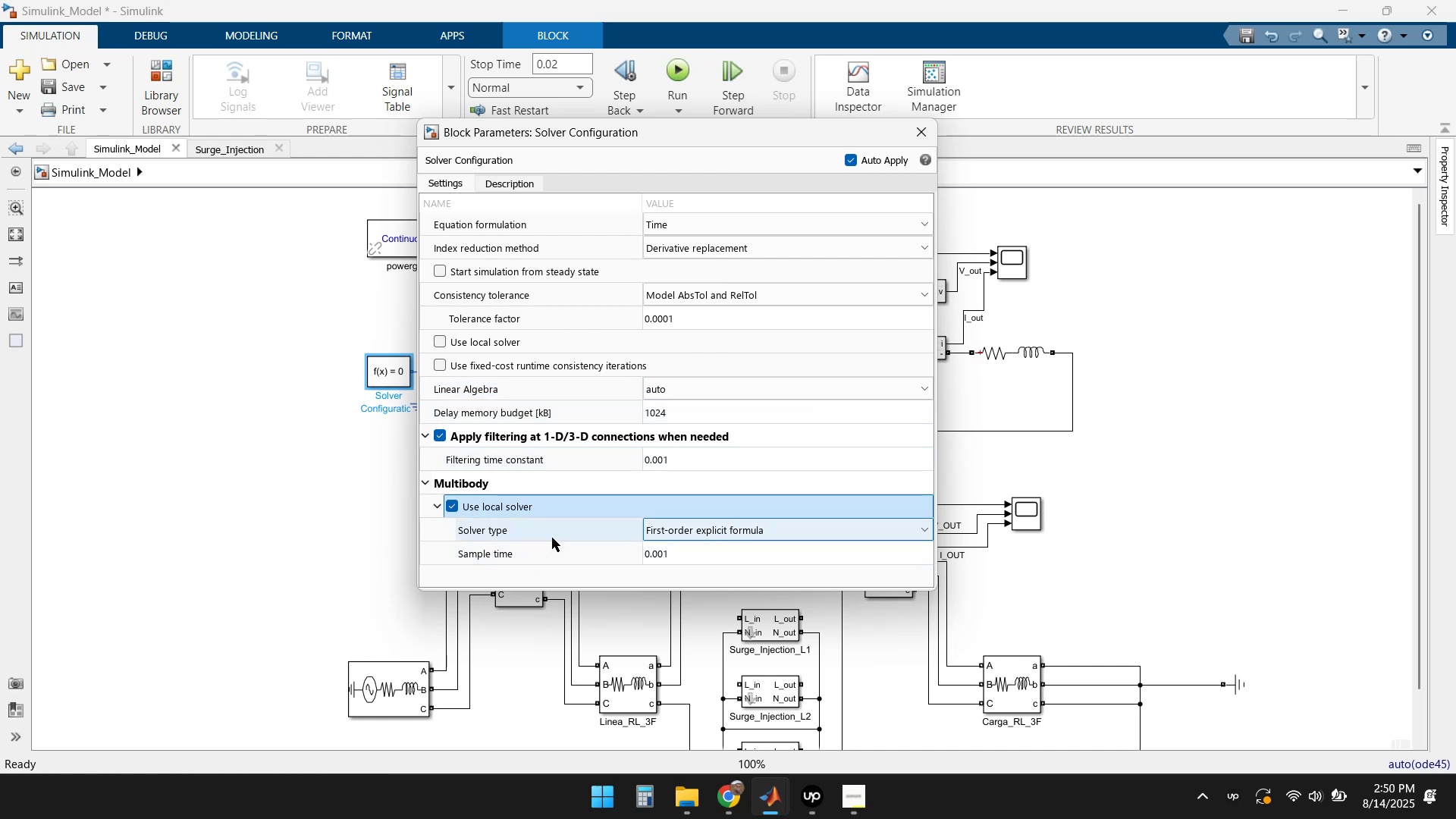 
left_click([737, 537])
 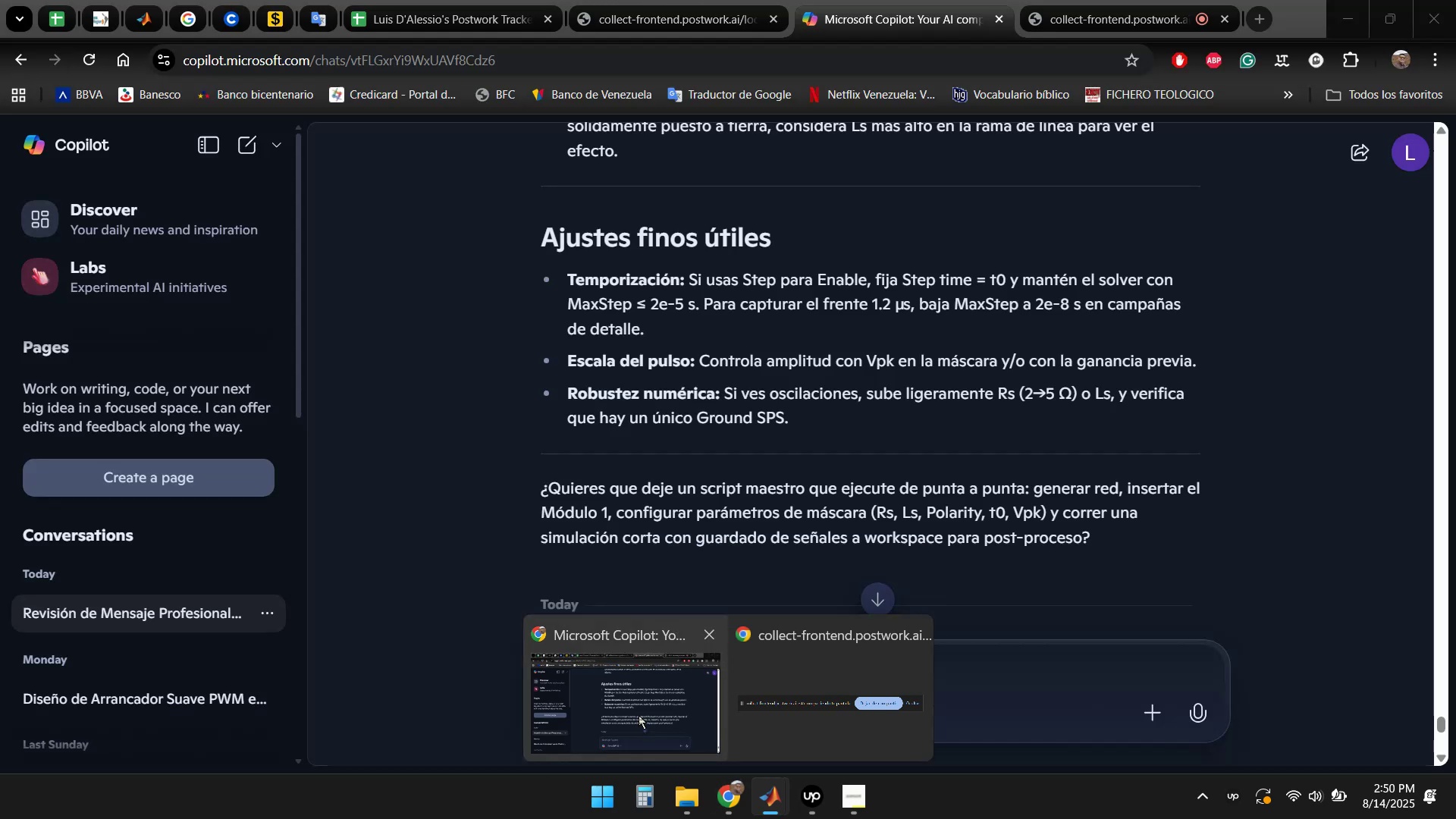 
wait(21.46)
 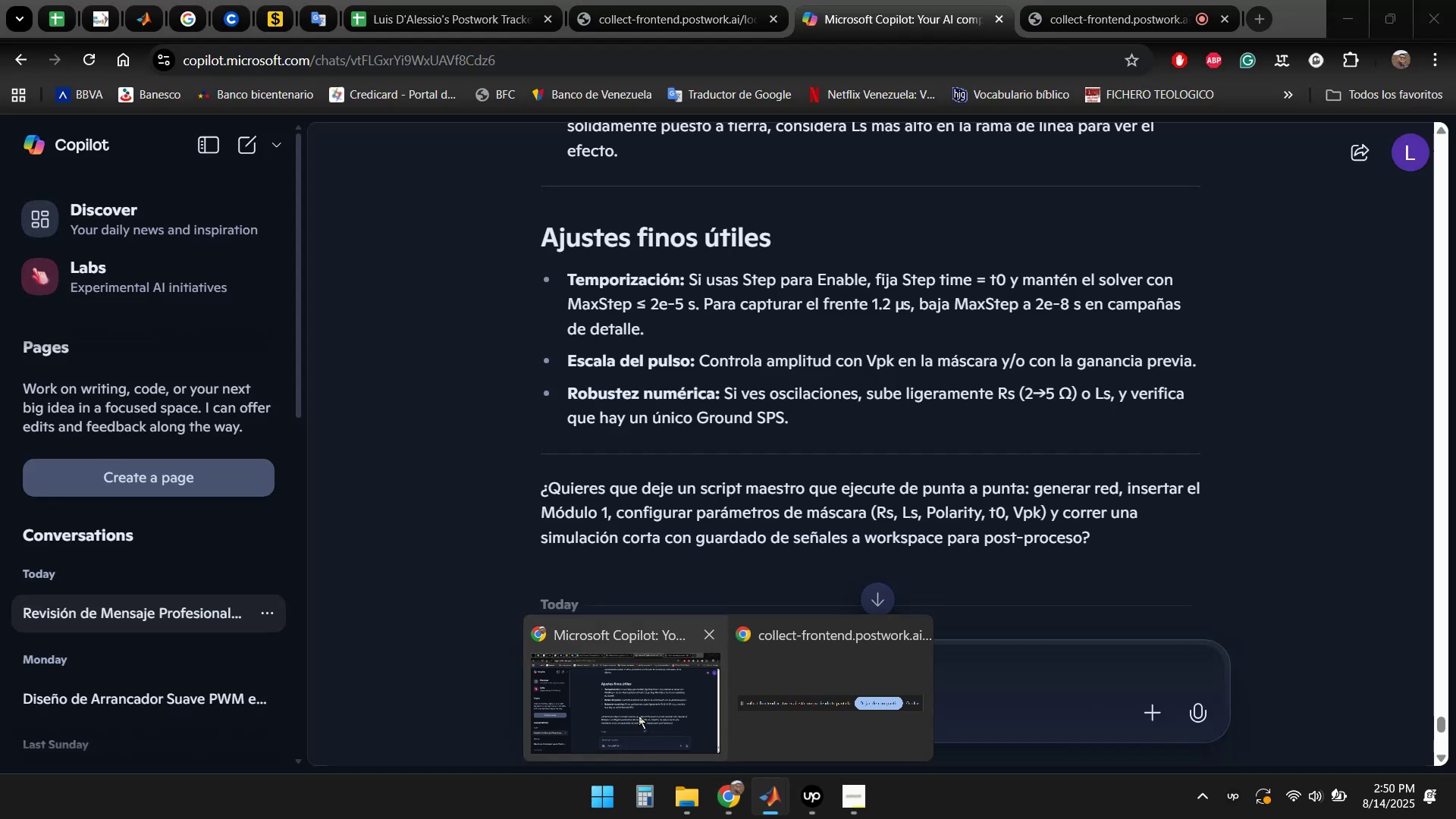 
left_click([720, 577])
 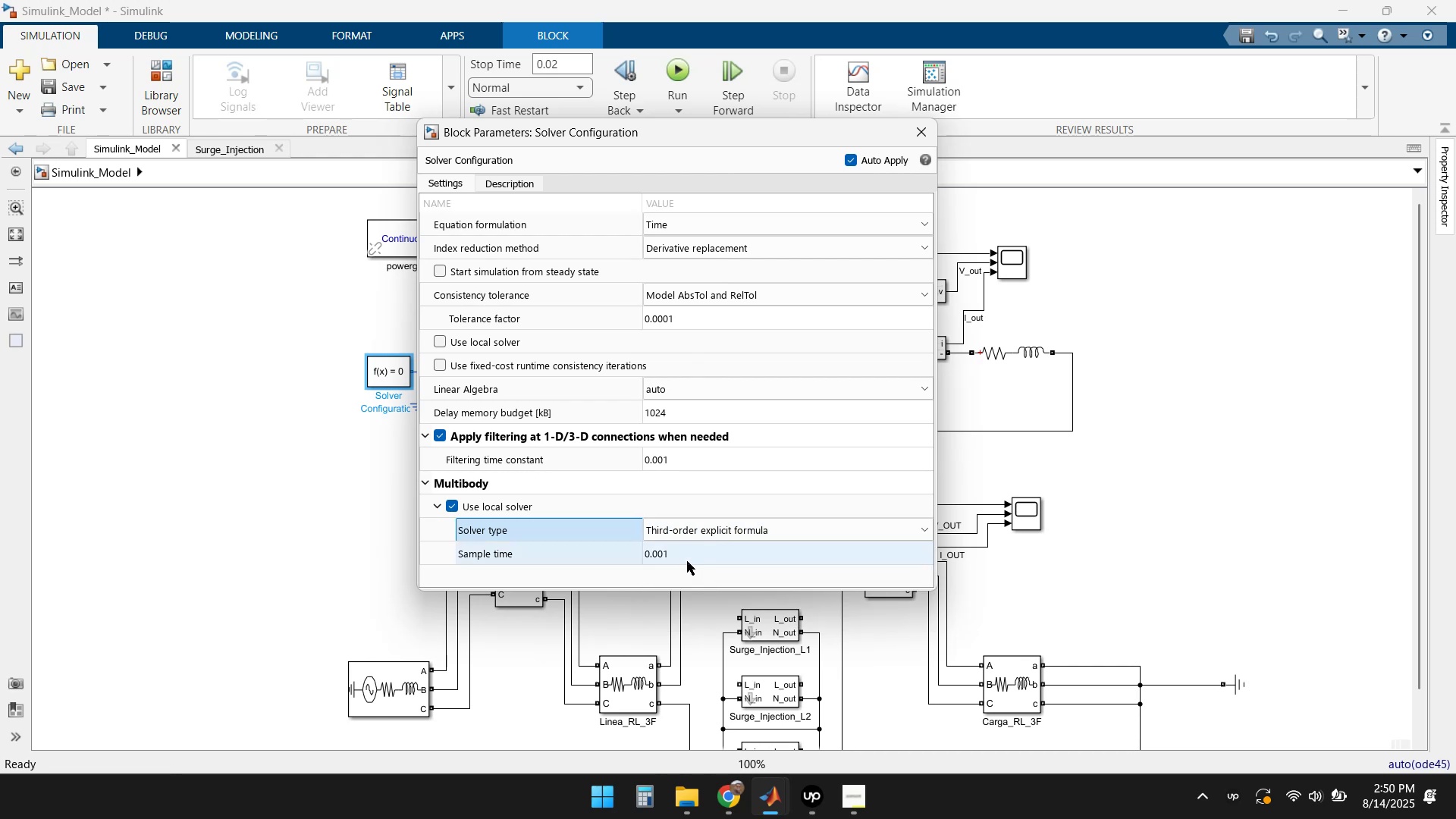 
left_click([680, 557])
 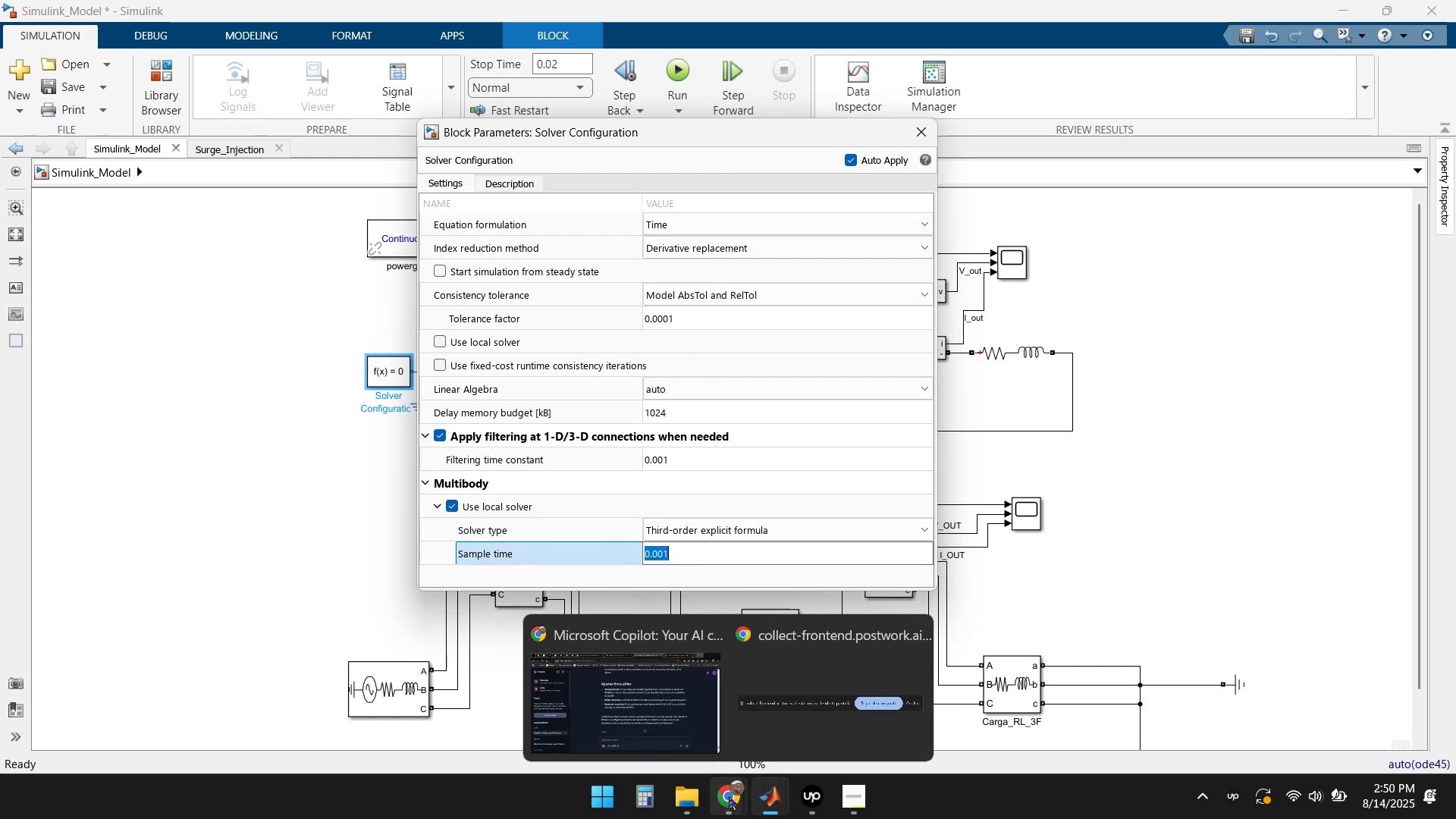 
left_click([635, 702])
 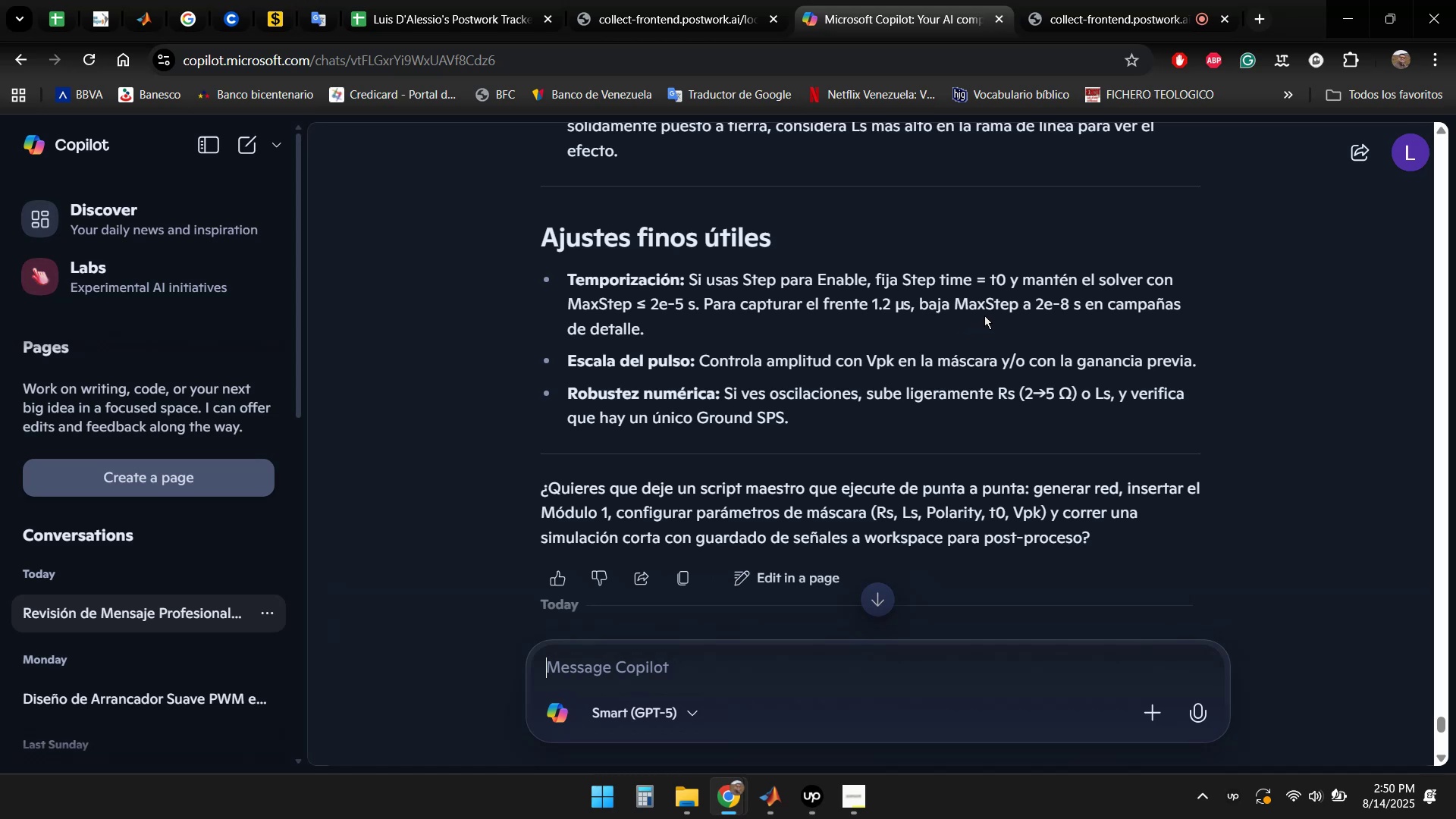 
wait(9.98)
 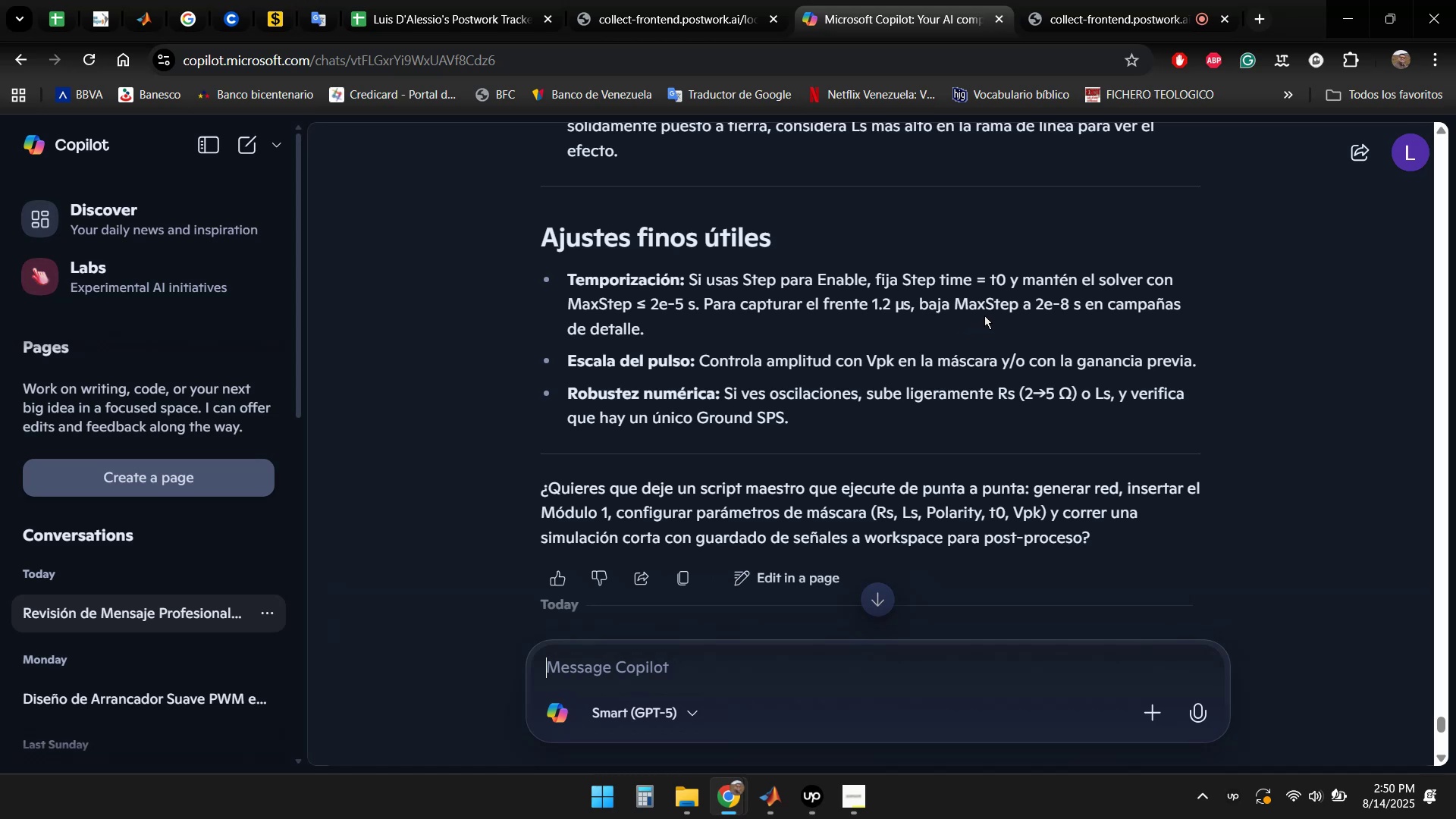 
left_click([974, 686])
 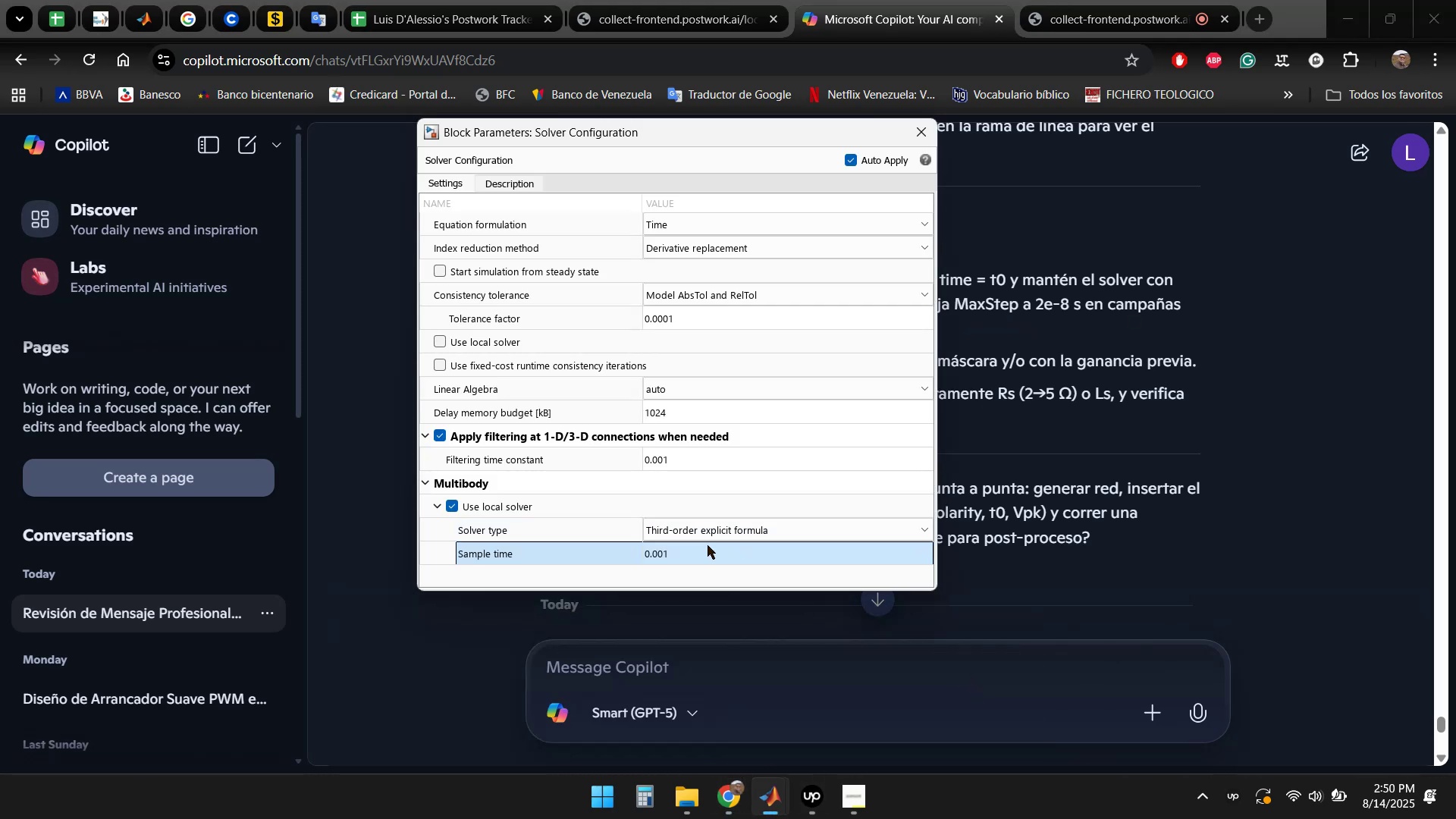 
left_click([701, 556])
 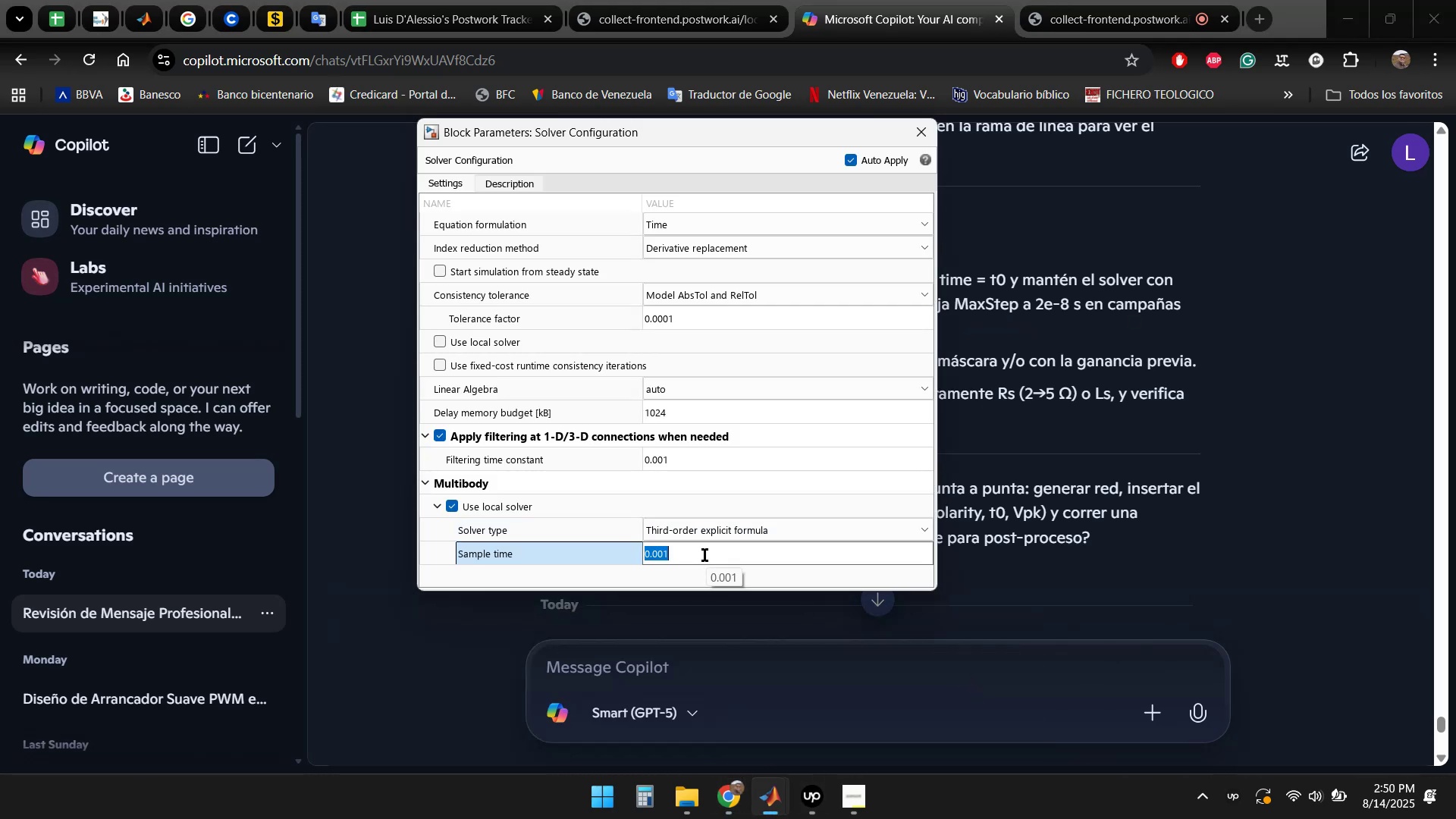 
key(Numpad2)
 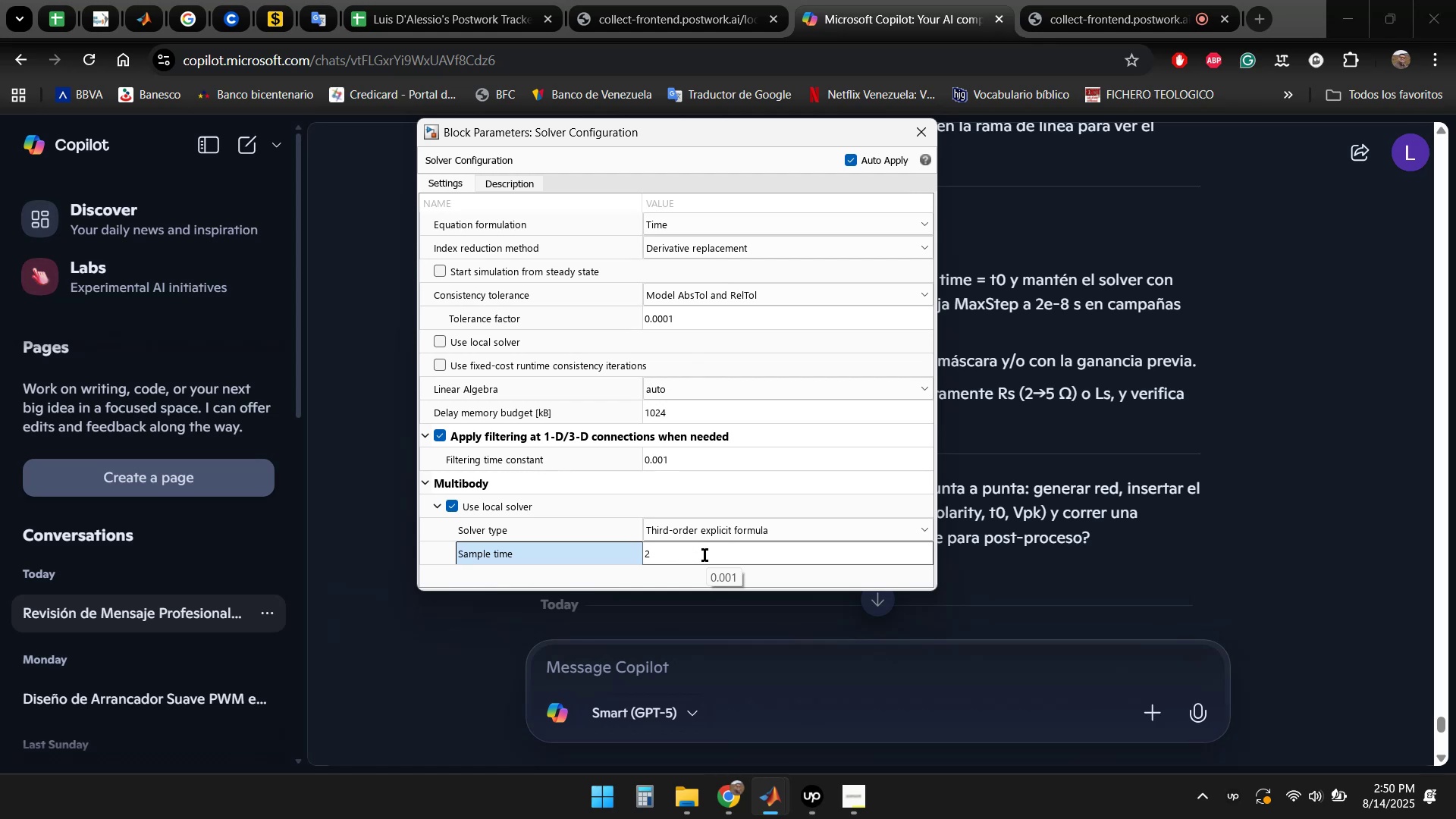 
key(E)
 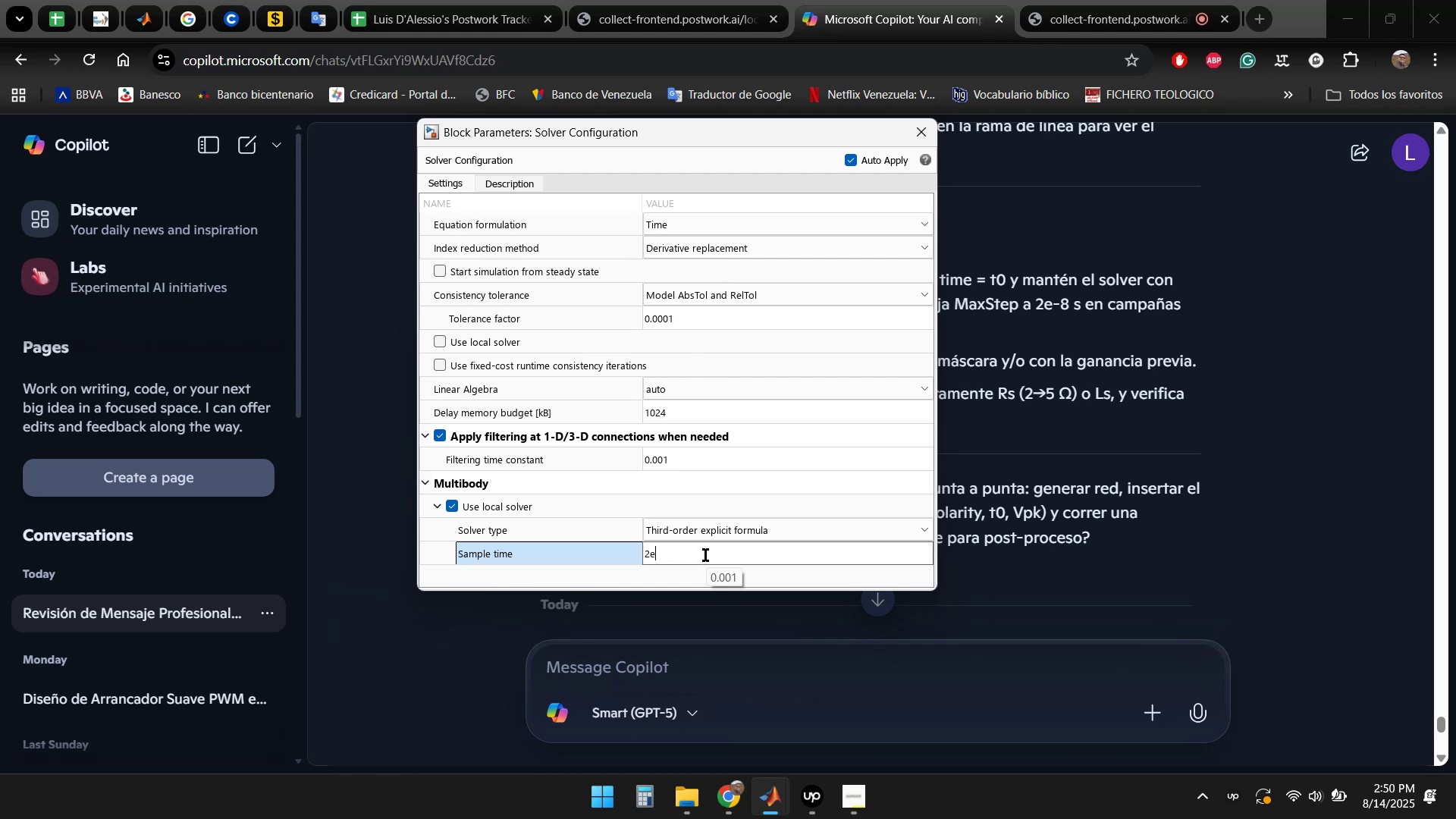 
key(Minus)
 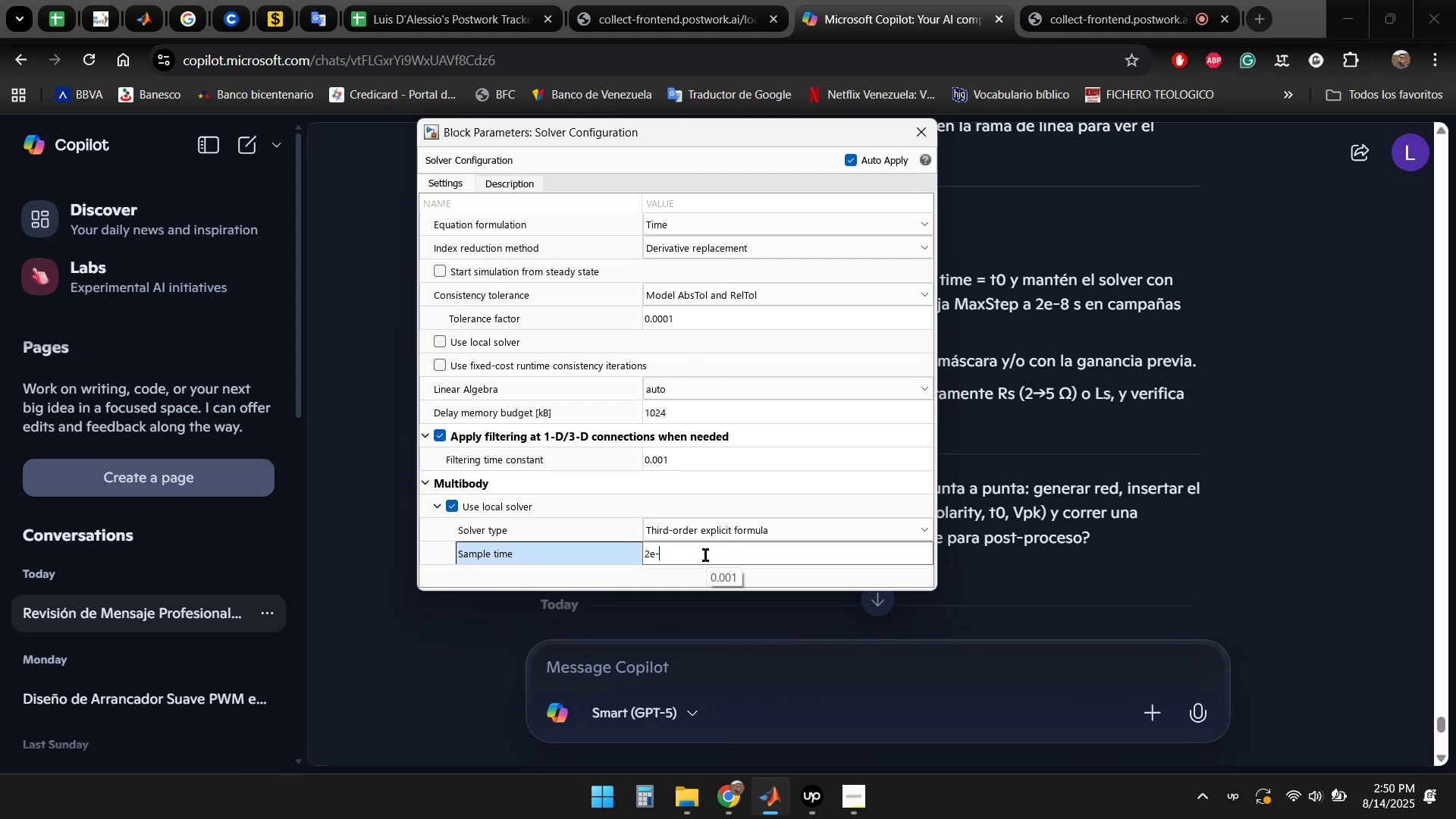 
key(8)
 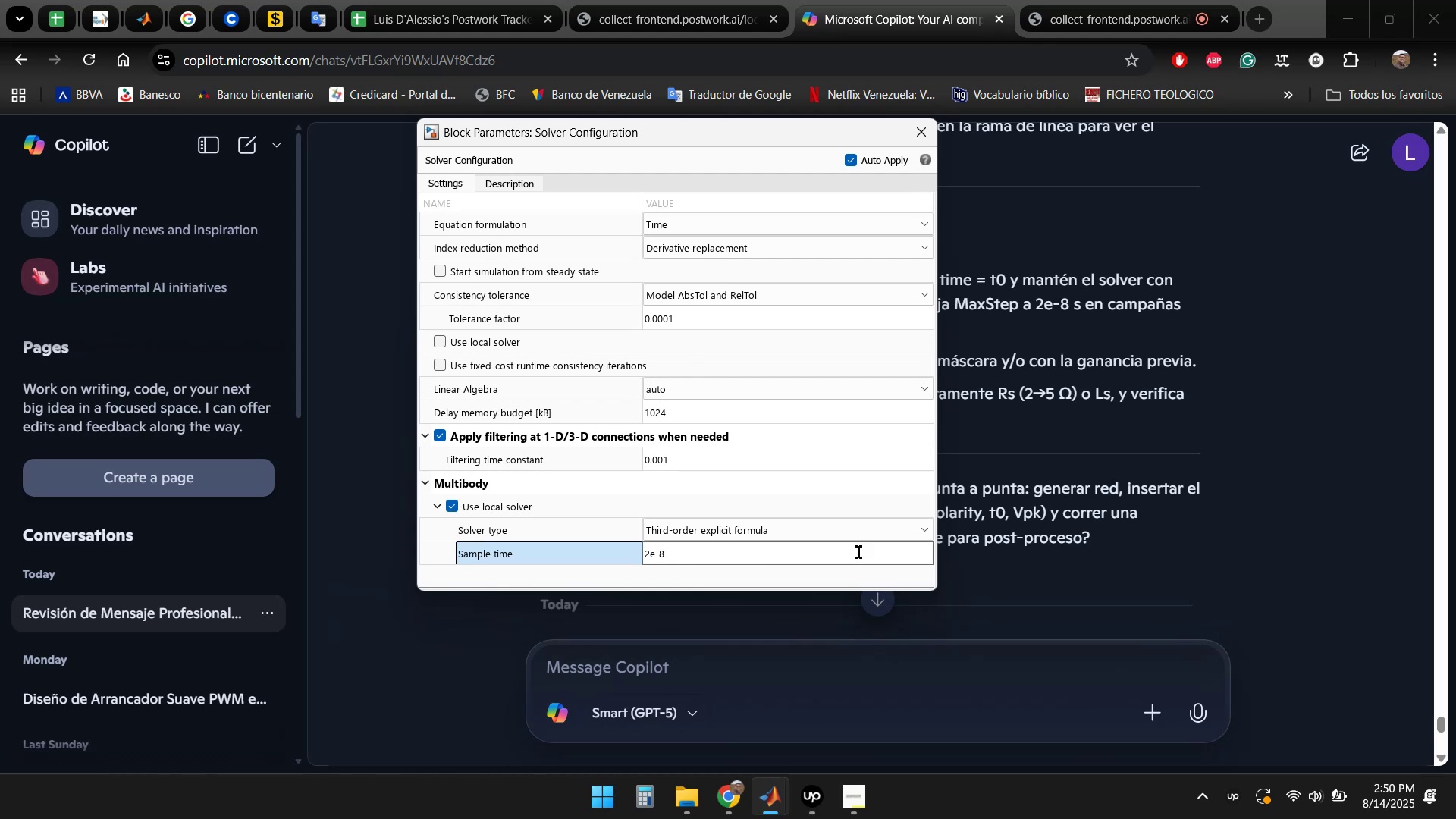 
left_click([801, 487])
 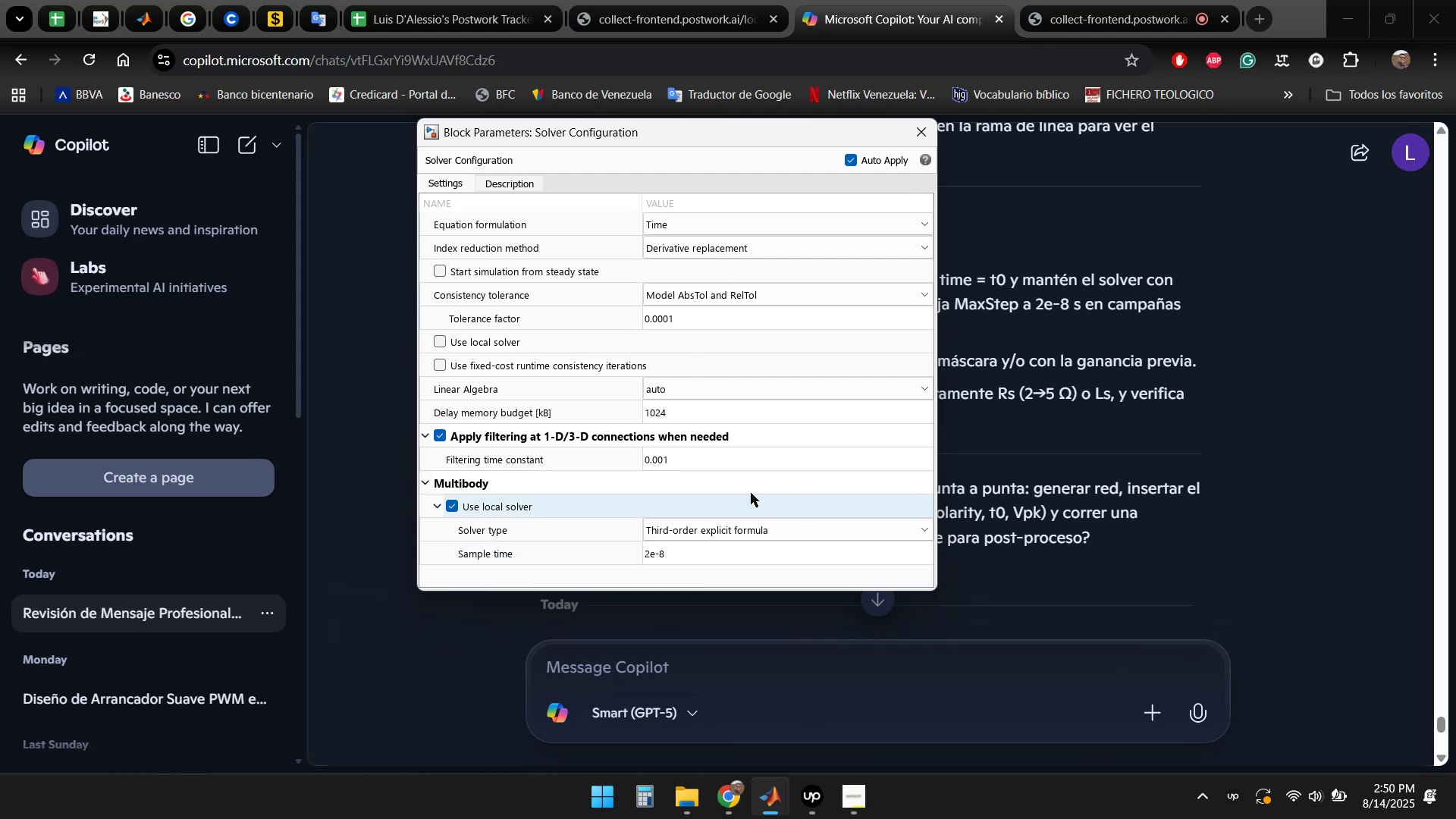 
scroll: coordinate [718, 491], scroll_direction: down, amount: 1.0
 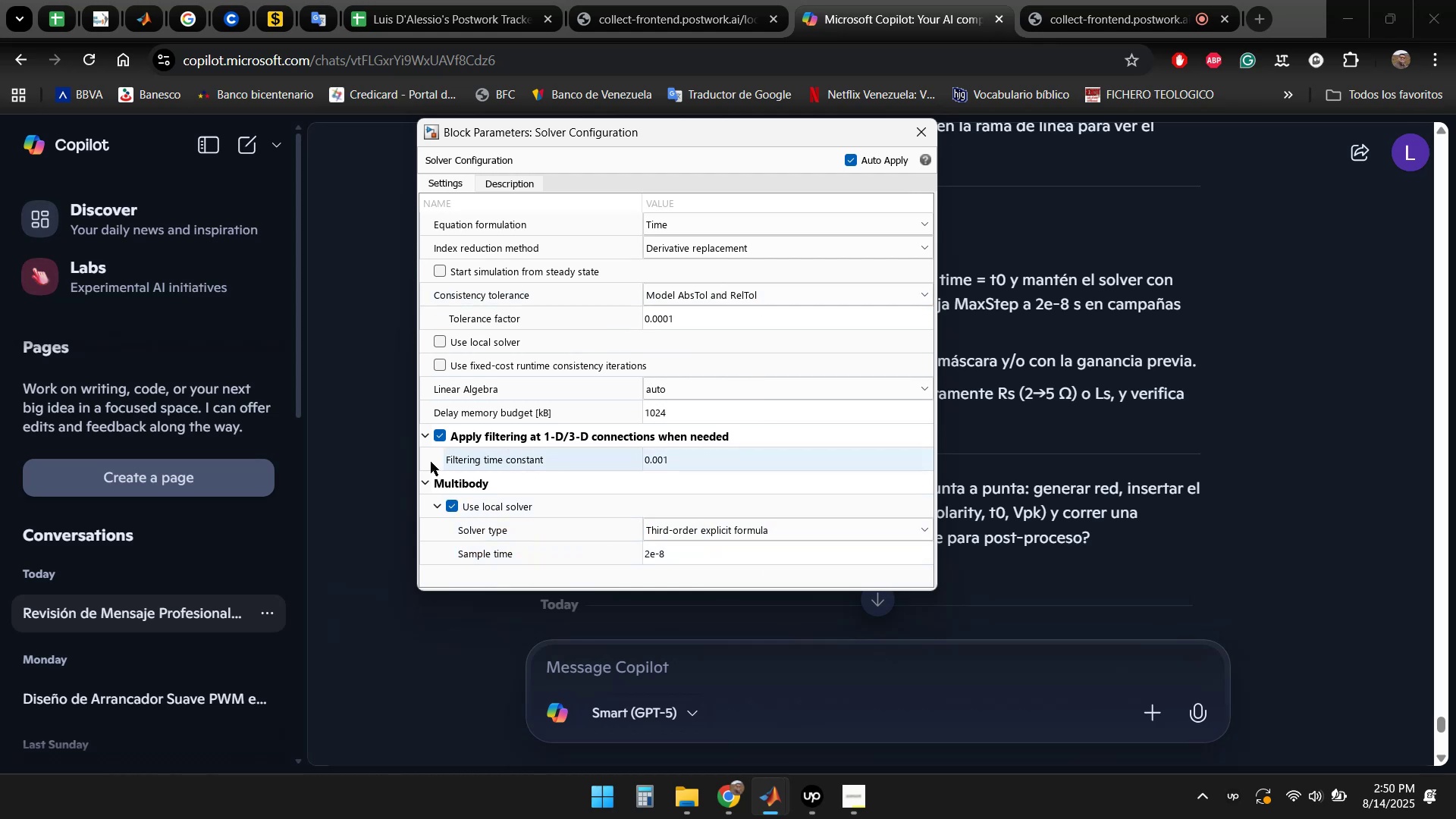 
wait(8.94)
 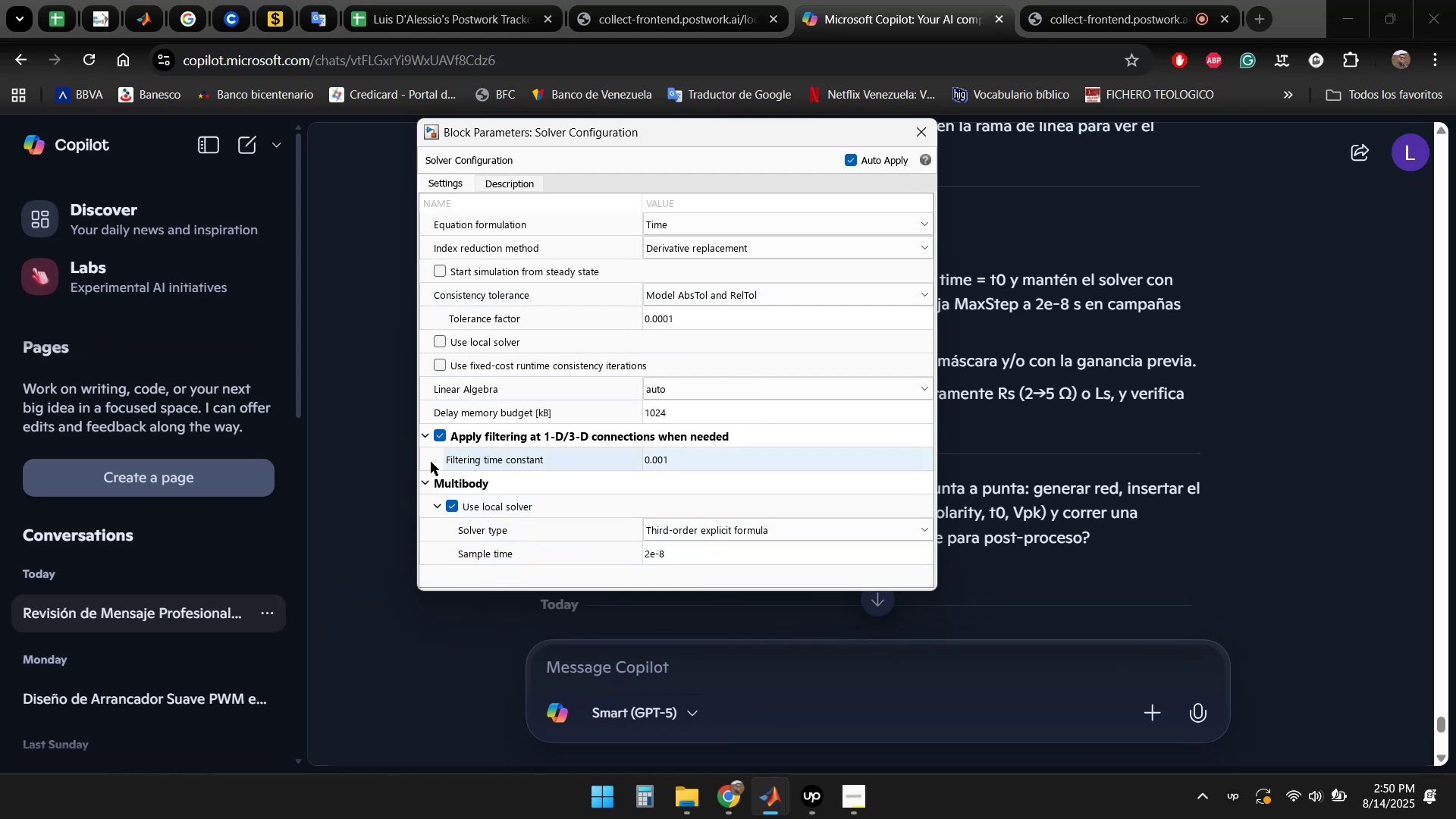 
left_click([441, 366])
 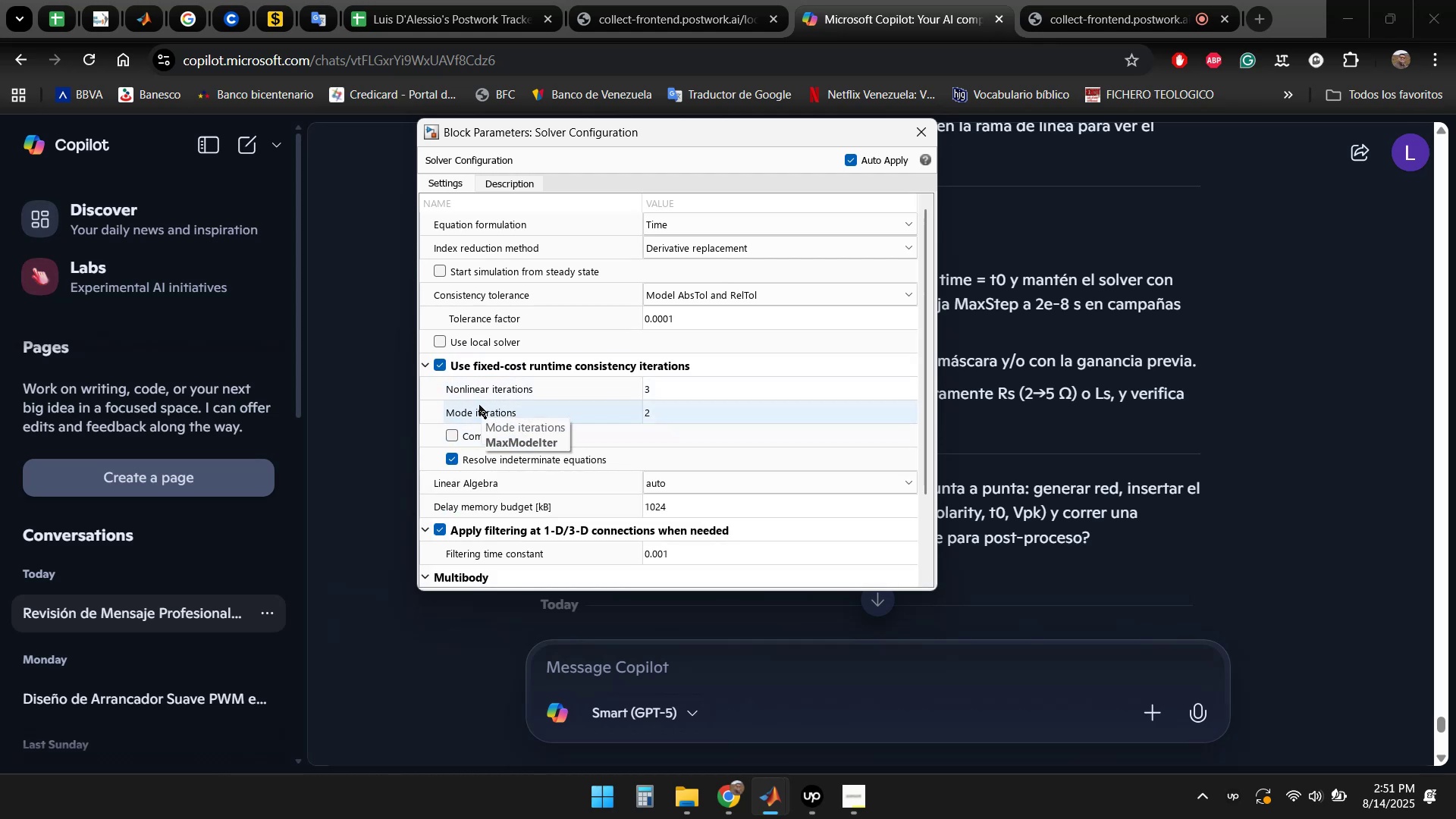 
wait(9.37)
 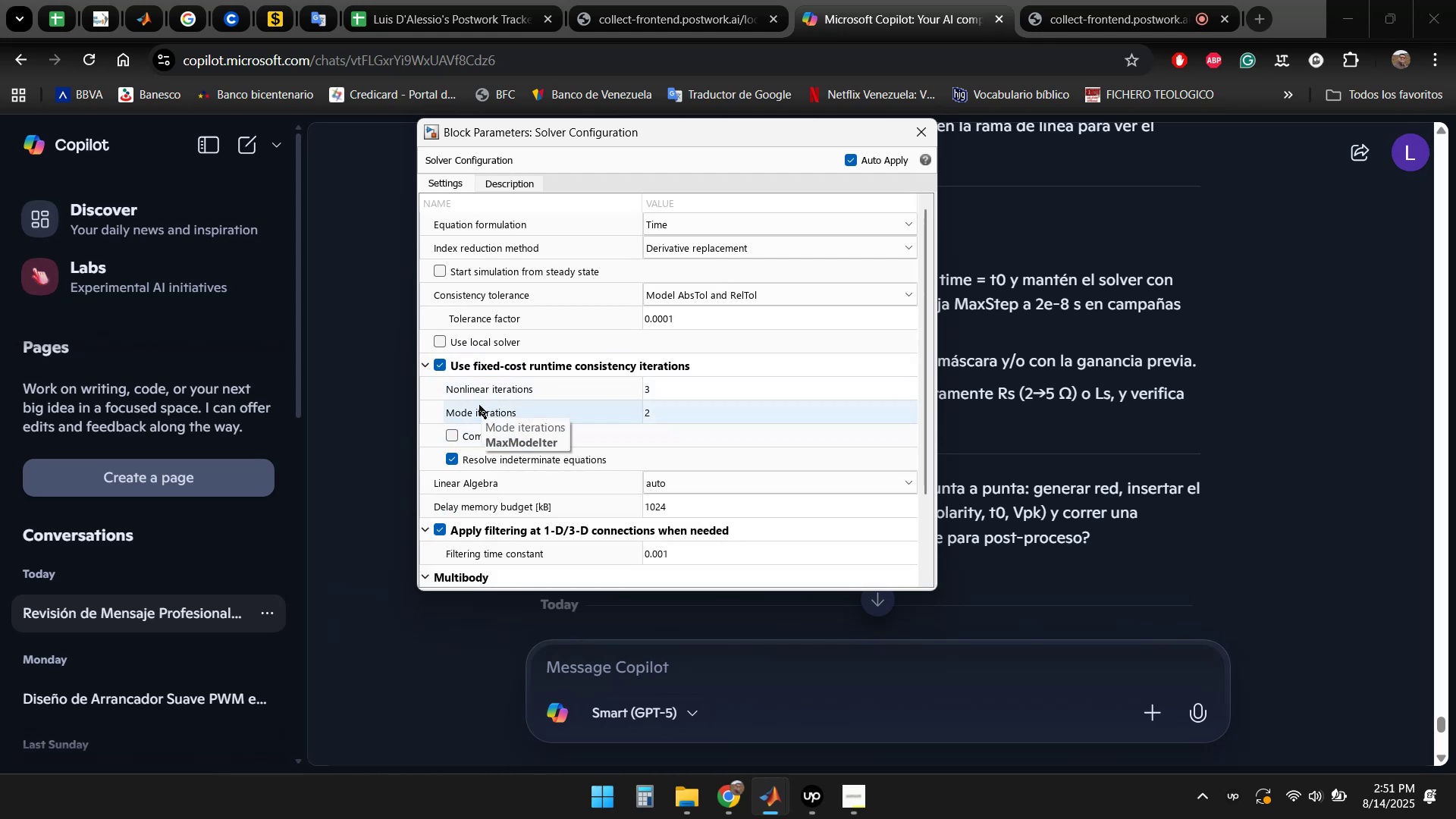 
left_click([435, 364])
 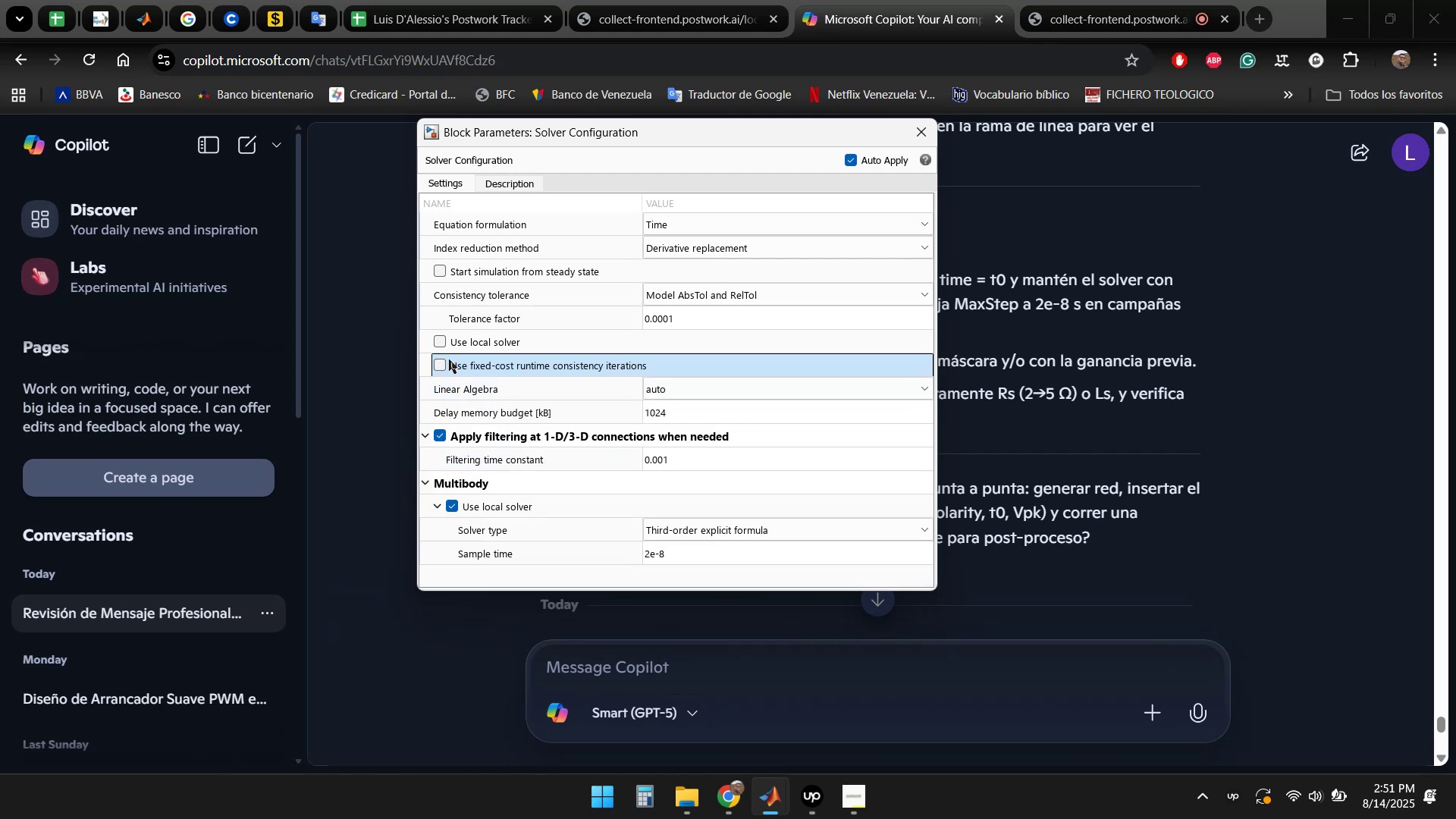 
left_click([444, 342])
 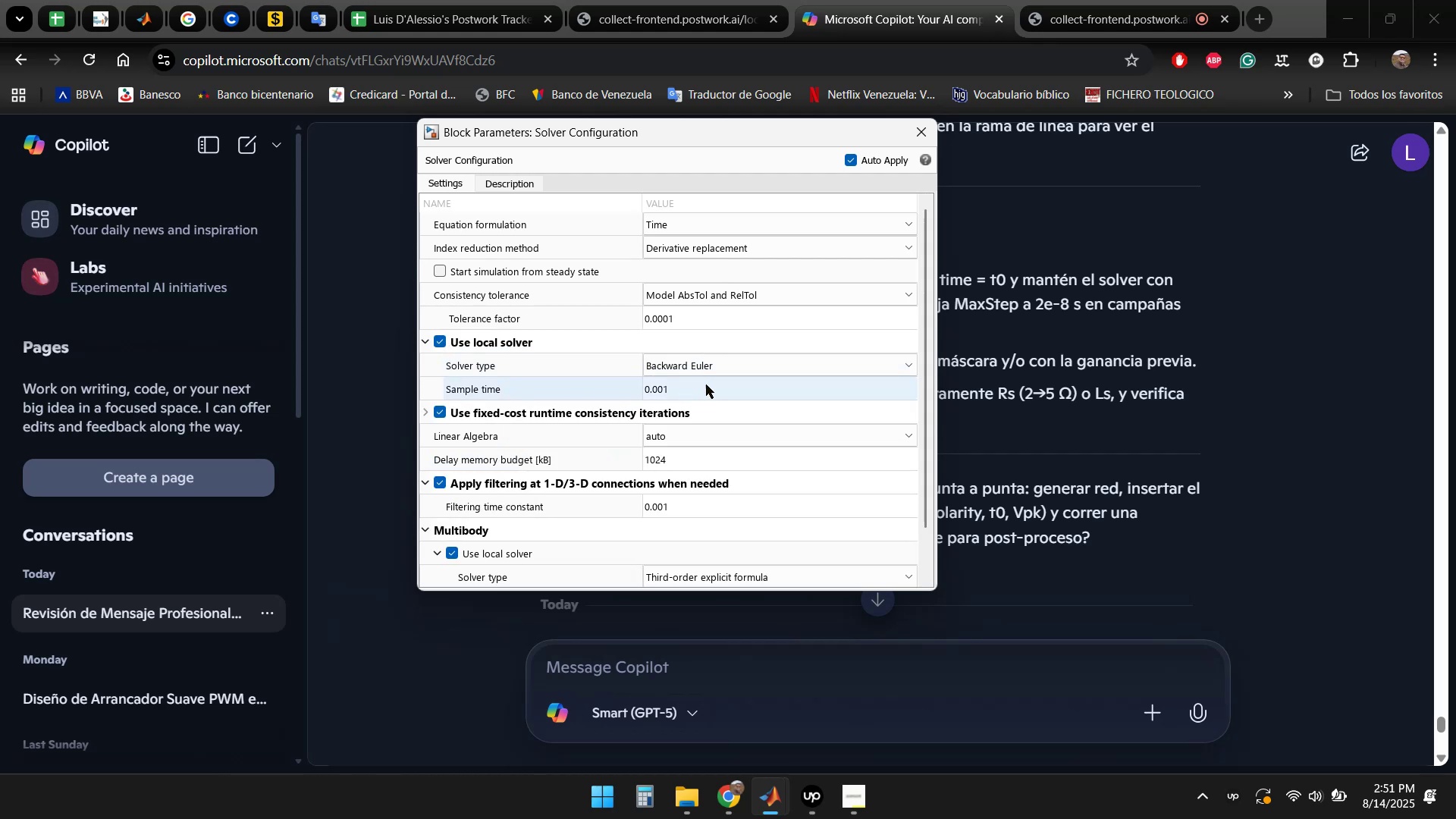 
left_click([731, 368])
 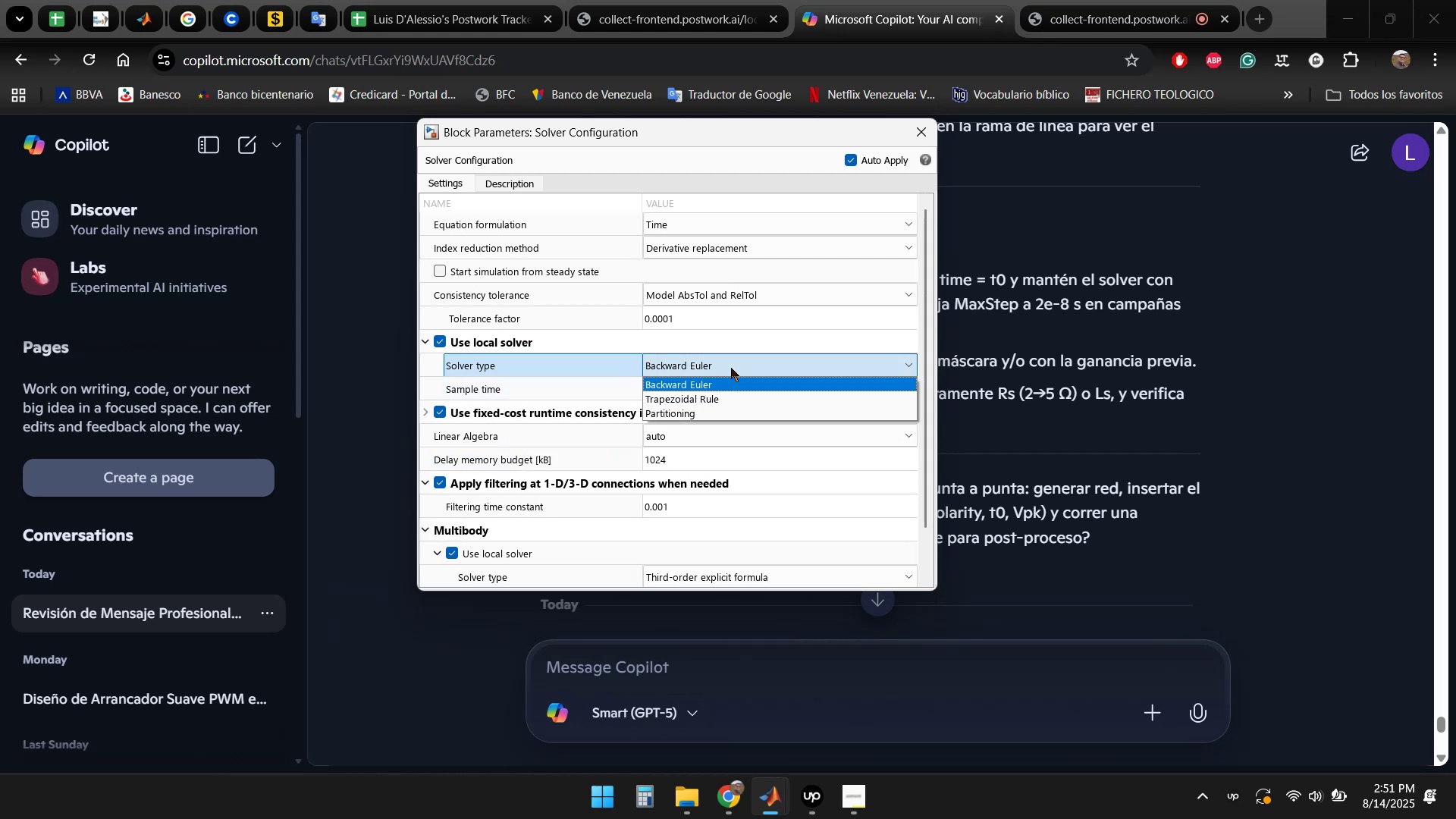 
left_click([731, 368])
 